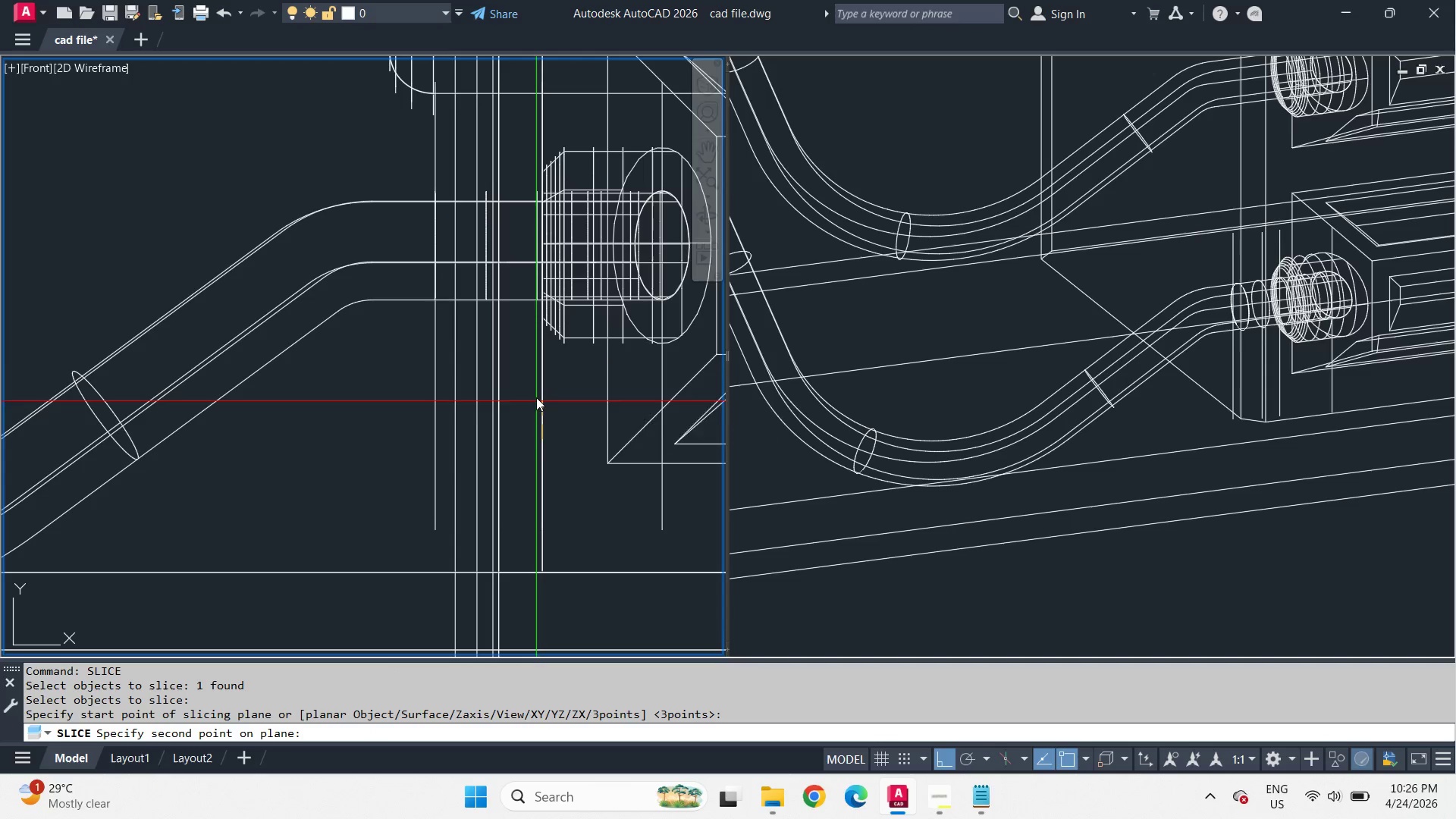 
left_click([536, 397])
 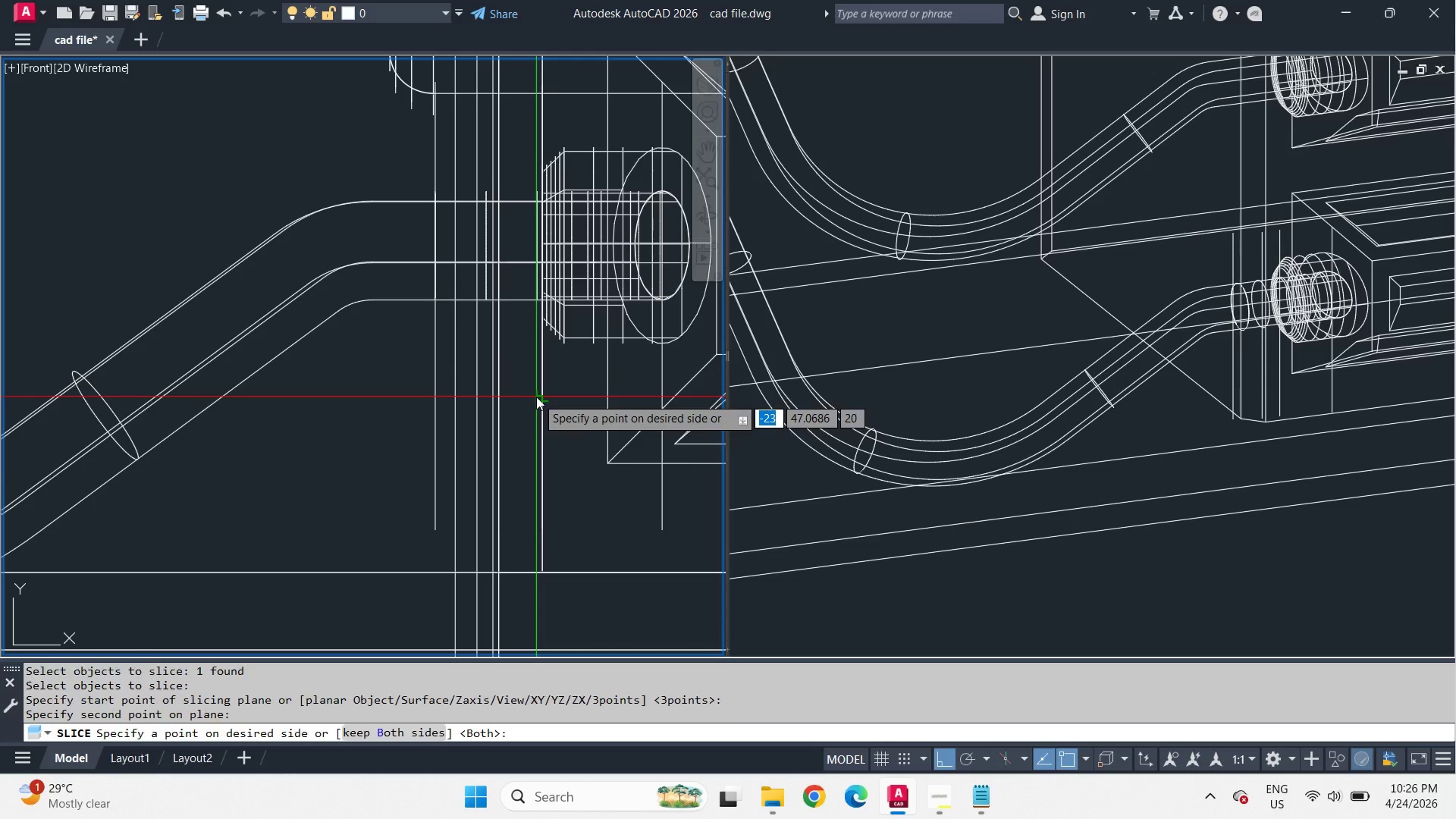 
key(Space)
 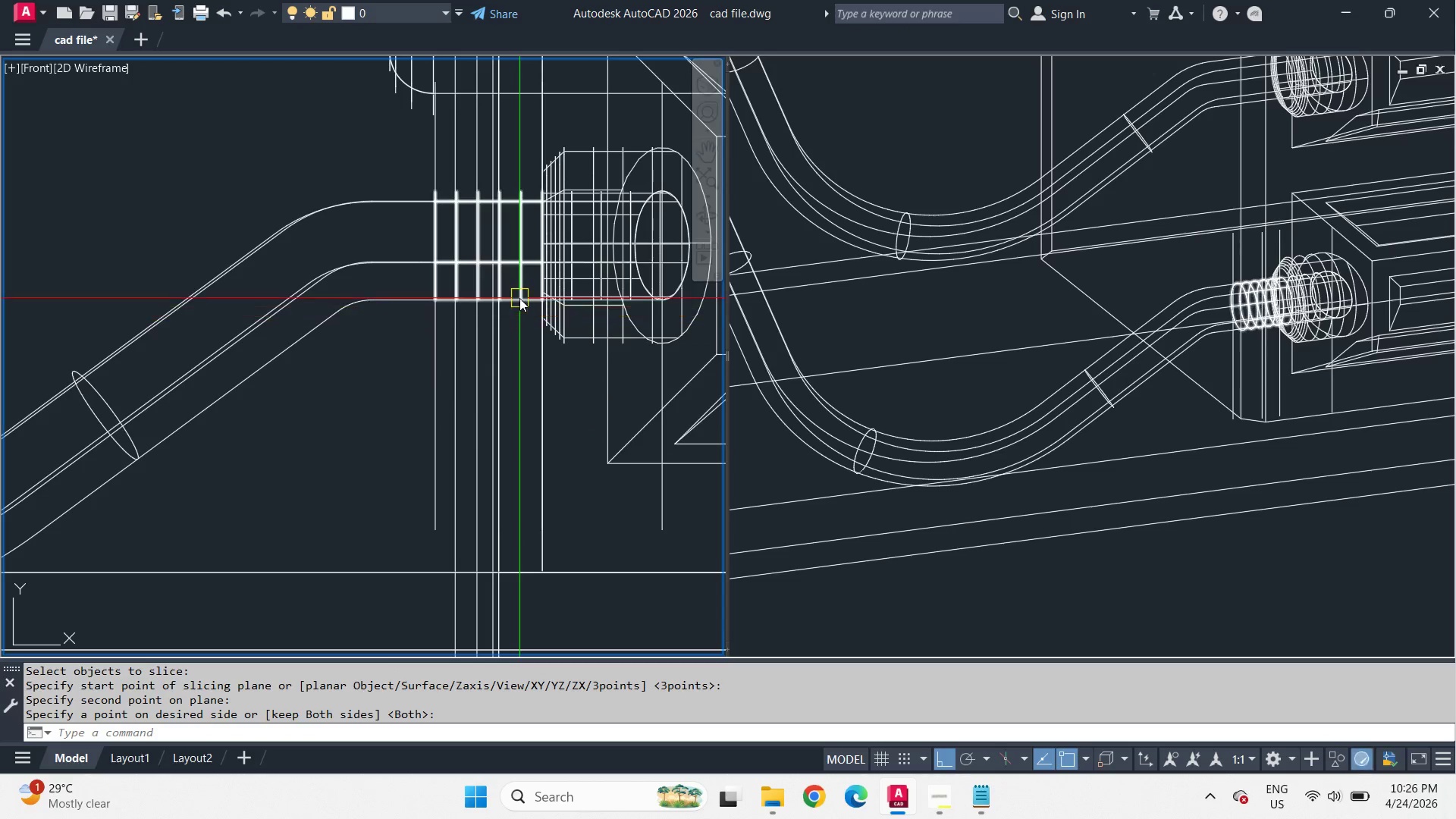 
left_click([519, 298])
 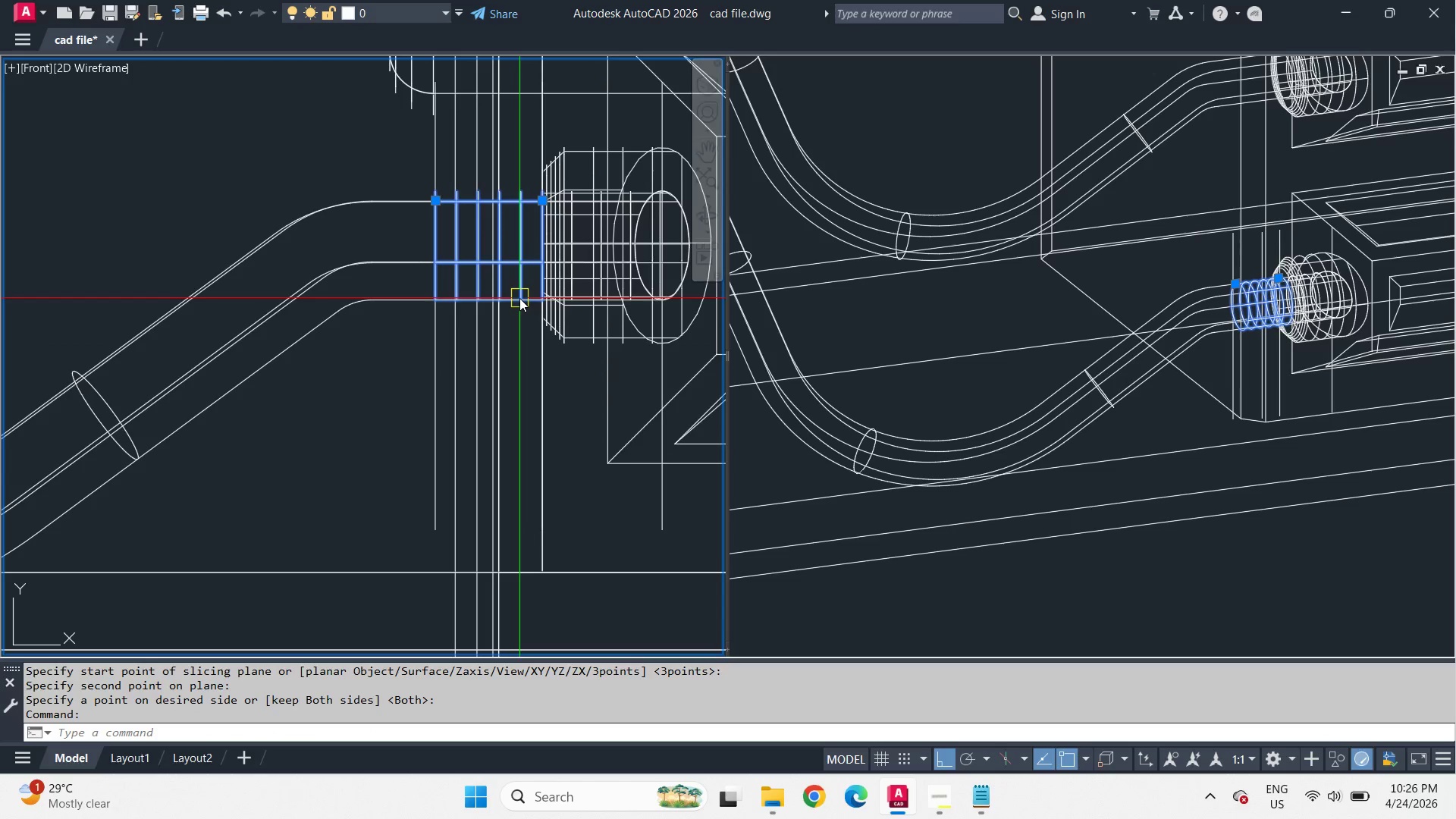 
key(E)
 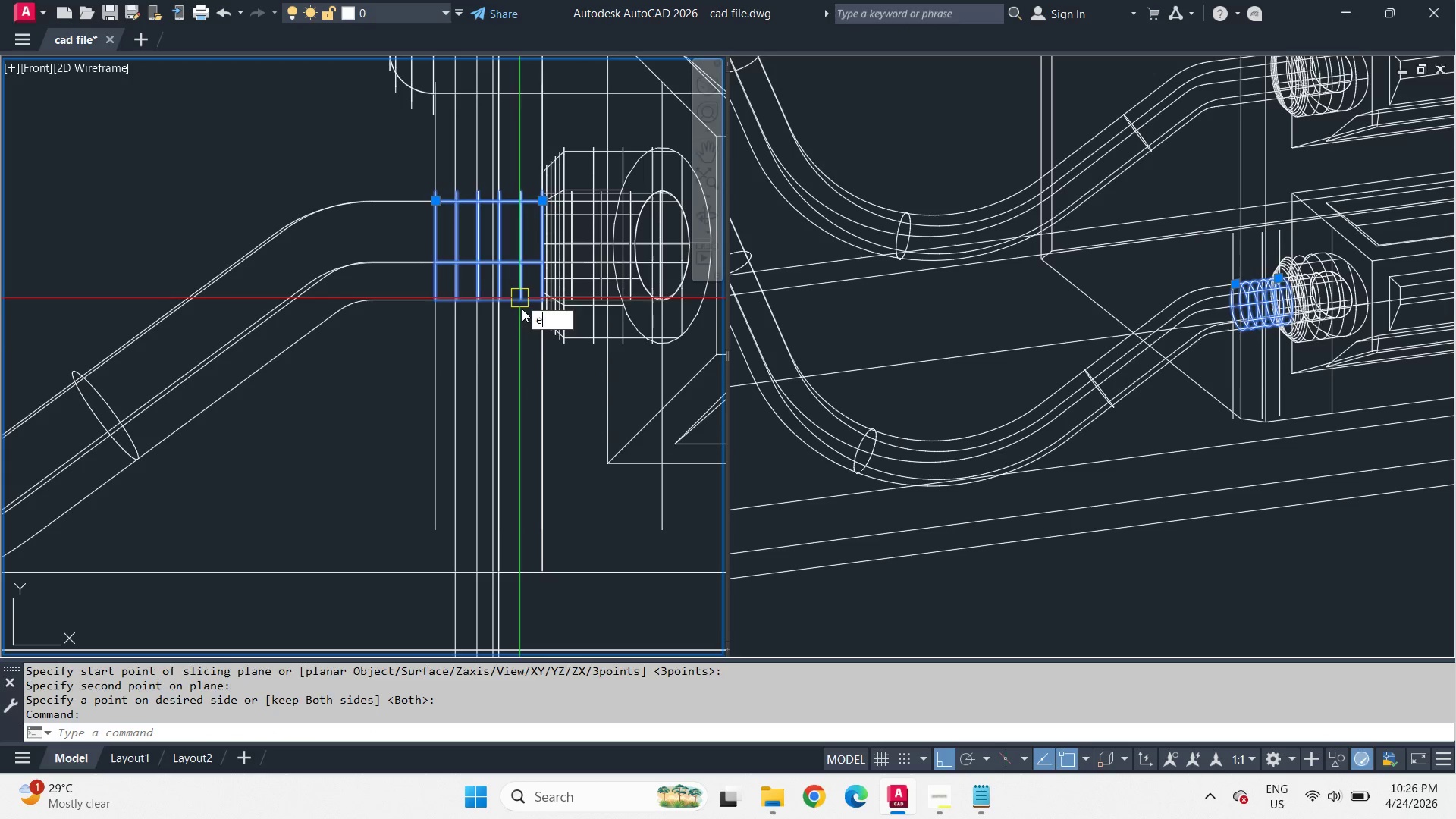 
key(Space)
 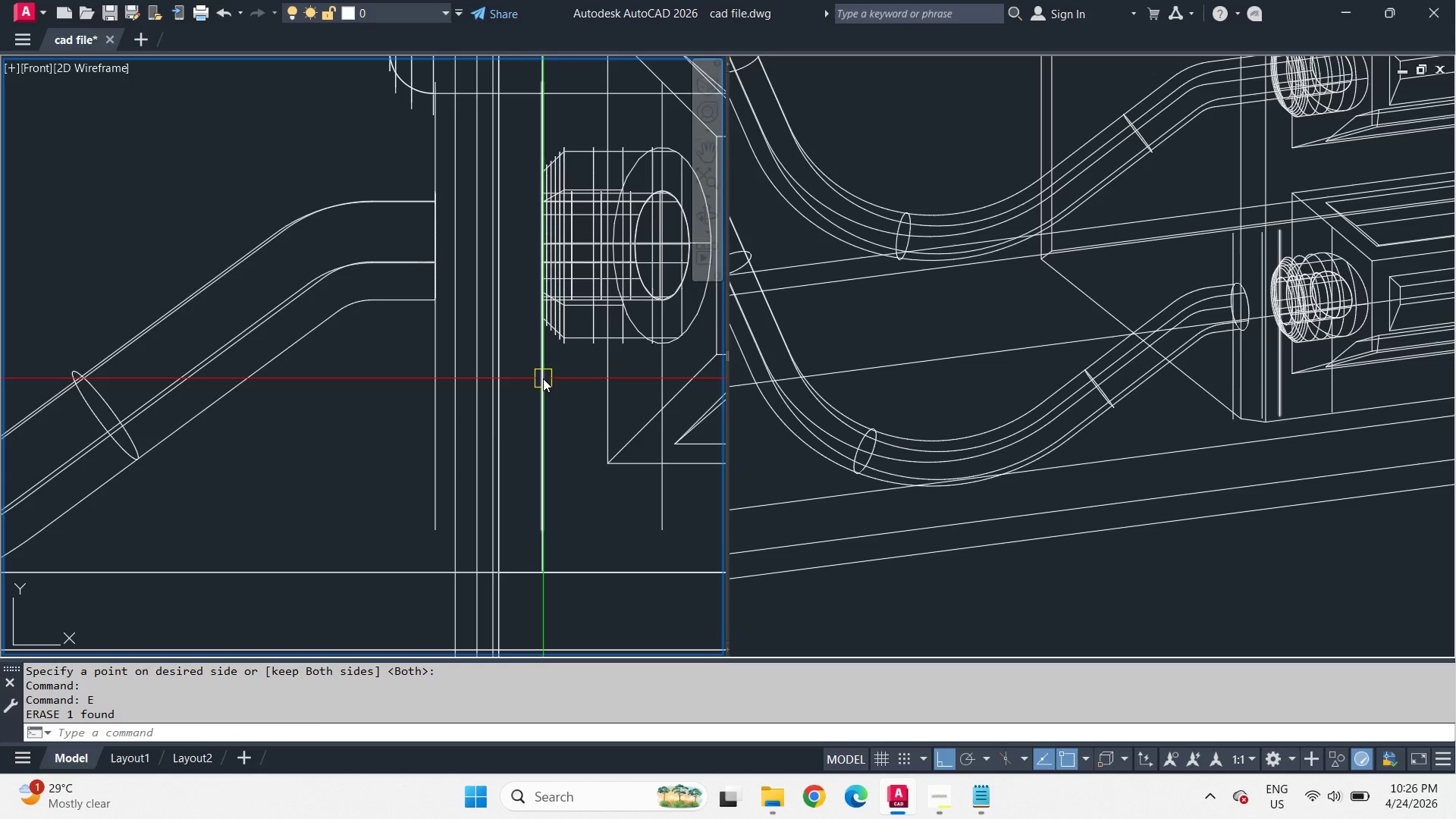 
left_click([543, 378])
 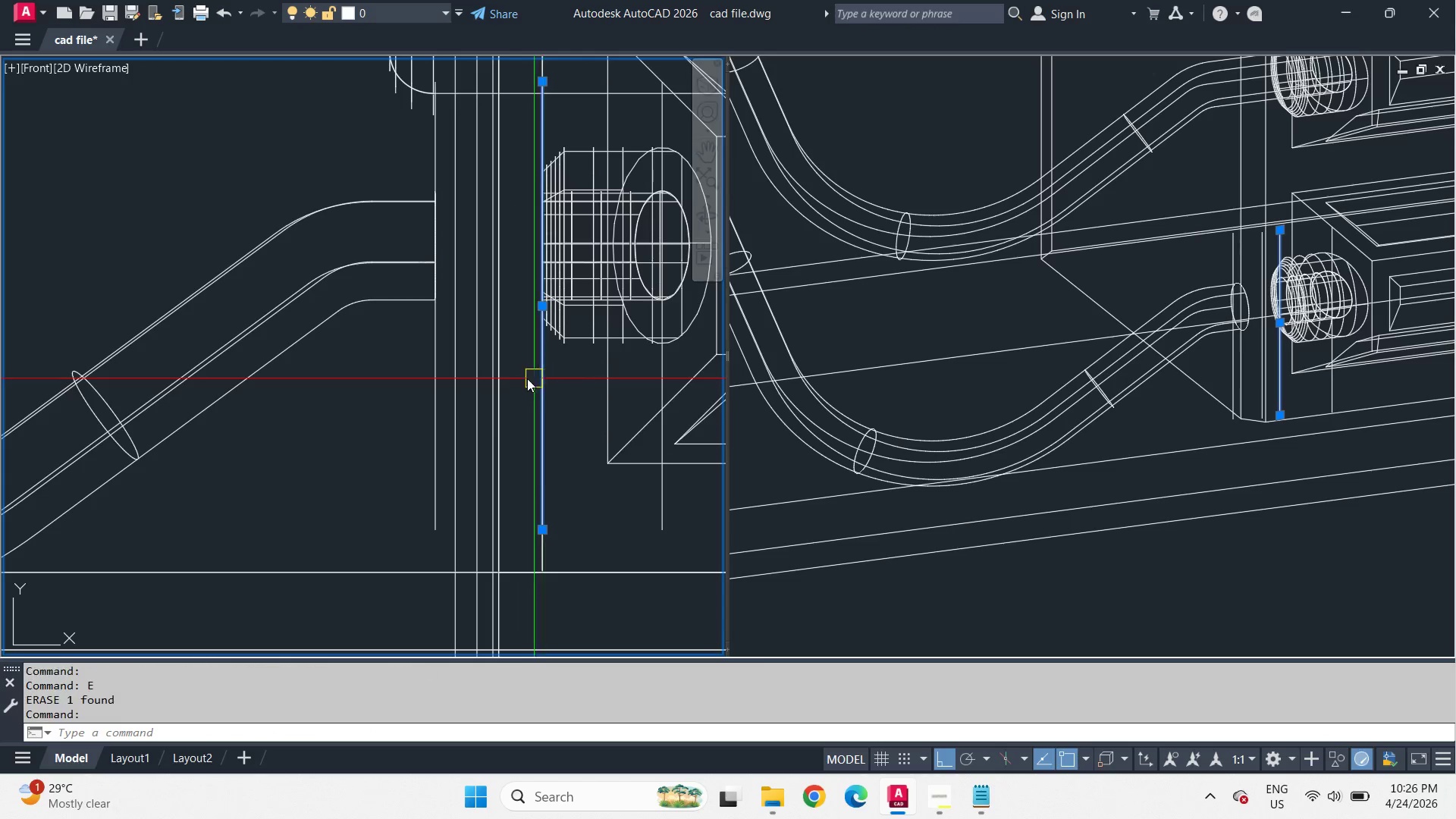 
key(E)
 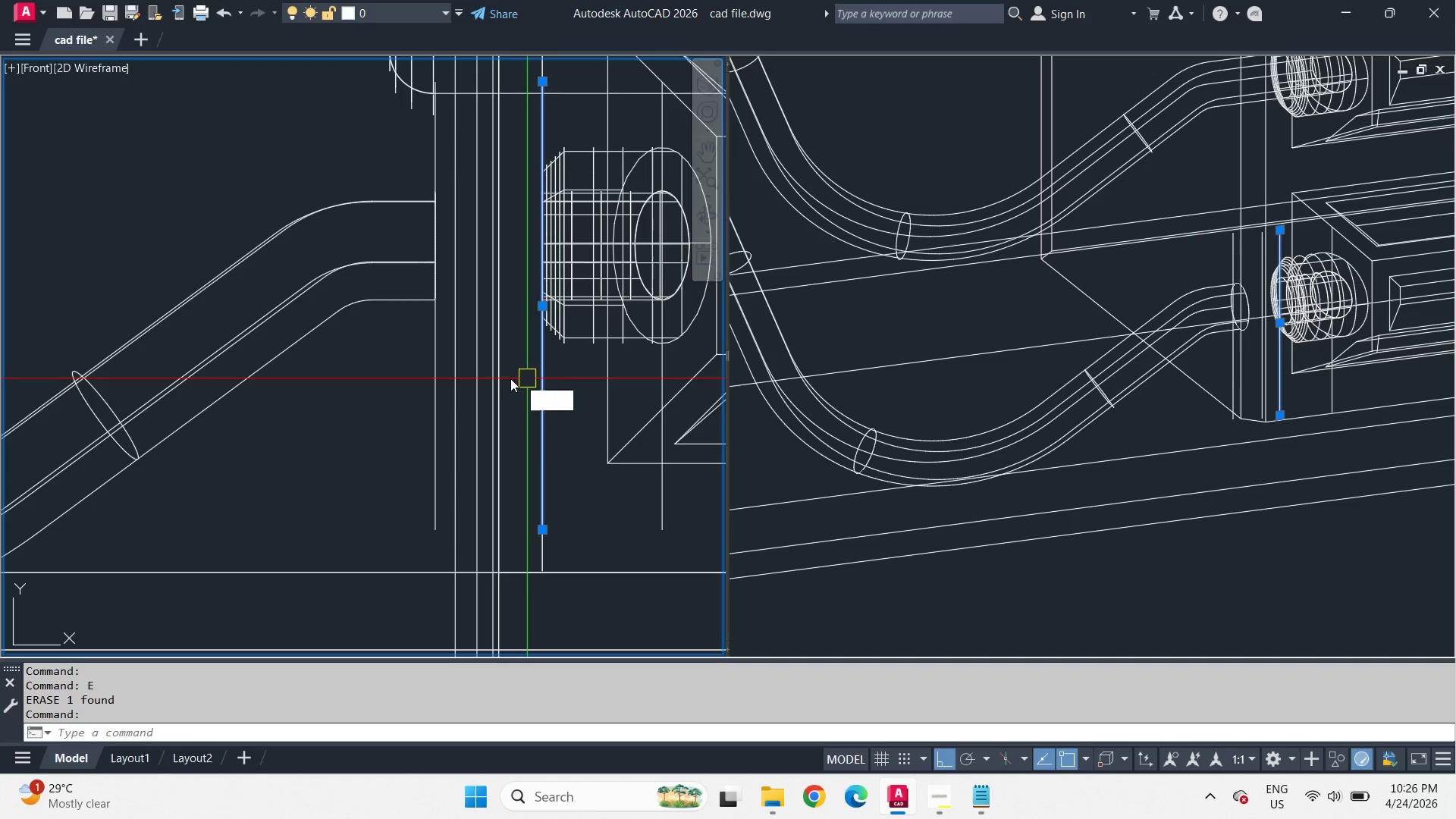 
key(Space)
 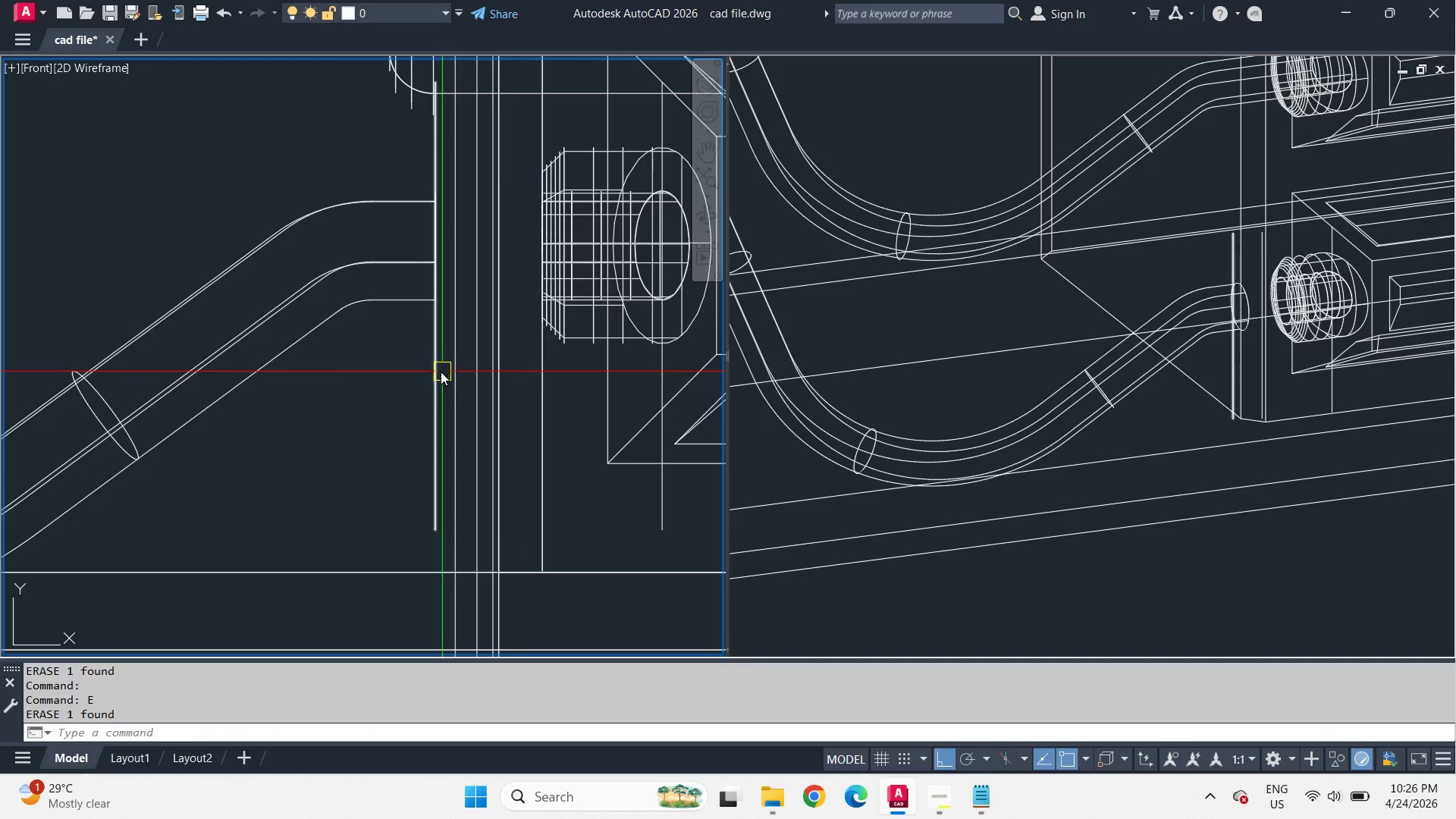 
left_click([441, 372])
 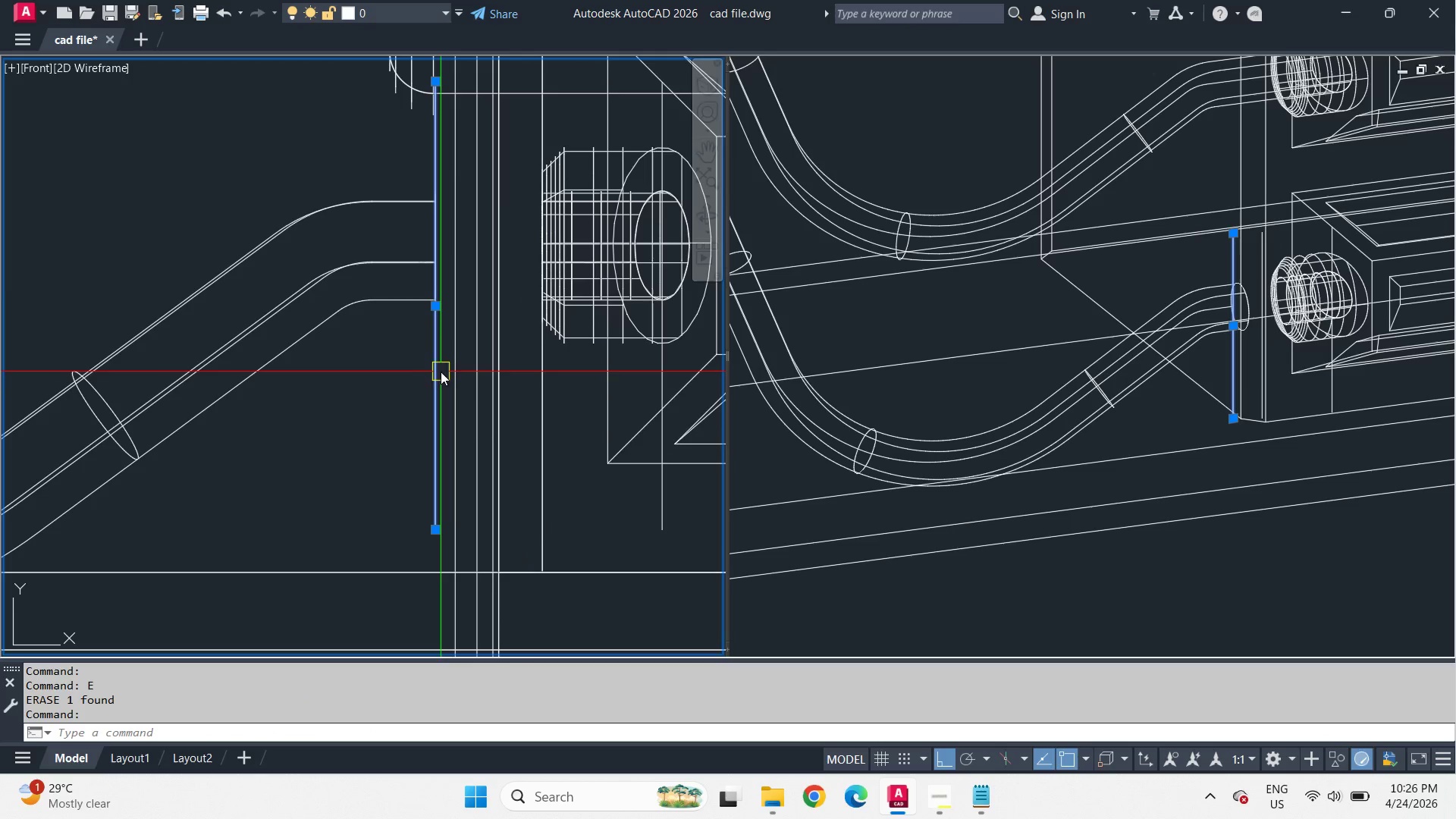 
key(E)
 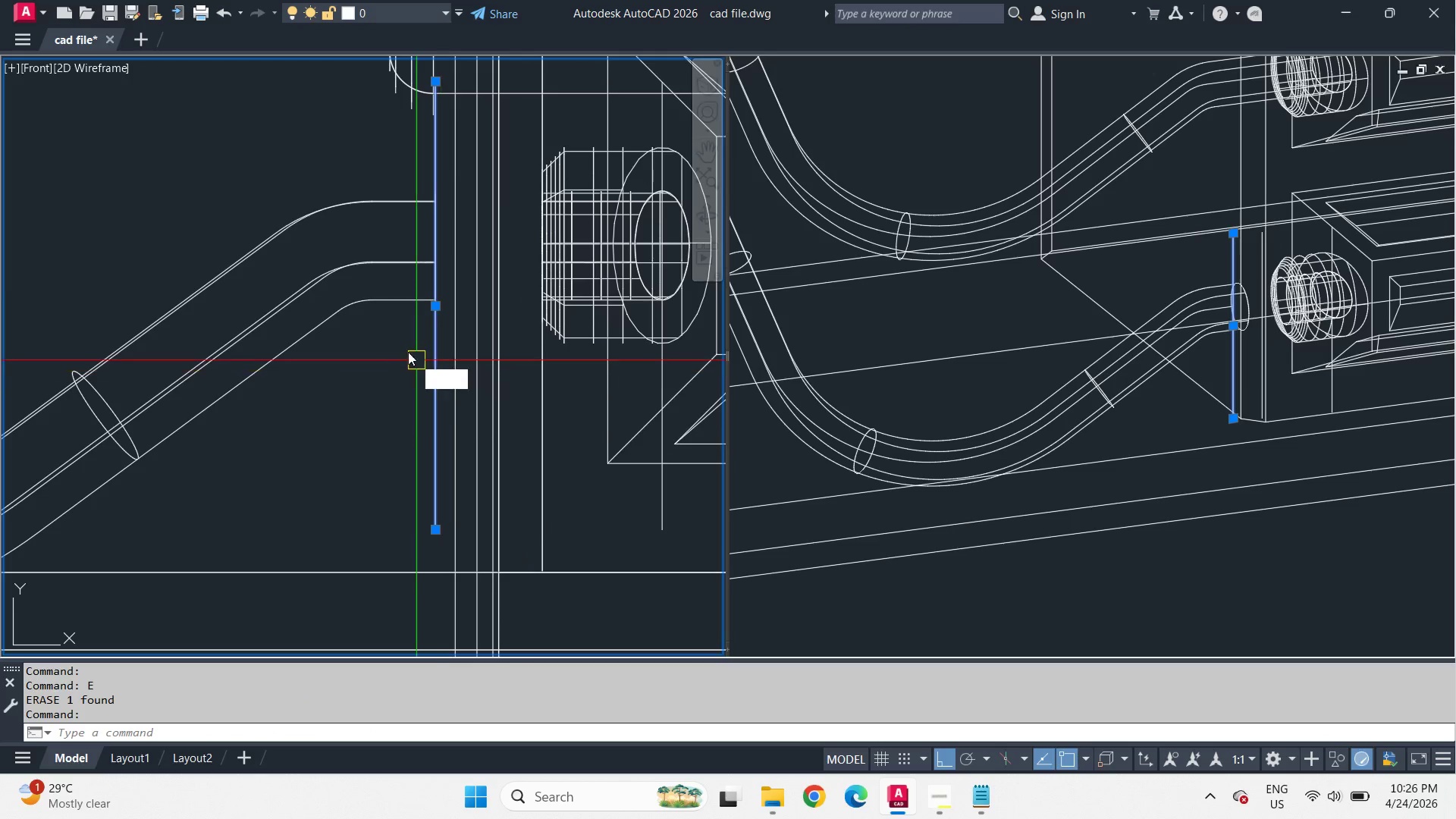 
key(Space)
 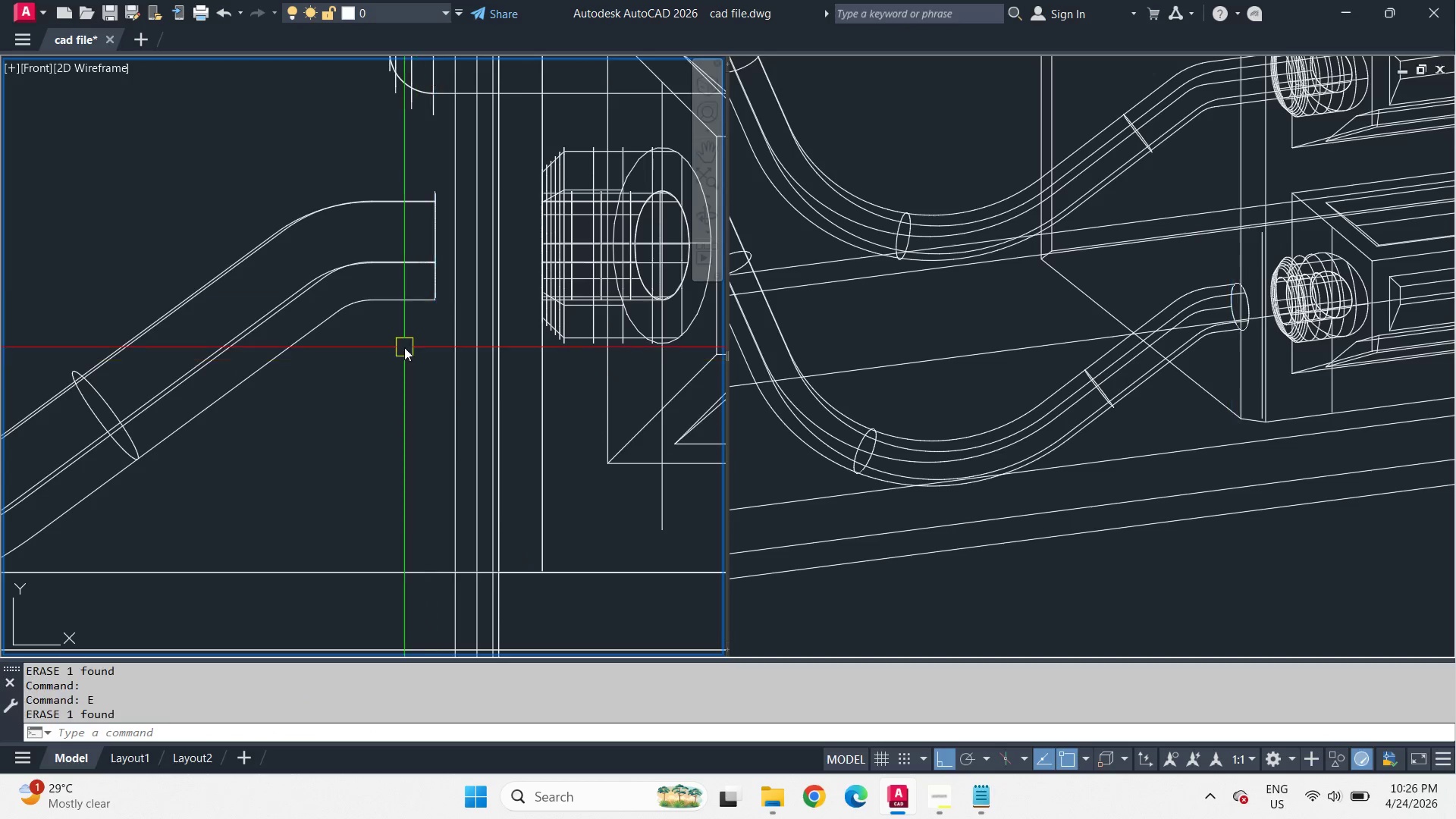 
left_click_drag(start_coordinate=[404, 347], to_coordinate=[392, 325])
 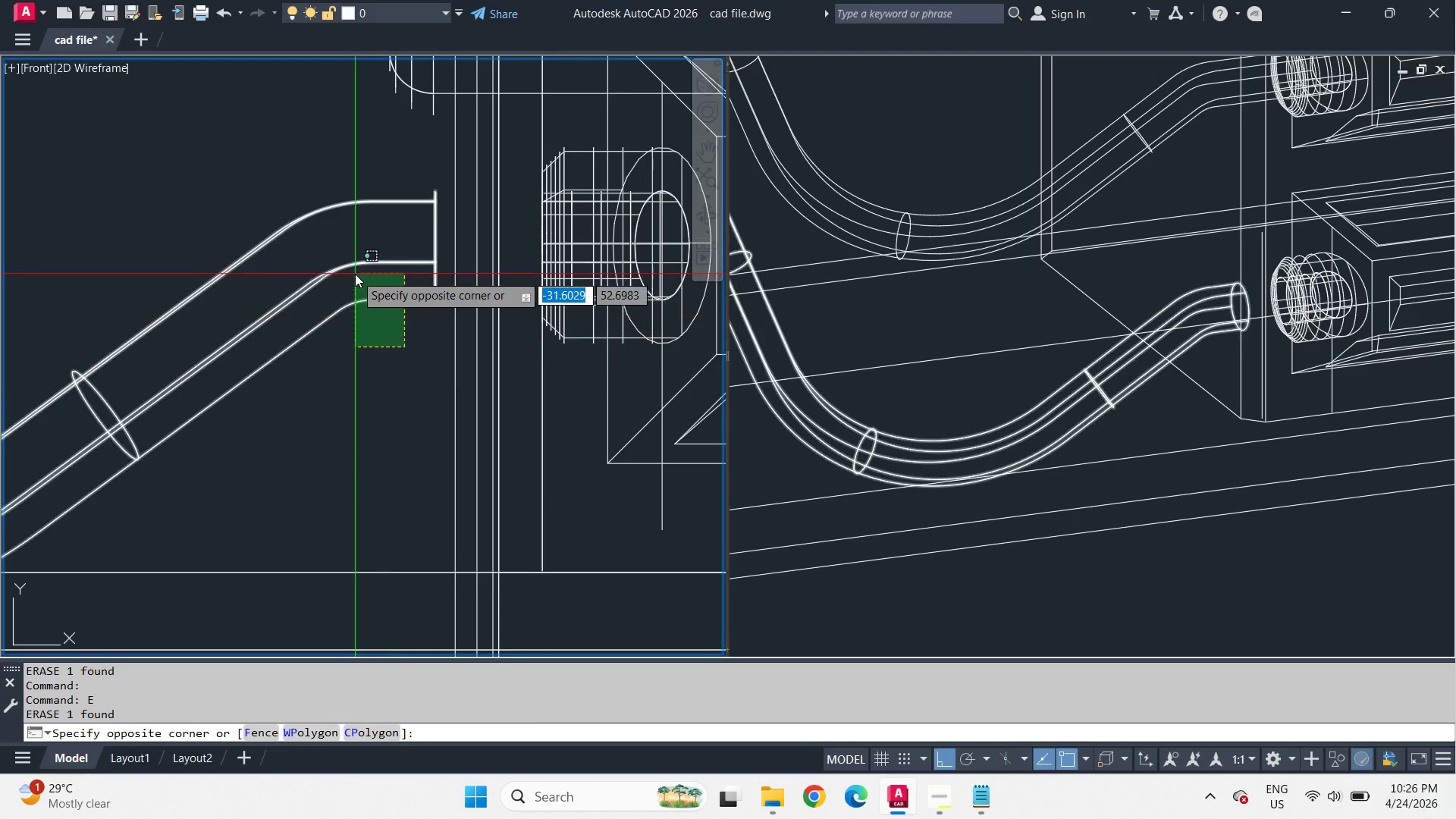 
double_click([355, 274])
 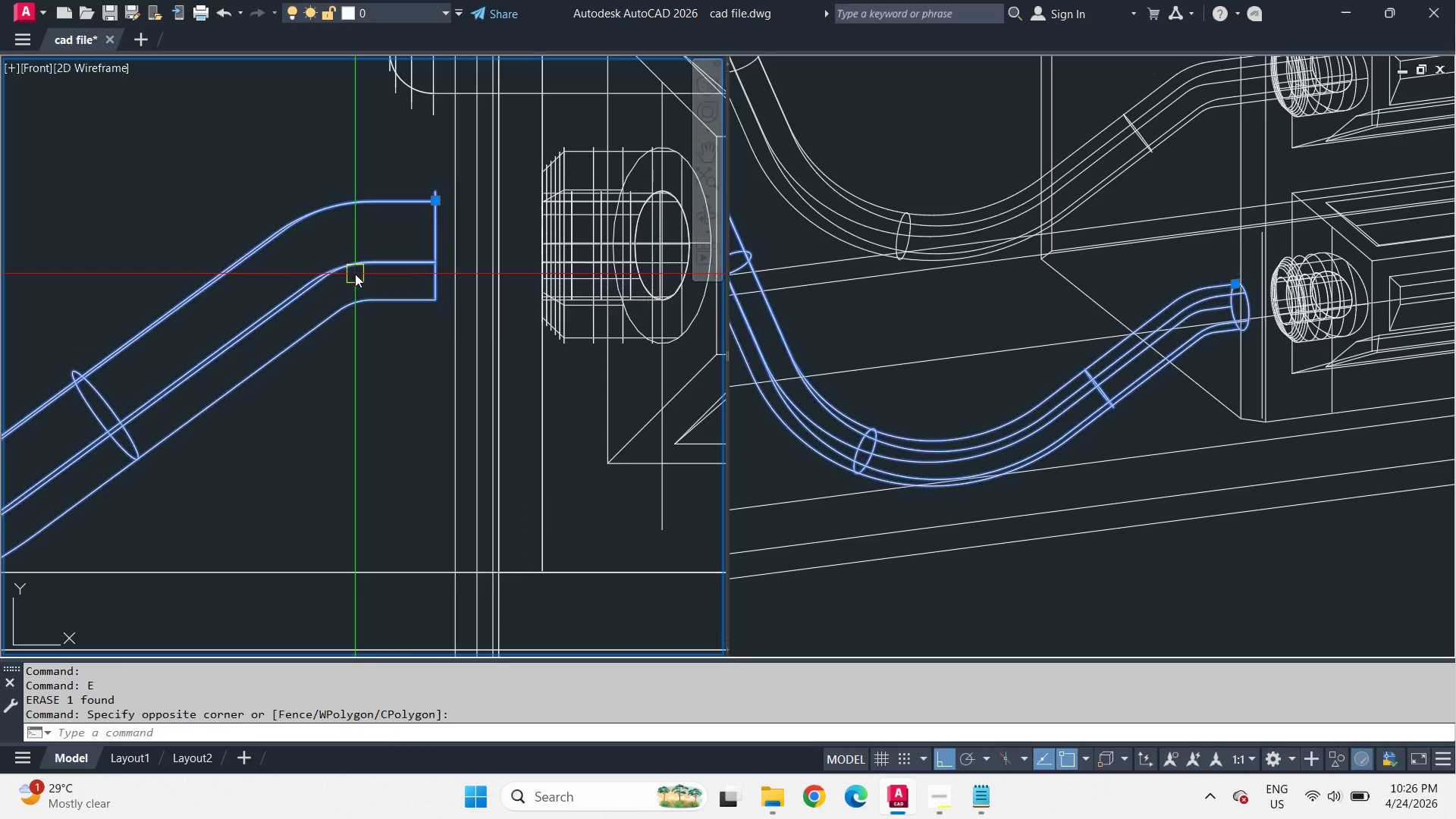 
key(E)
 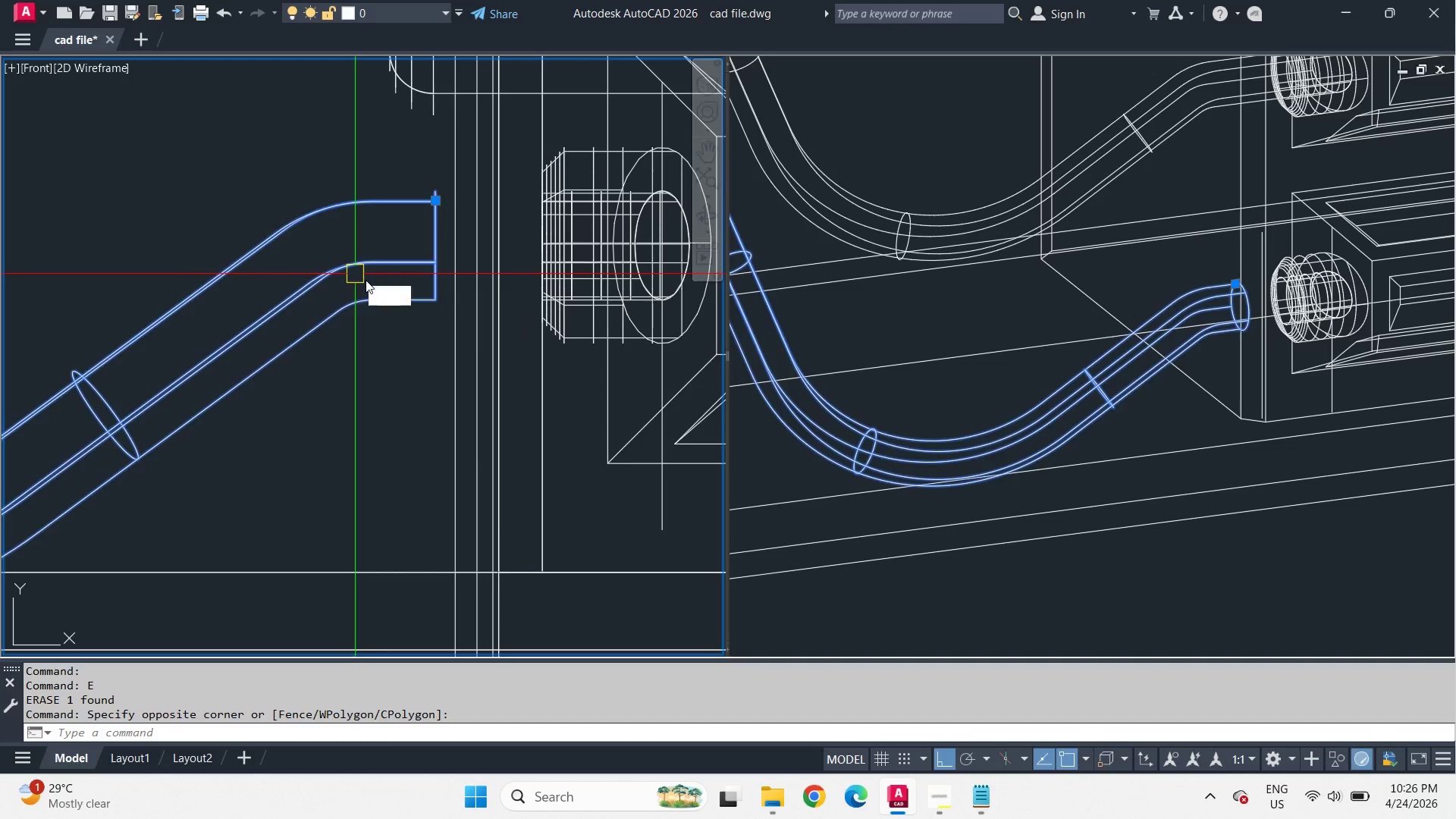 
key(Space)
 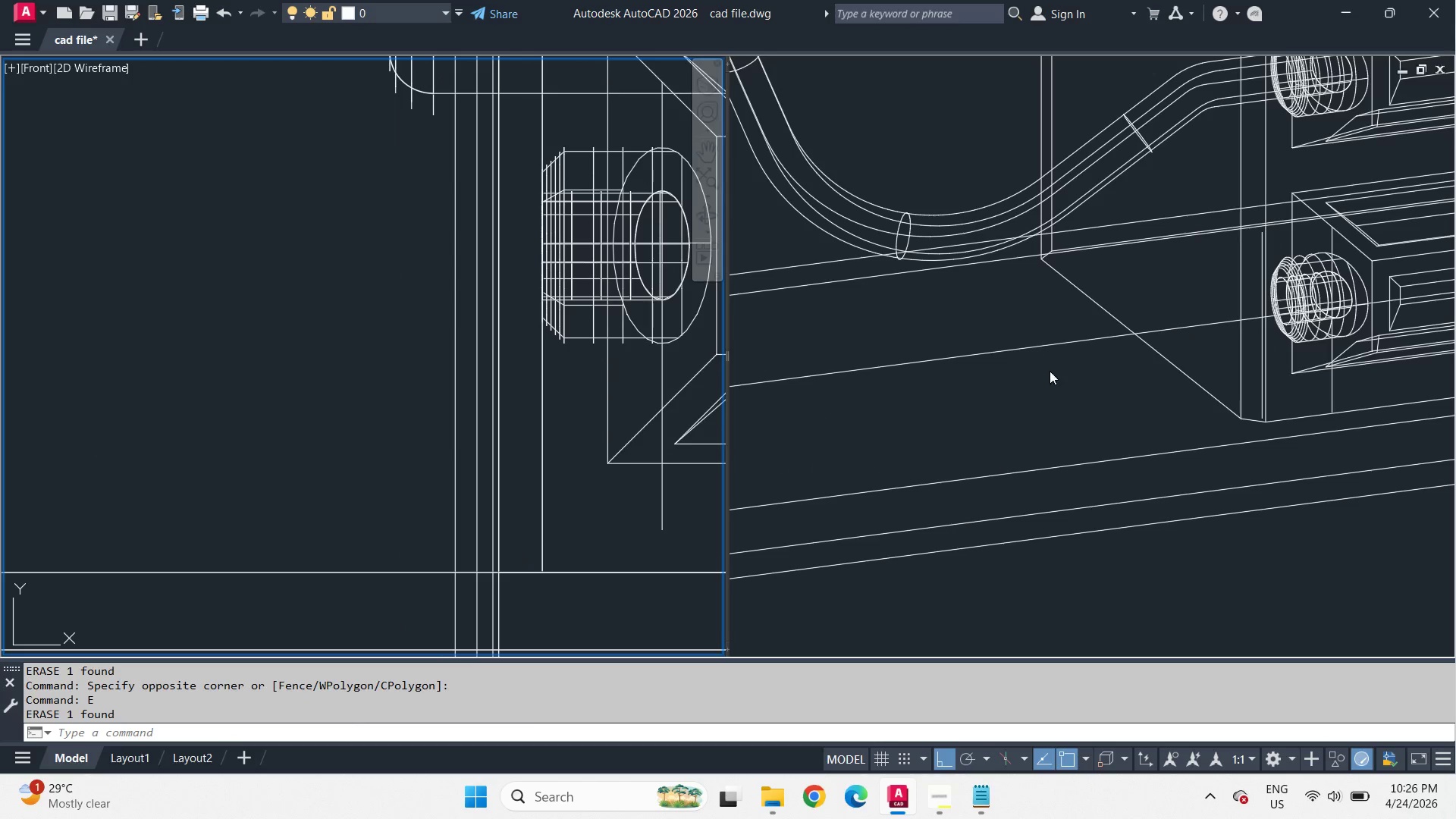 
left_click([1118, 406])
 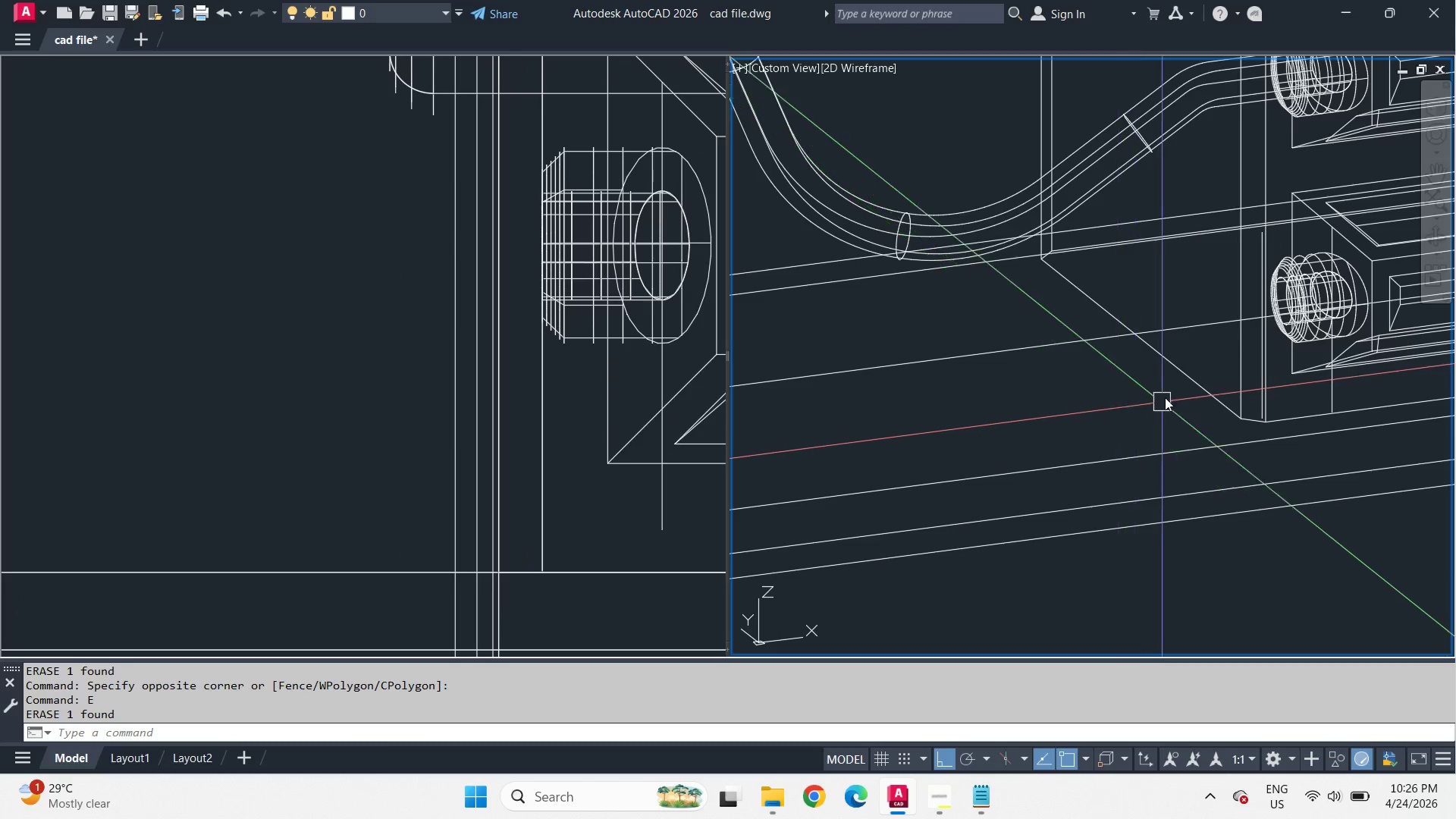 
scroll: coordinate [1166, 397], scroll_direction: down, amount: 1.0
 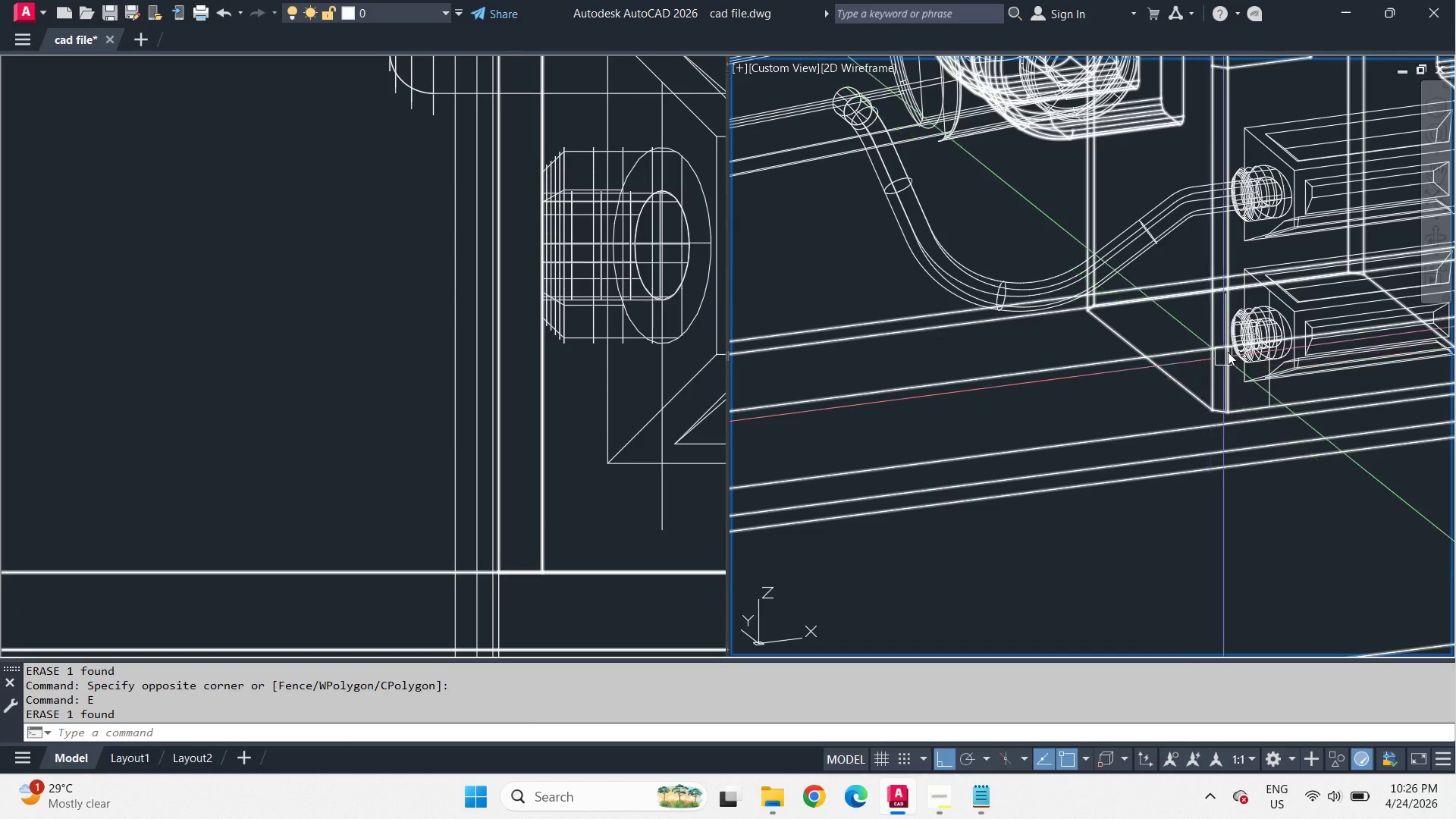 
scroll: coordinate [1229, 343], scroll_direction: up, amount: 2.0
 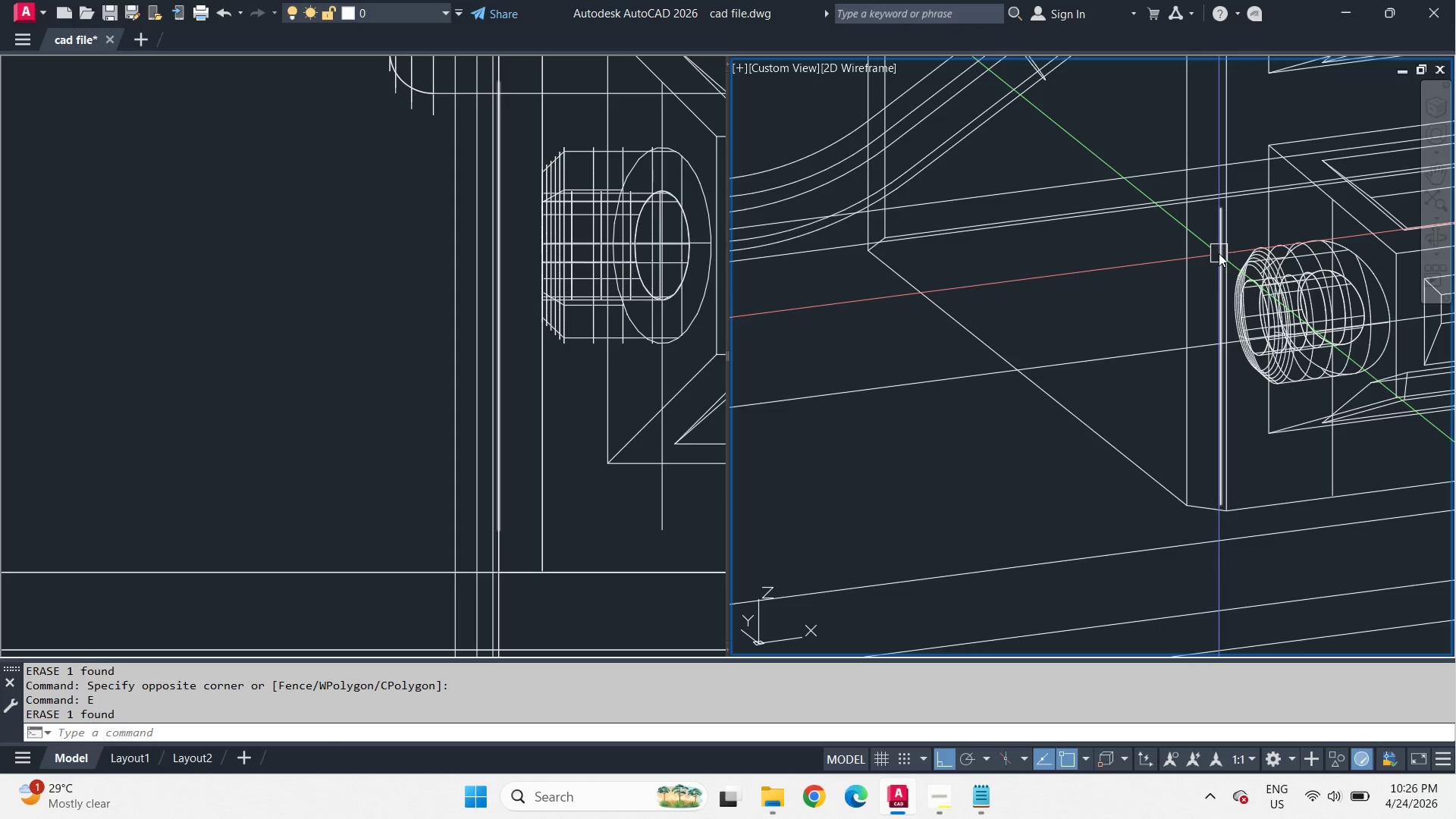 
left_click([1219, 253])
 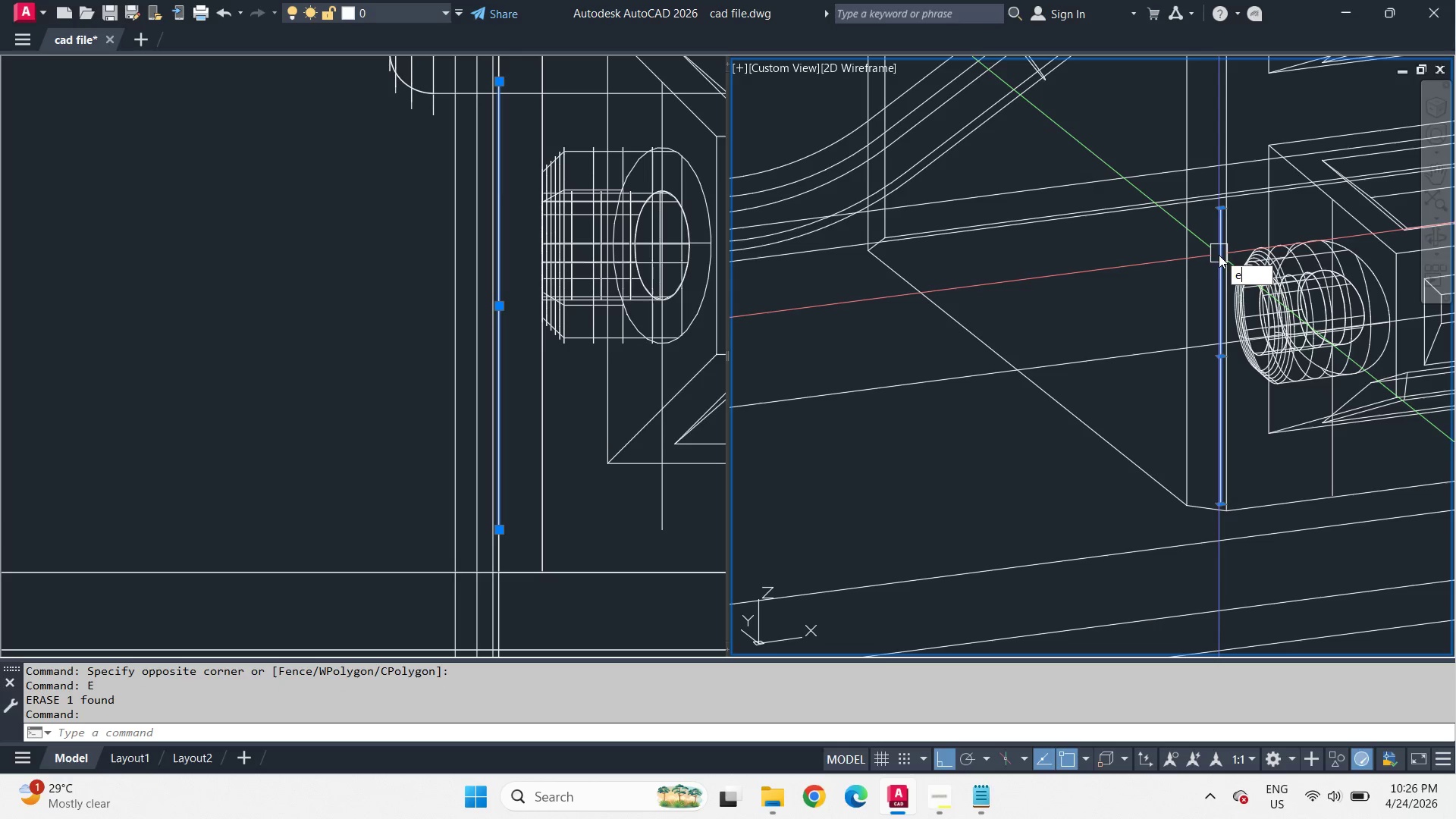 
key(E)
 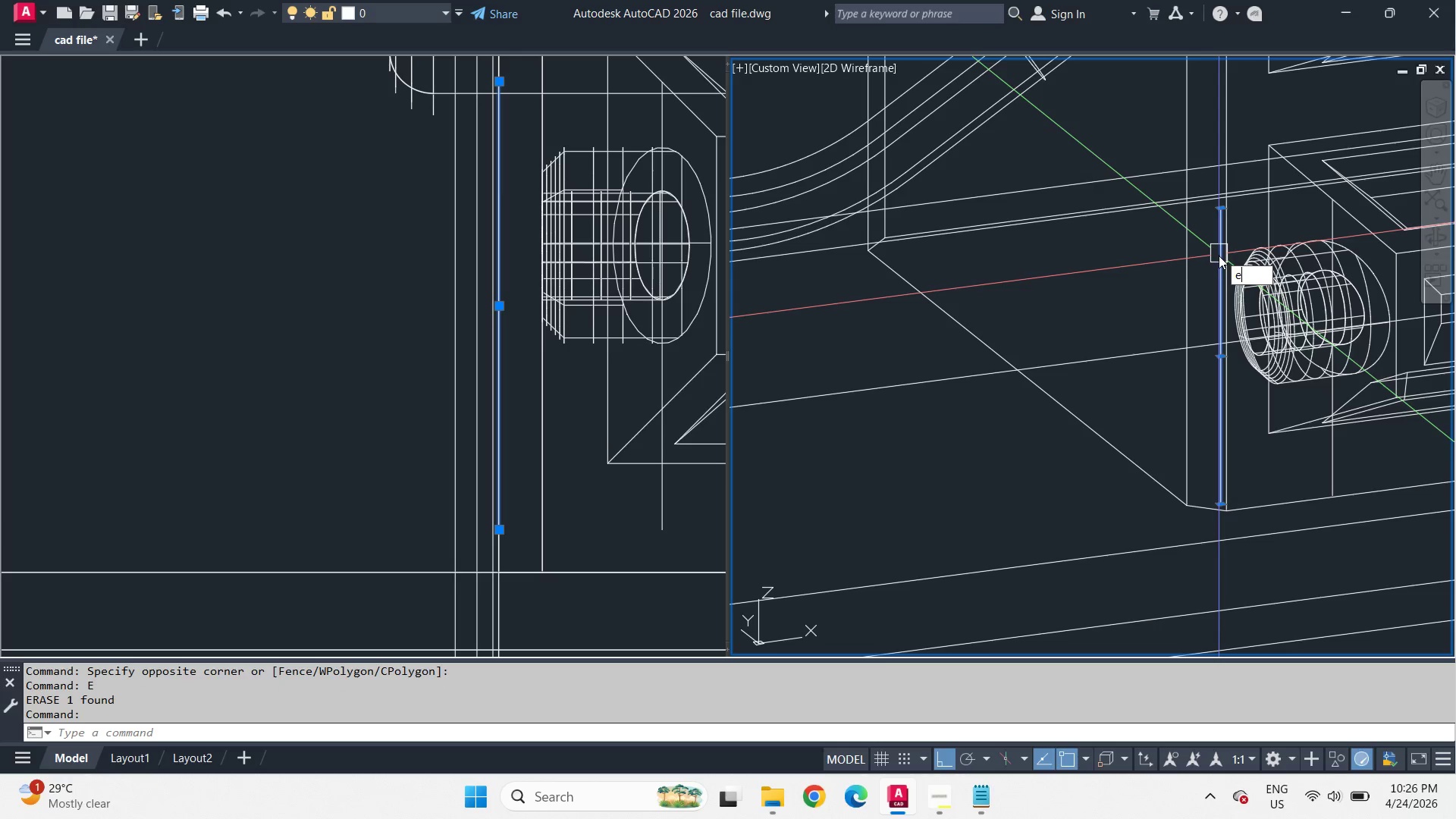 
key(Space)
 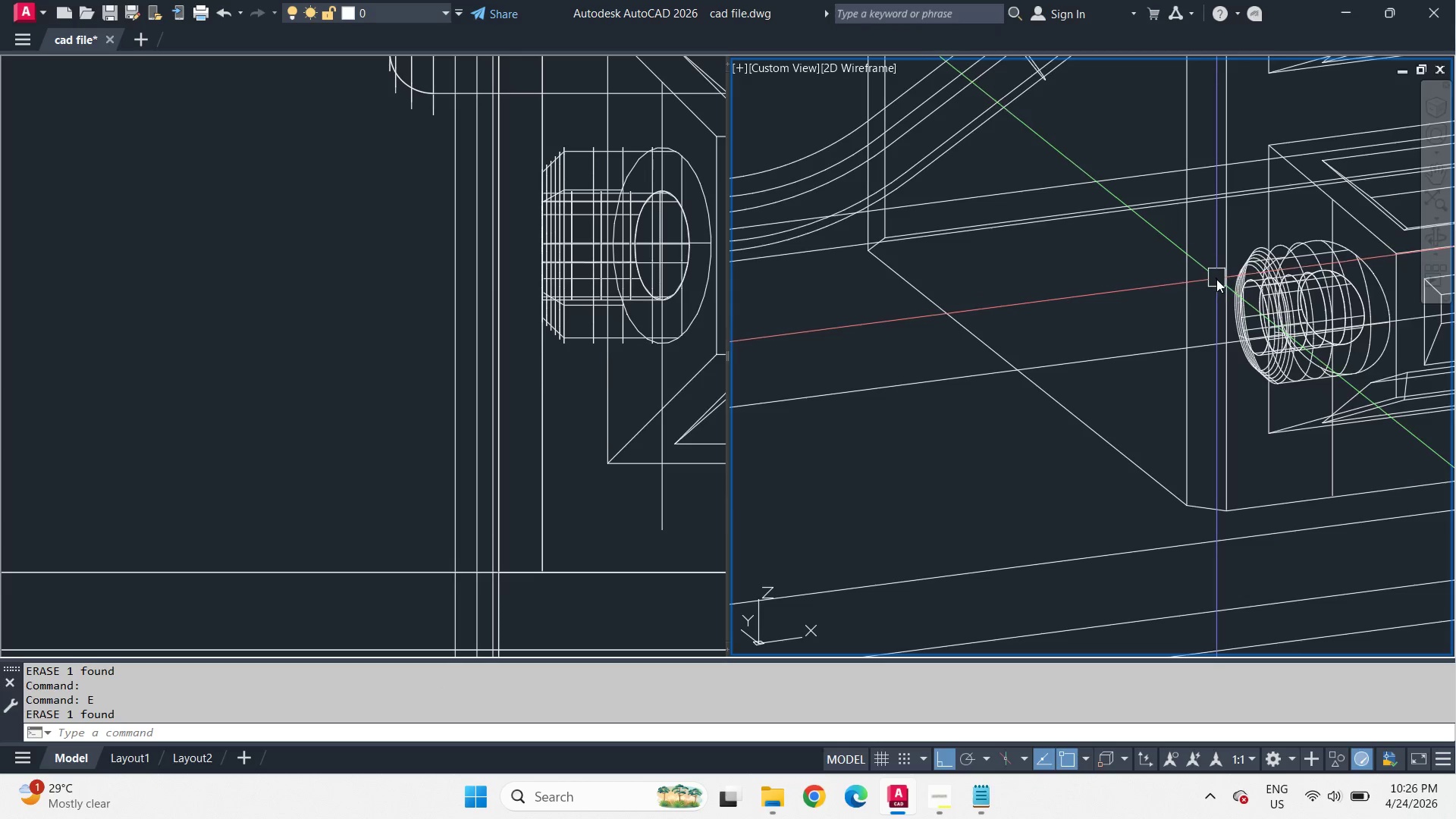 
hold_key(key=ShiftLeft, duration=2.8)
 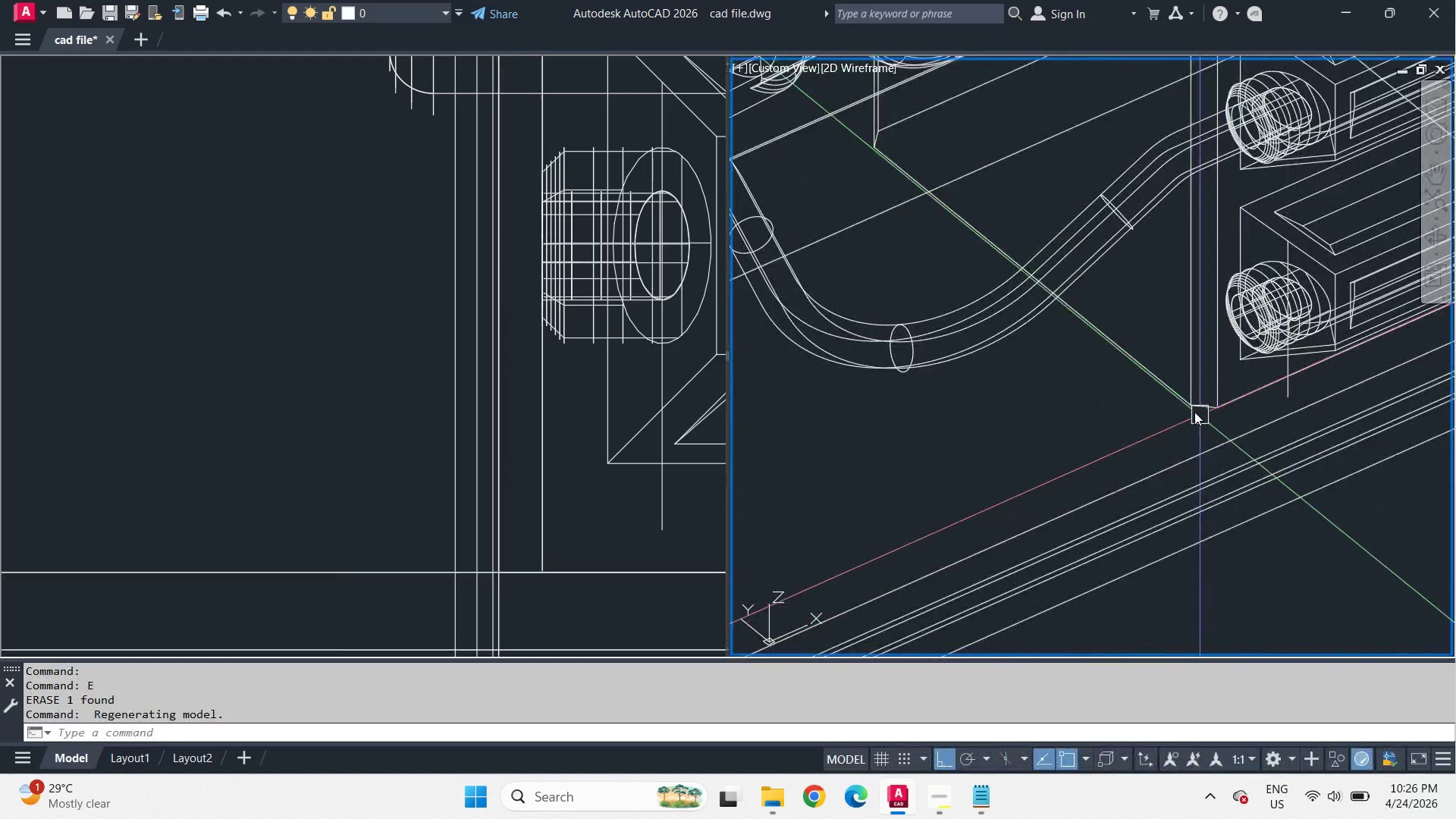 
scroll: coordinate [1370, 233], scroll_direction: down, amount: 4.0
 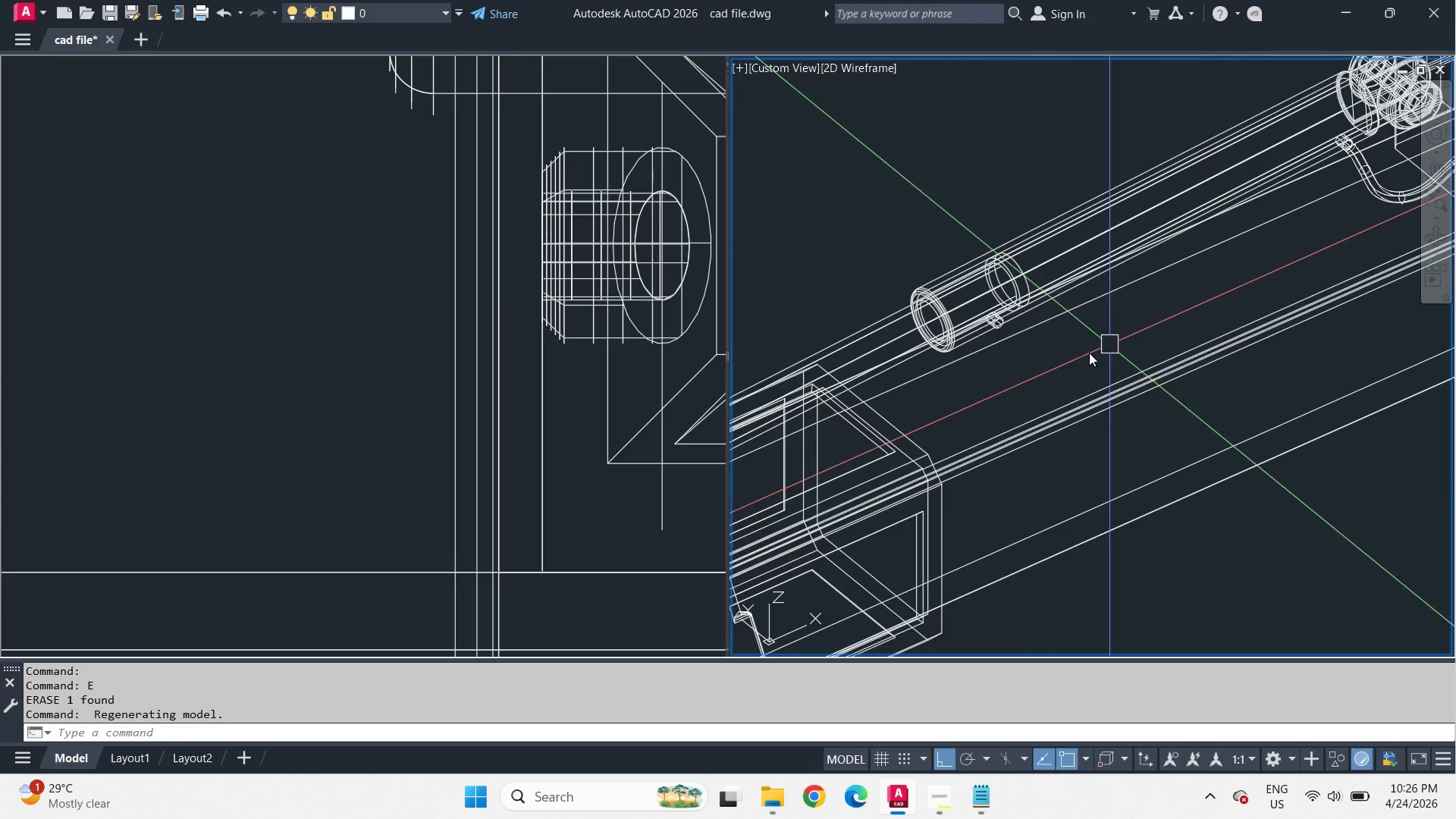 
scroll: coordinate [1039, 355], scroll_direction: up, amount: 2.0
 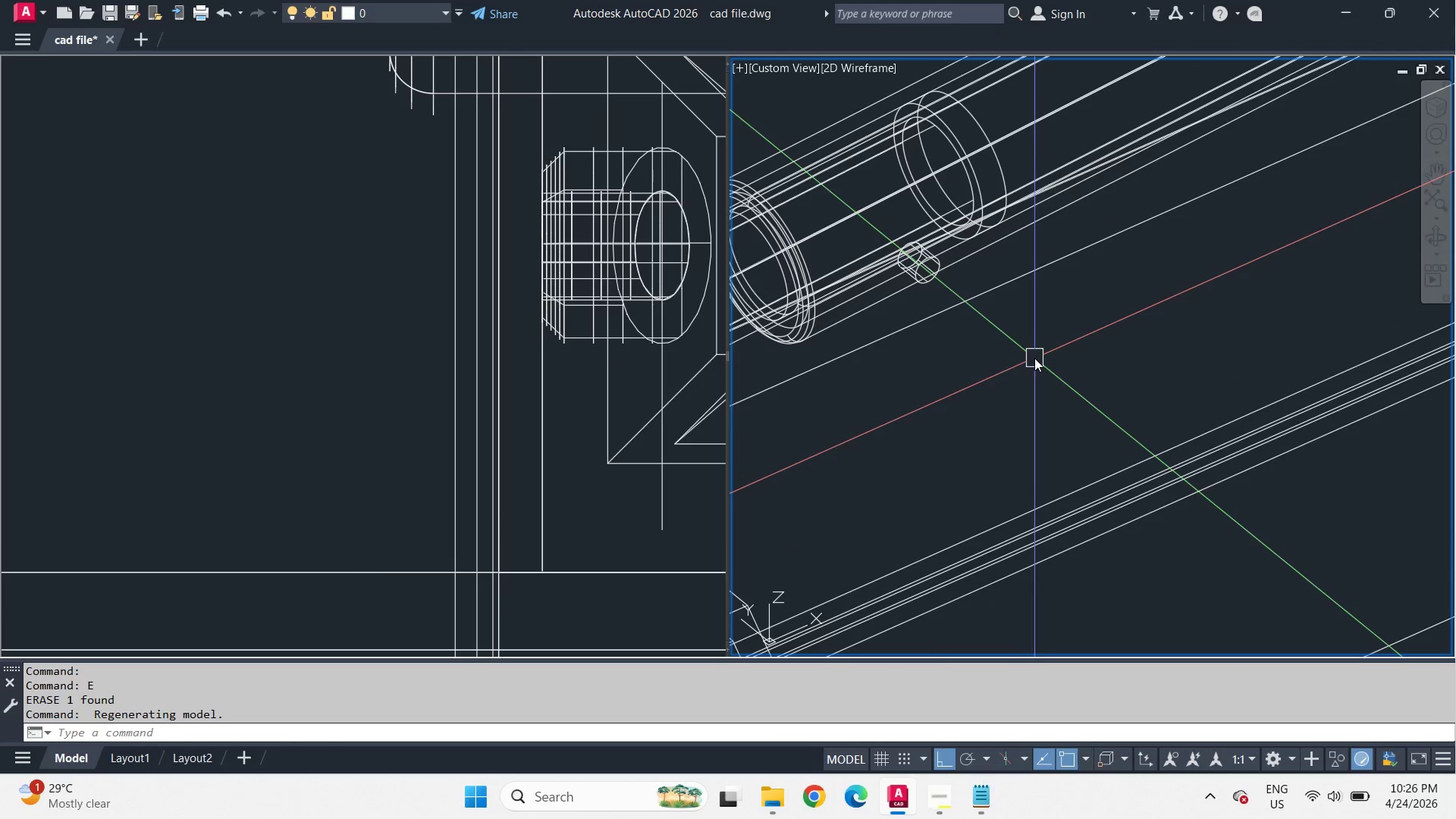 
scroll: coordinate [1025, 364], scroll_direction: down, amount: 2.0
 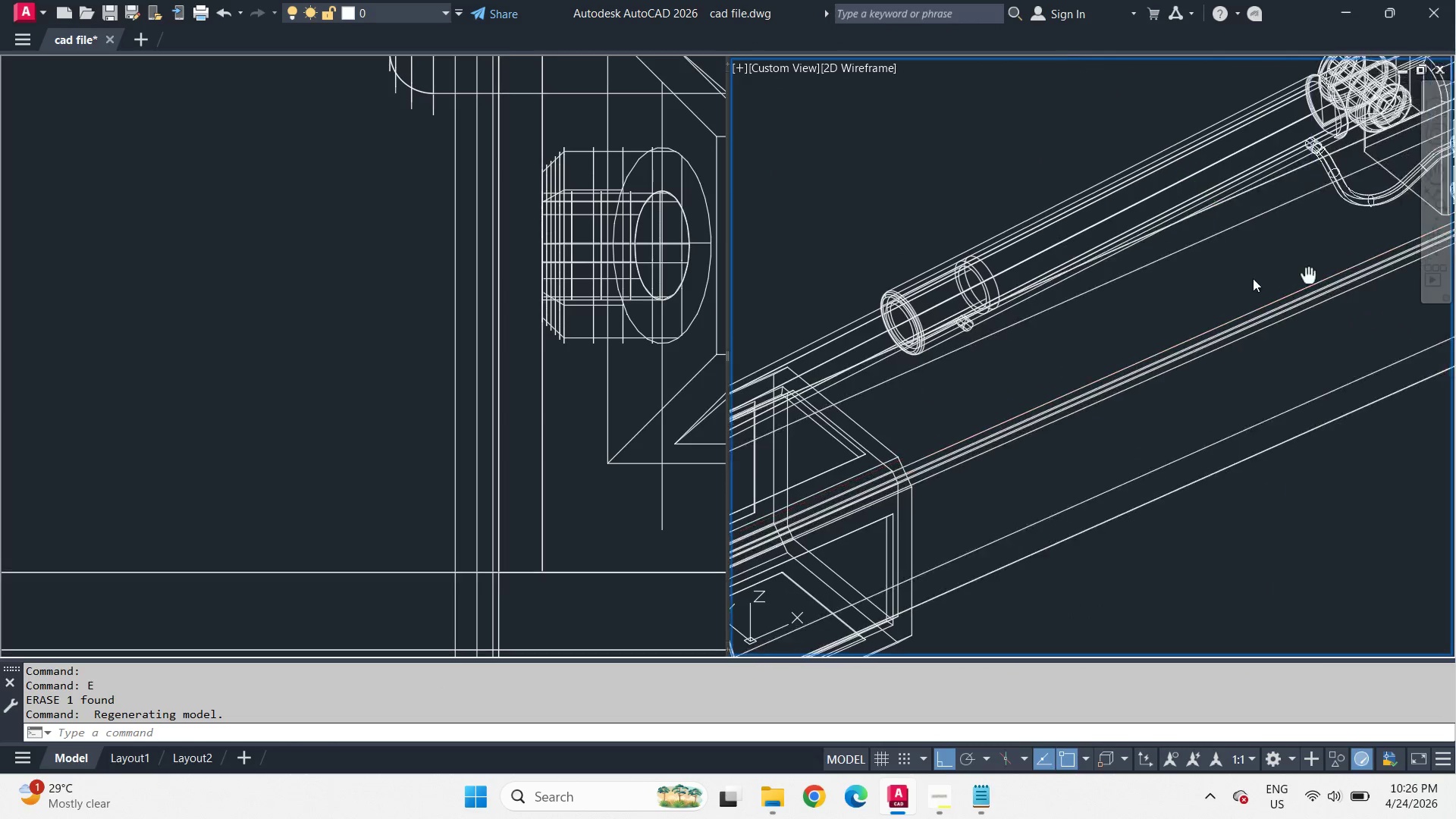 
hold_key(key=ShiftLeft, duration=4.53)
 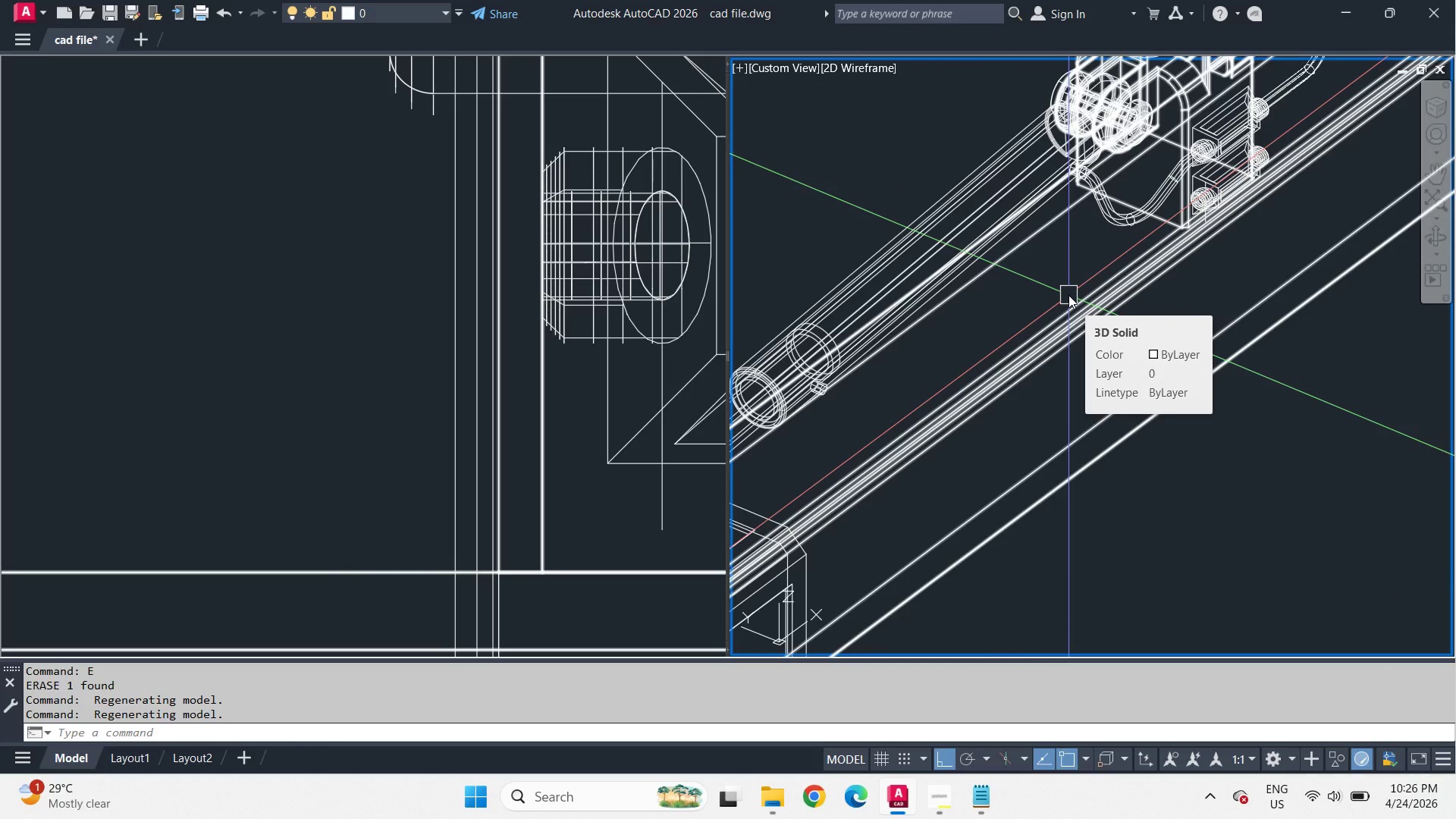 
wait(23.45)
 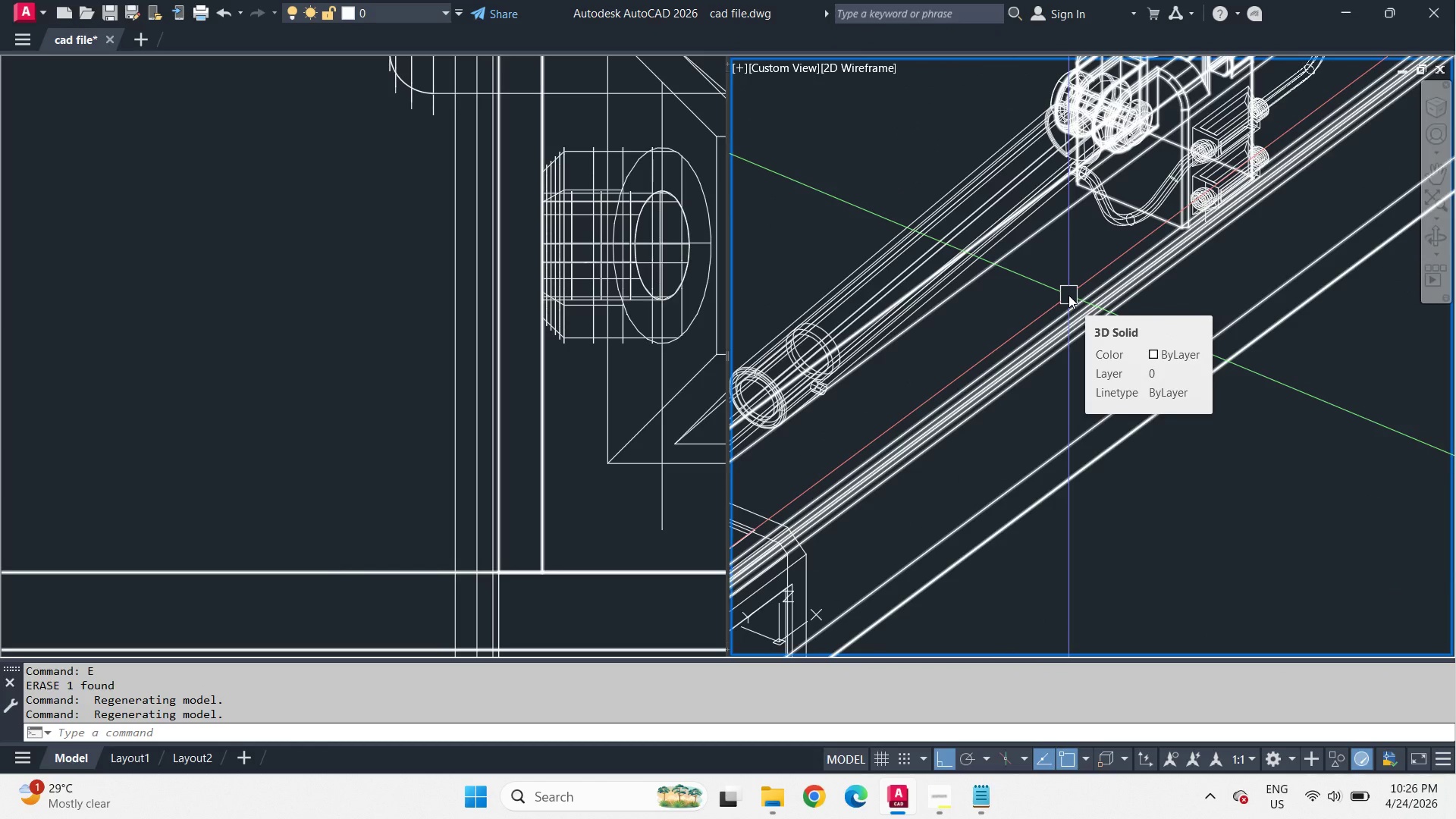 
scroll: coordinate [958, 385], scroll_direction: up, amount: 4.0
 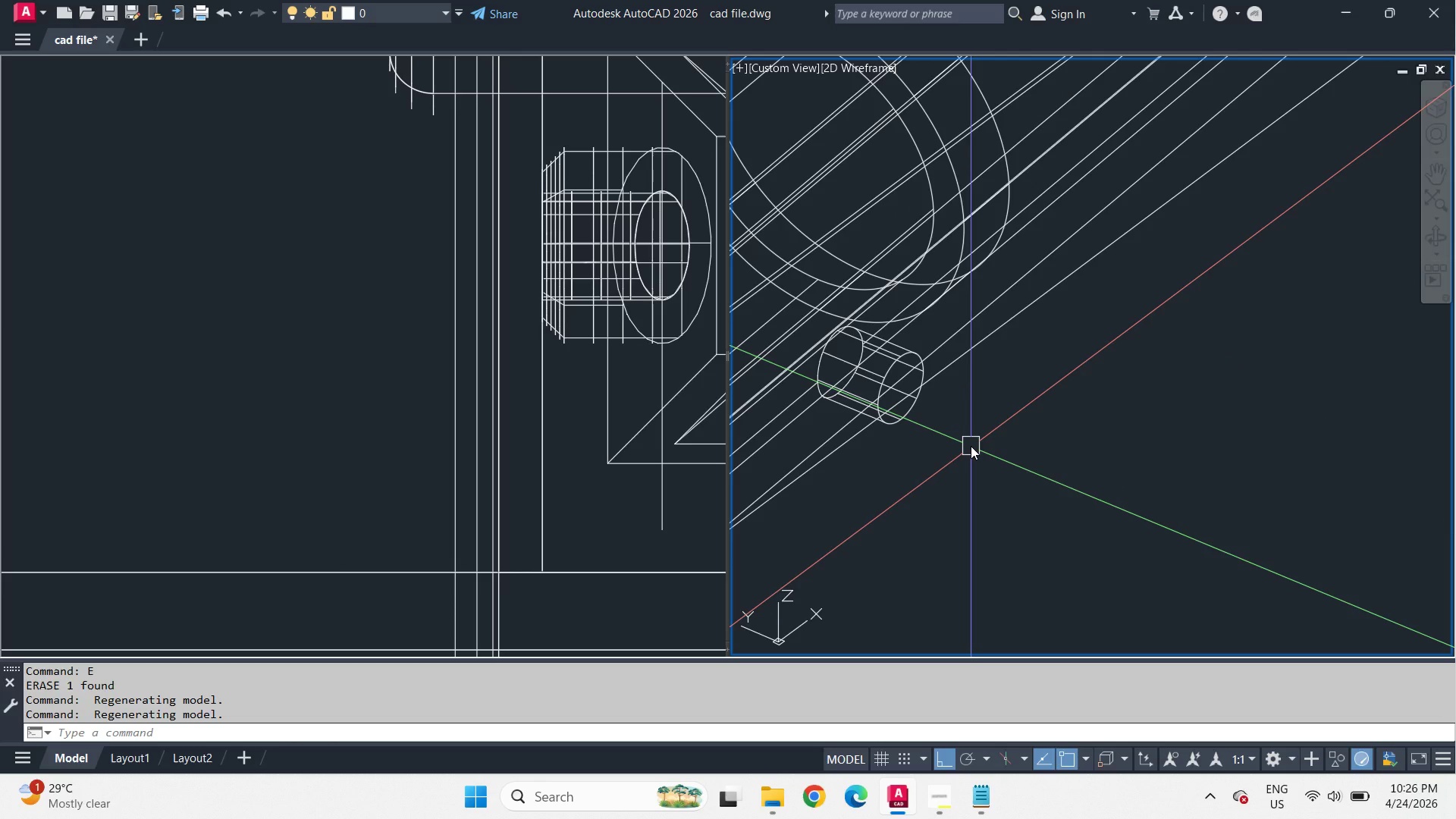 
type(l cen)
 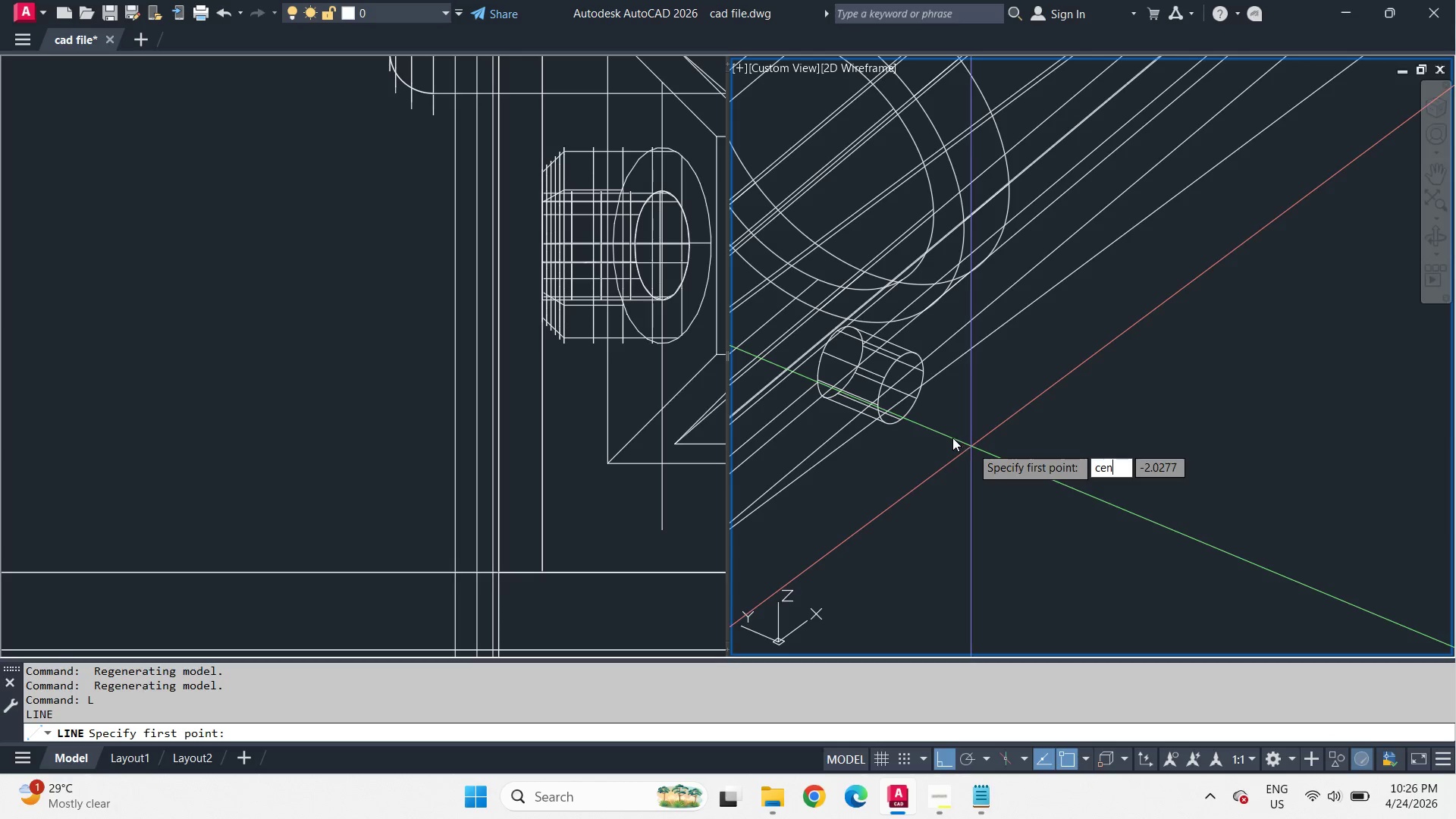 
key(Space)
 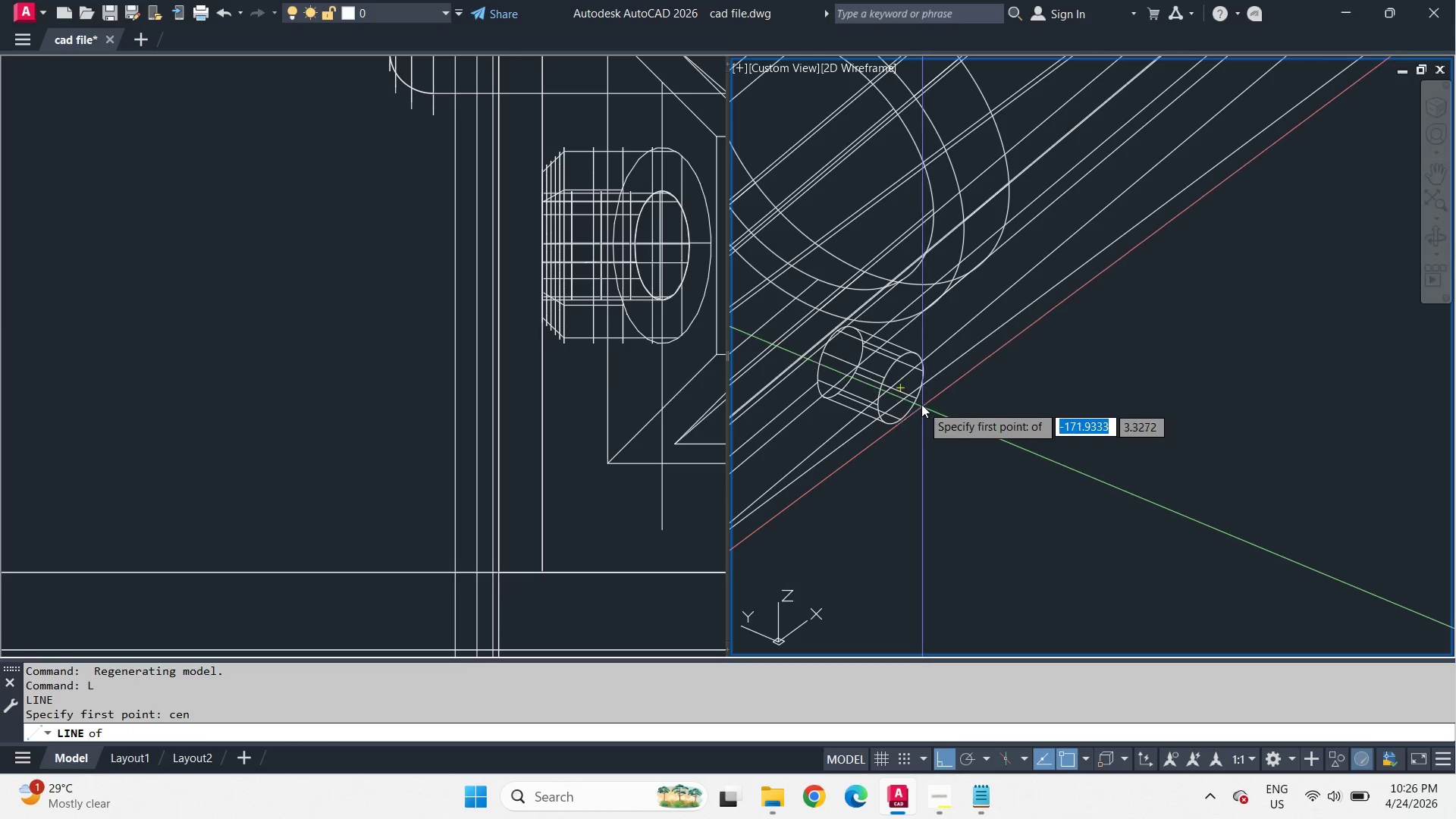 
left_click_drag(start_coordinate=[921, 404], to_coordinate=[921, 409])
 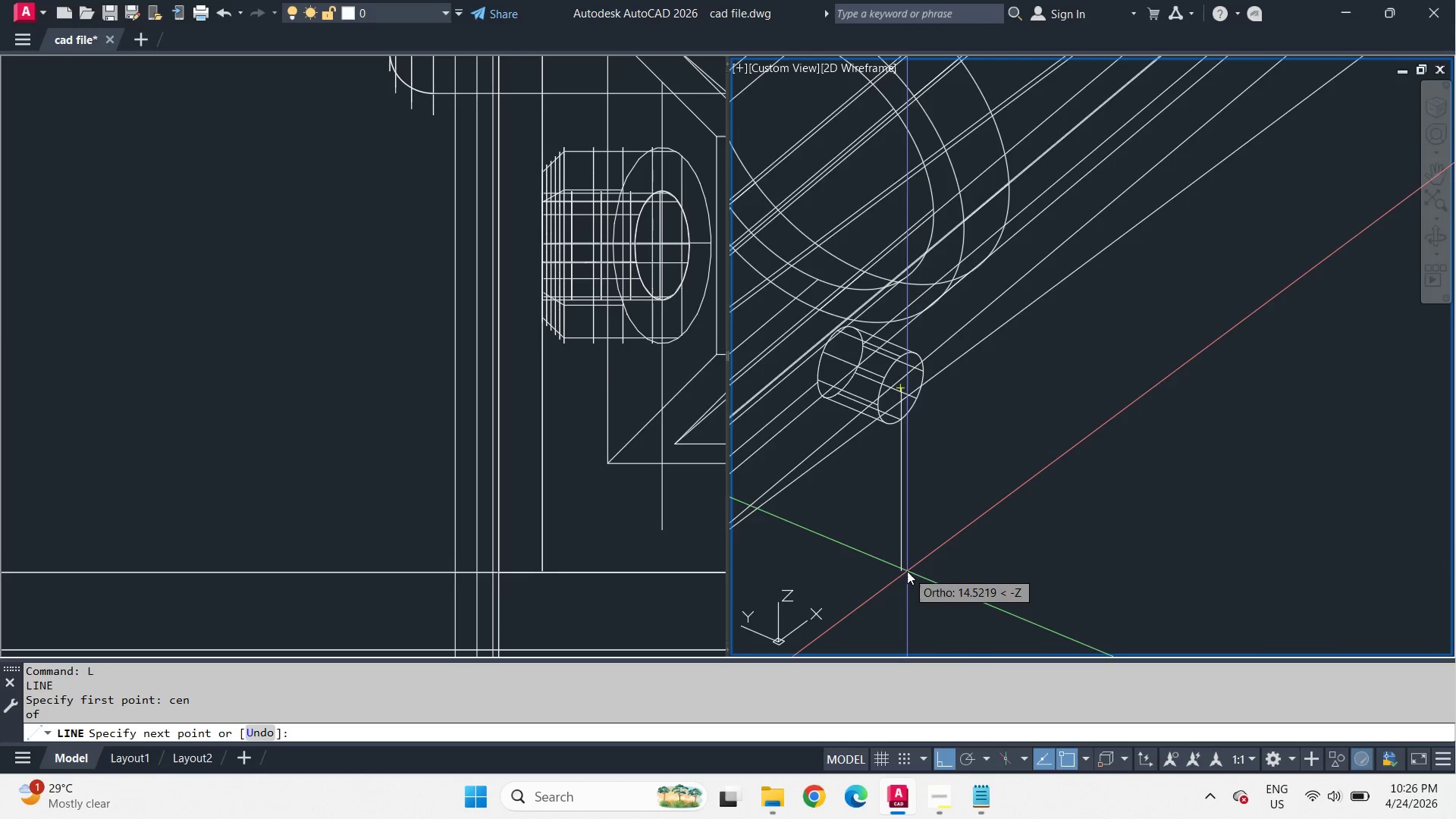 
scroll: coordinate [907, 571], scroll_direction: down, amount: 3.0
 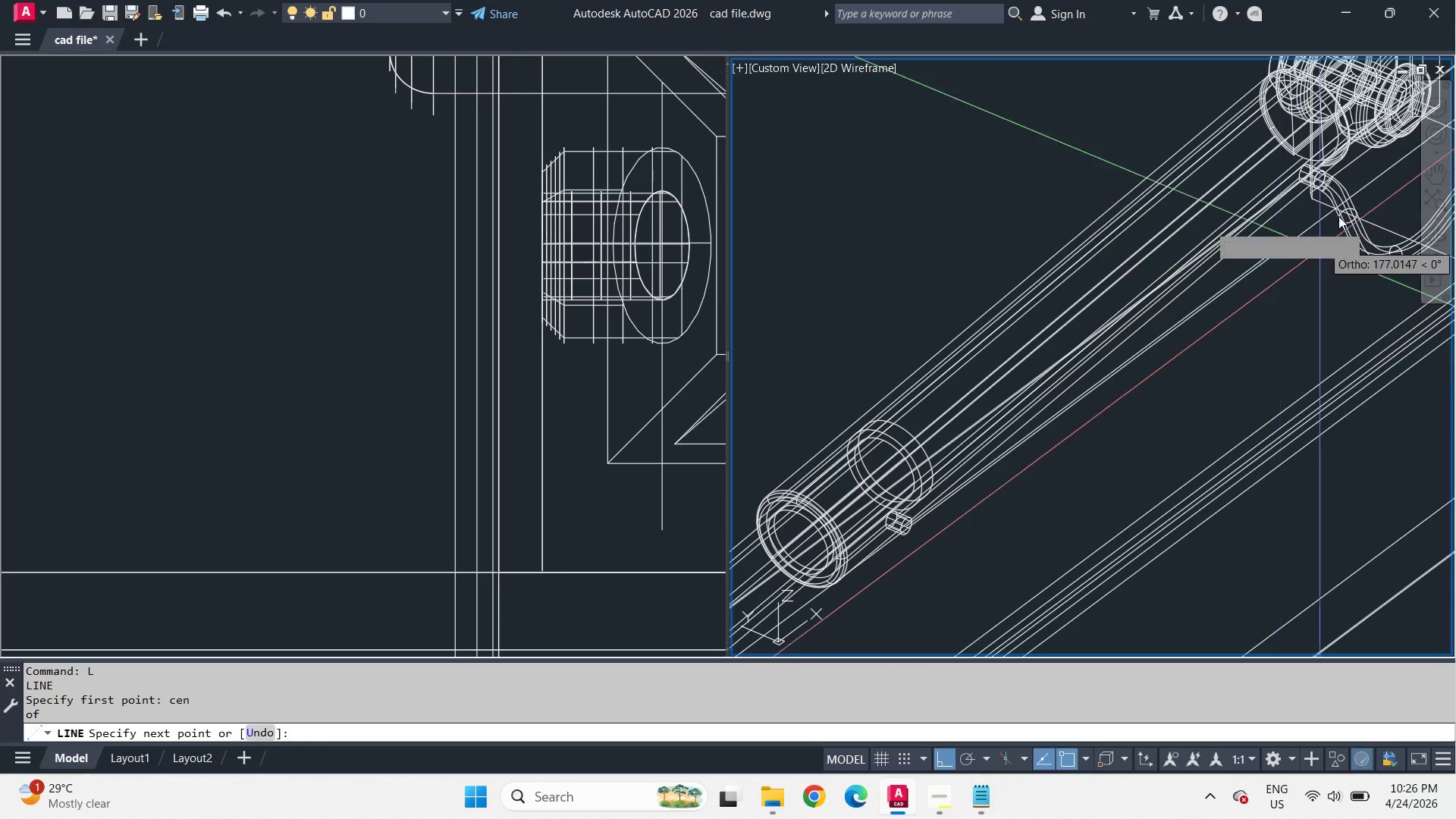 
scroll: coordinate [1355, 152], scroll_direction: up, amount: 3.0
 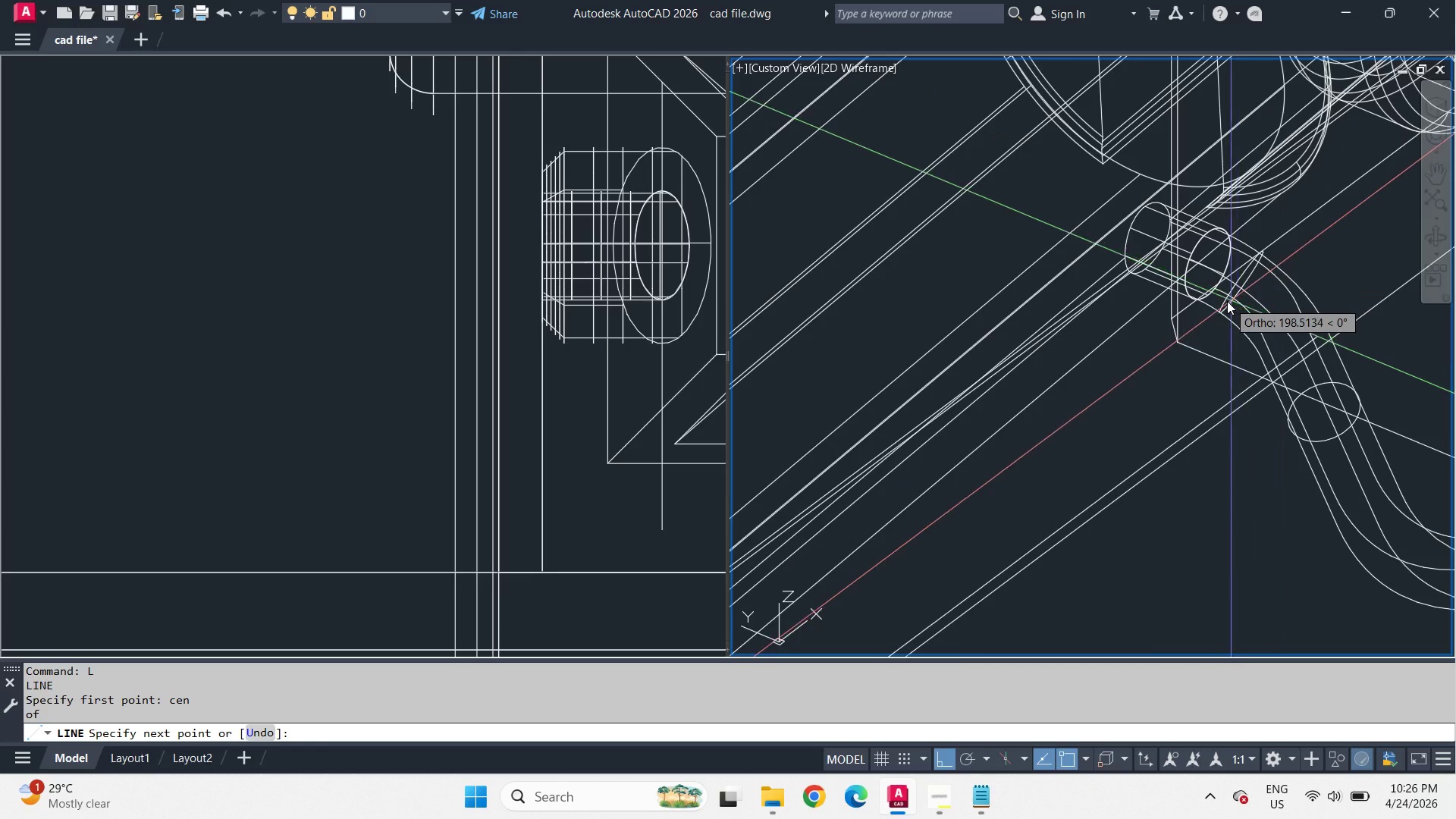 
type(cen )
 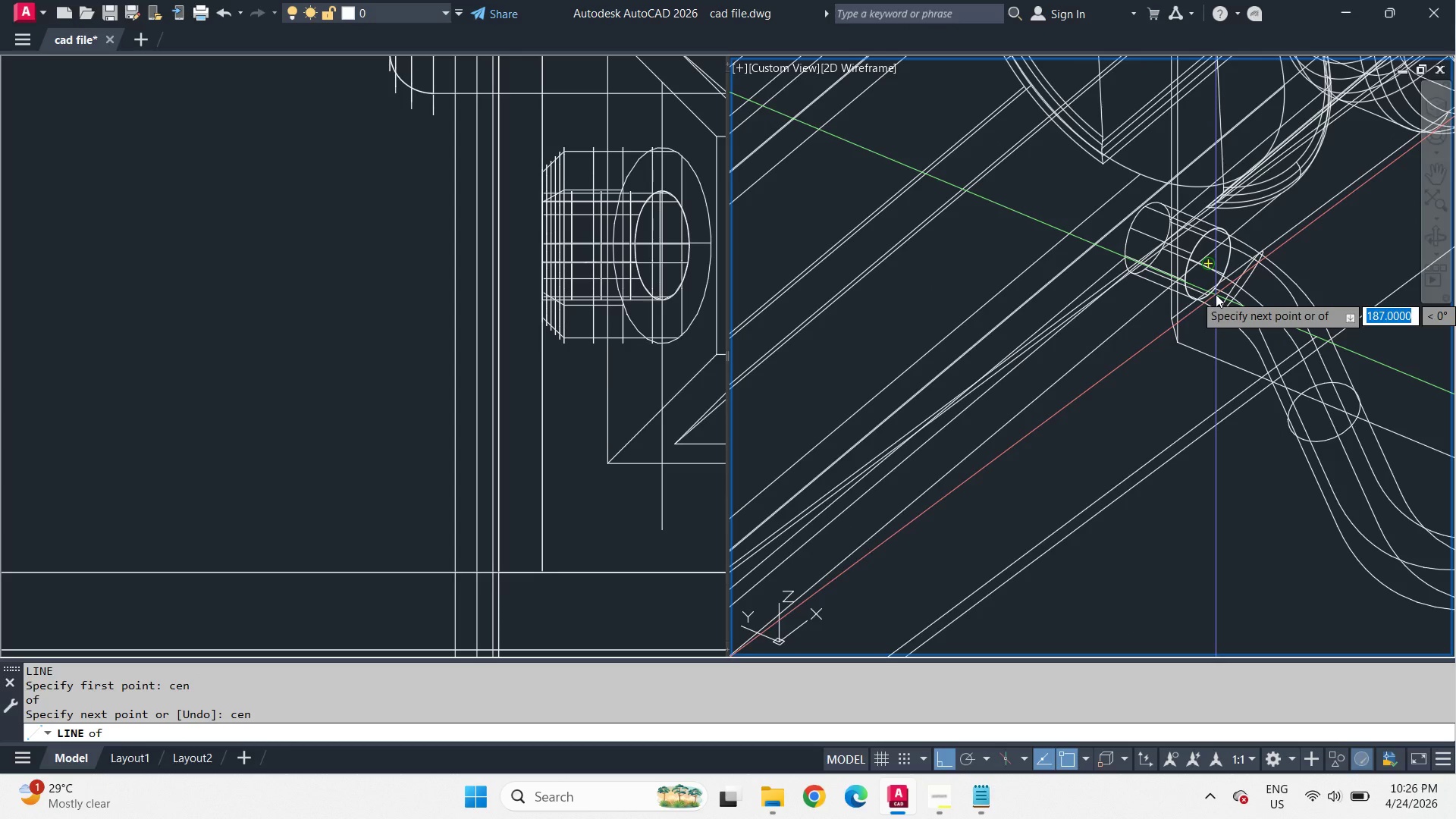 
left_click([1216, 294])
 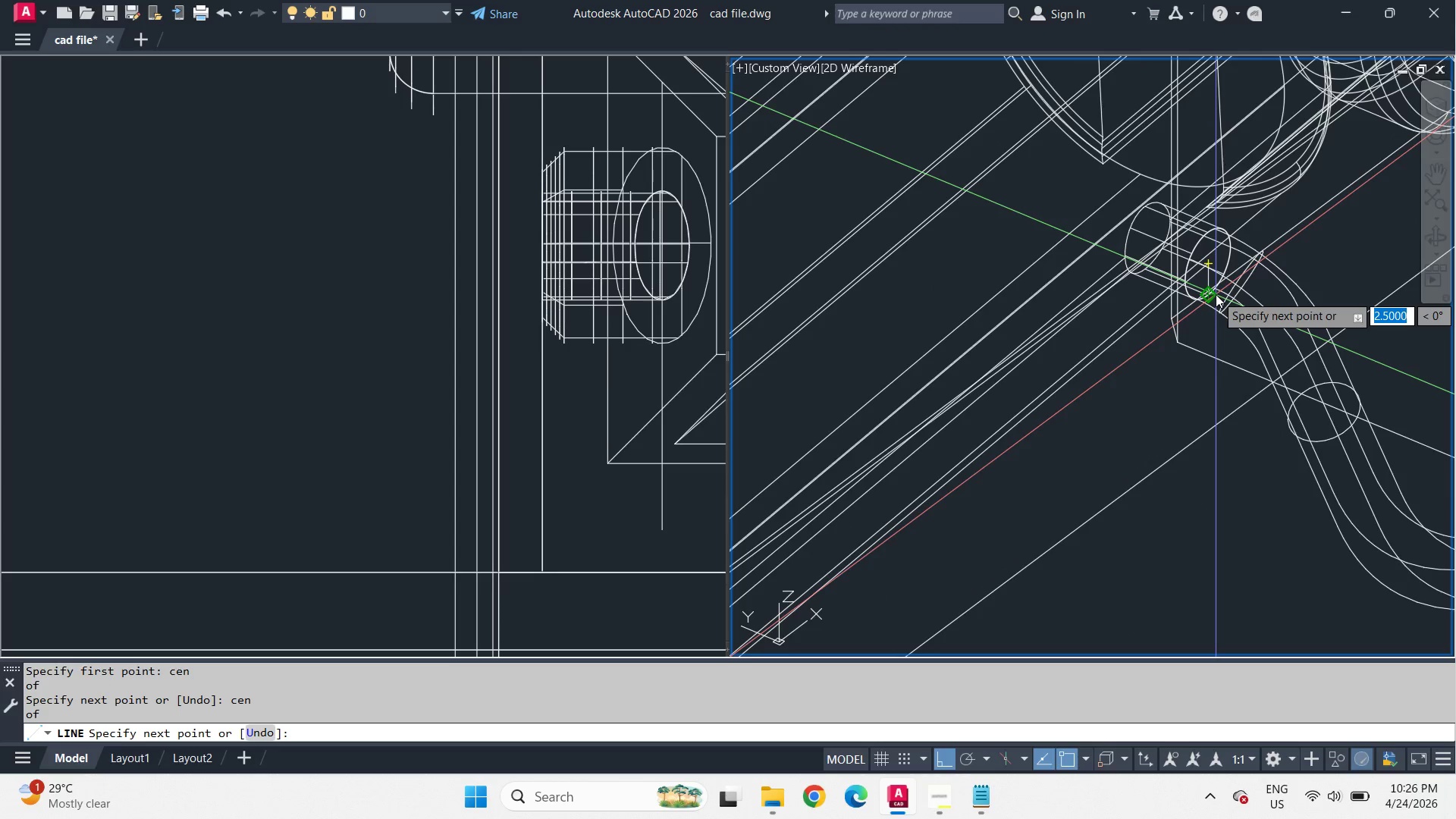 
key(Space)
 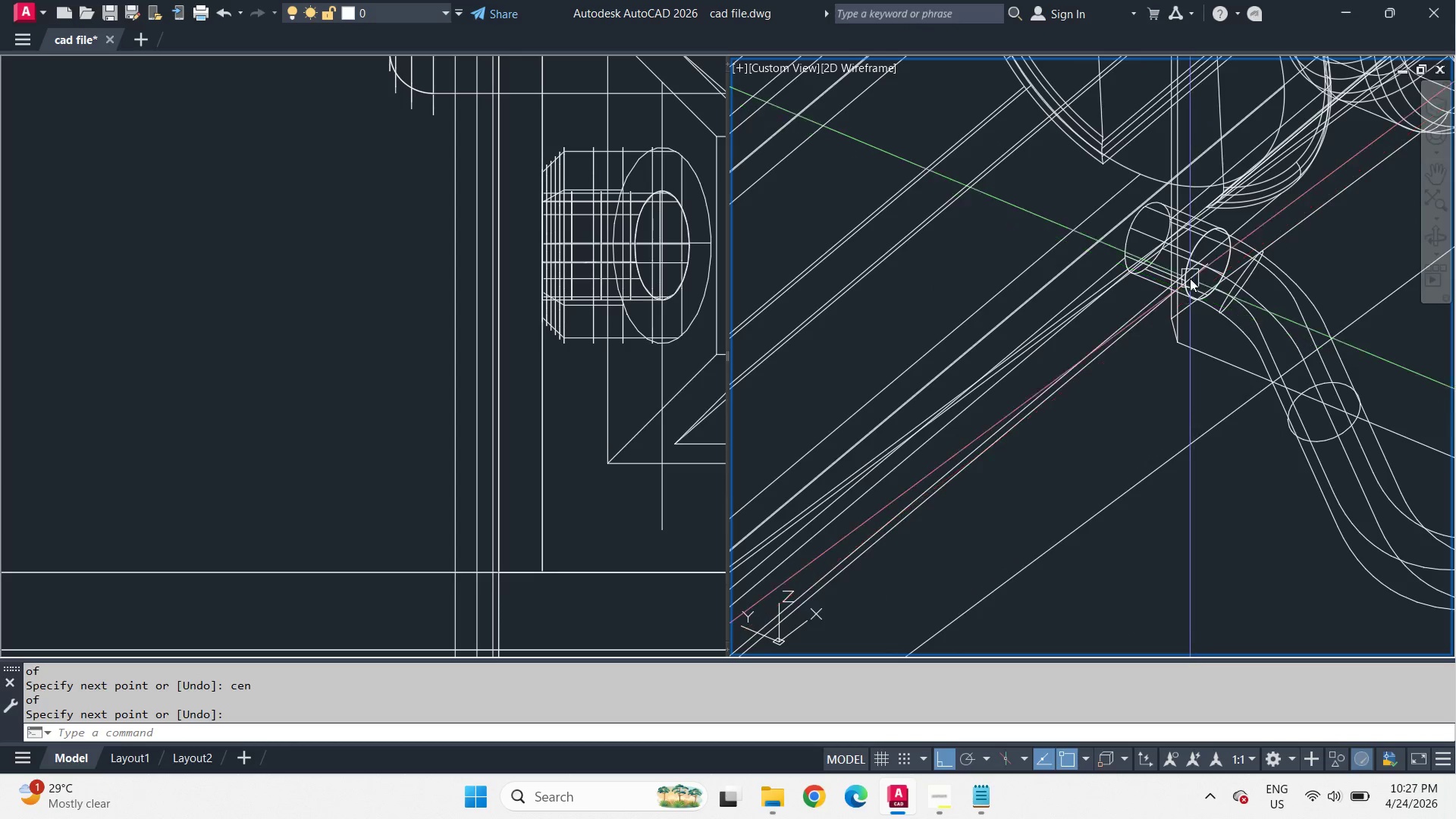 
scroll: coordinate [1190, 271], scroll_direction: down, amount: 3.0
 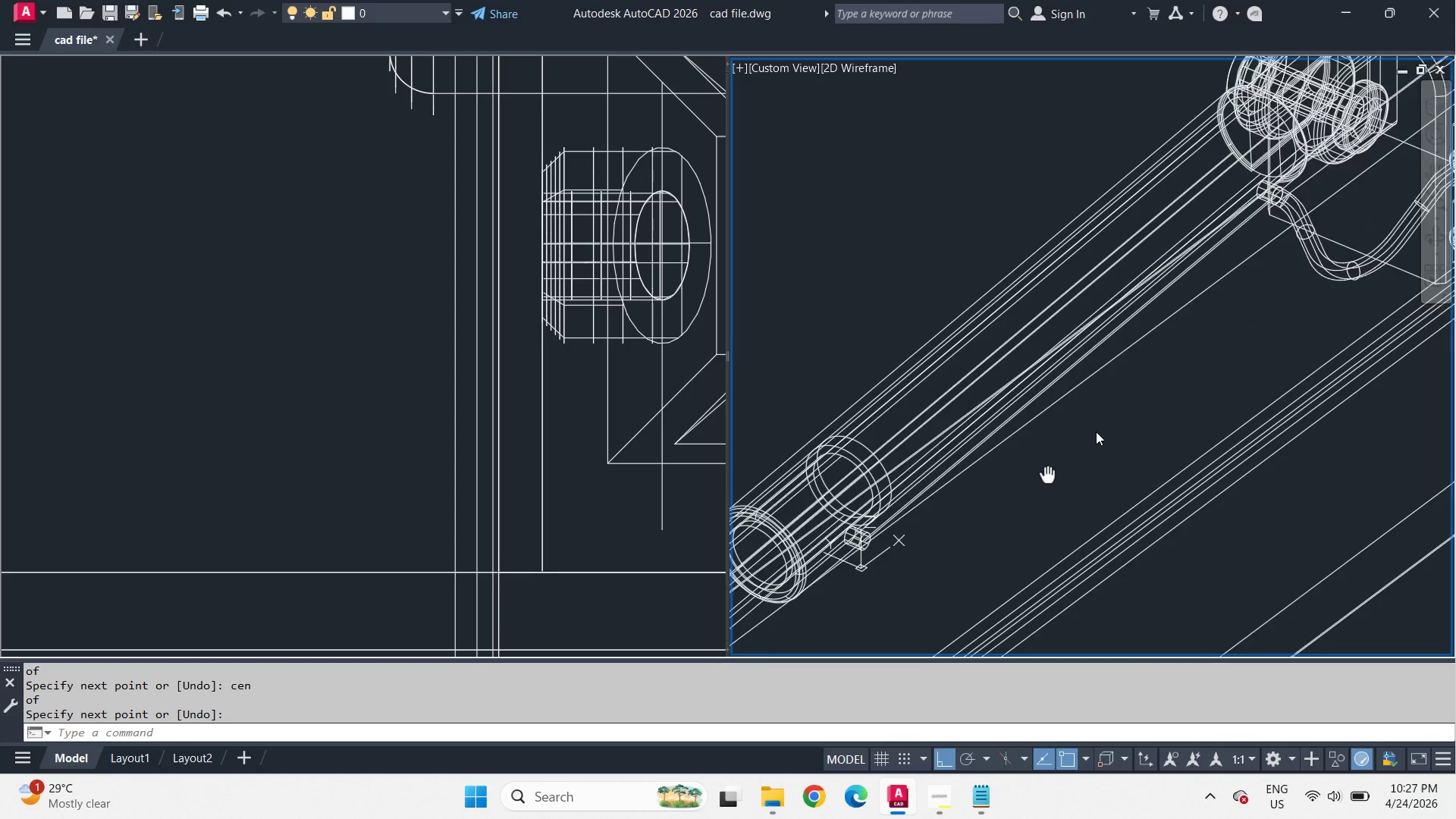 
scroll: coordinate [972, 463], scroll_direction: up, amount: 4.0
 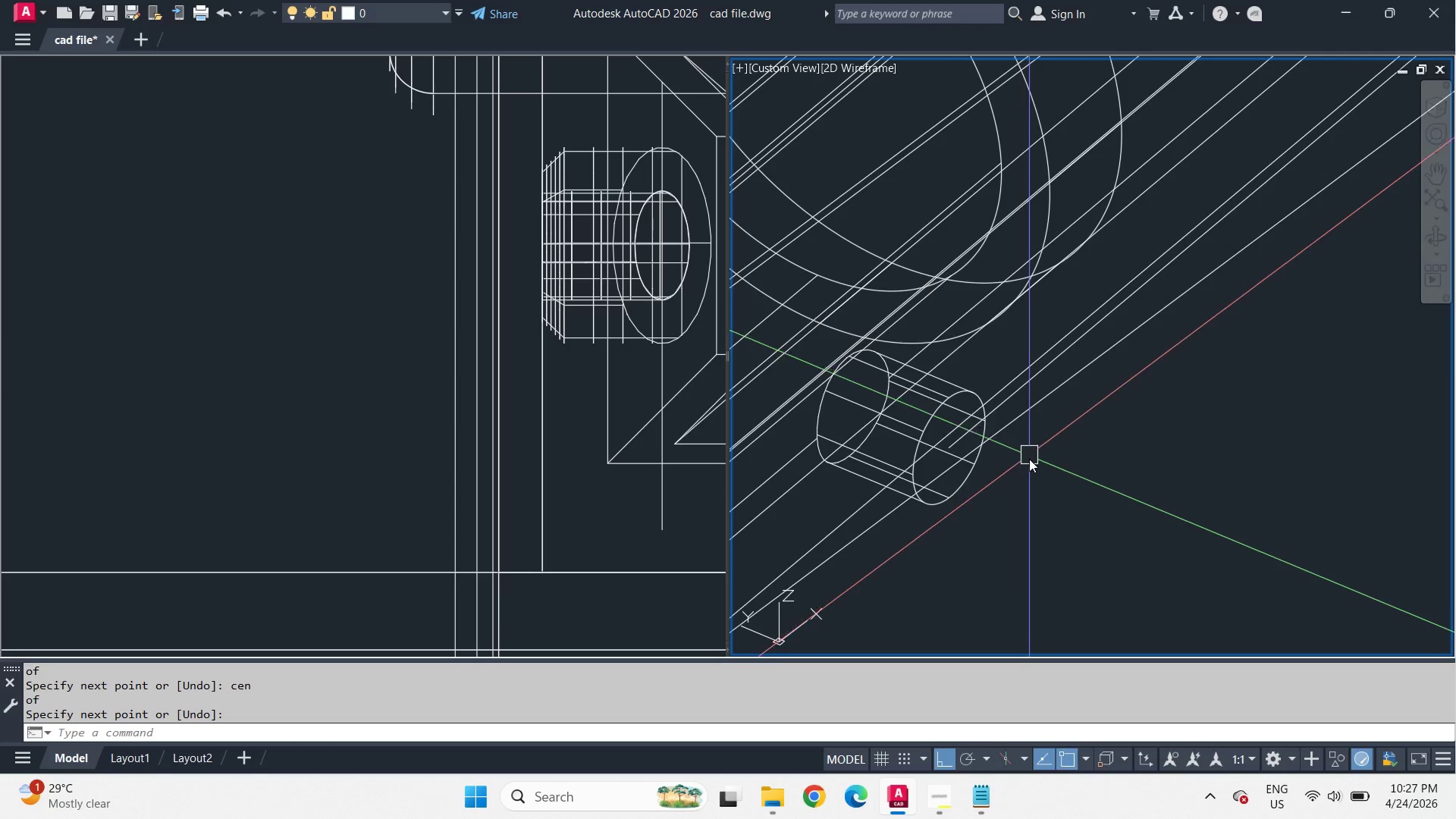 
key(L)
 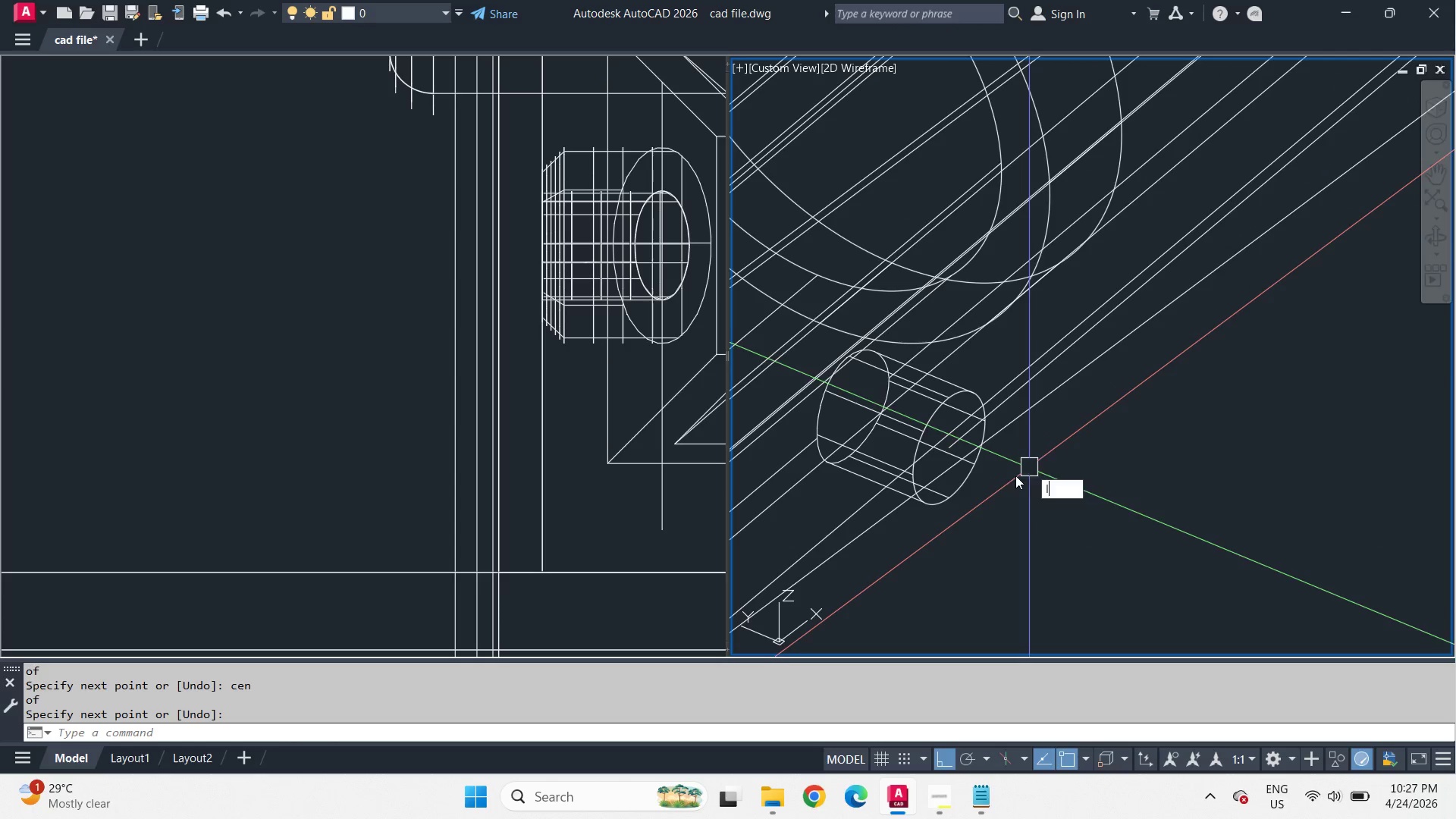 
key(Space)
 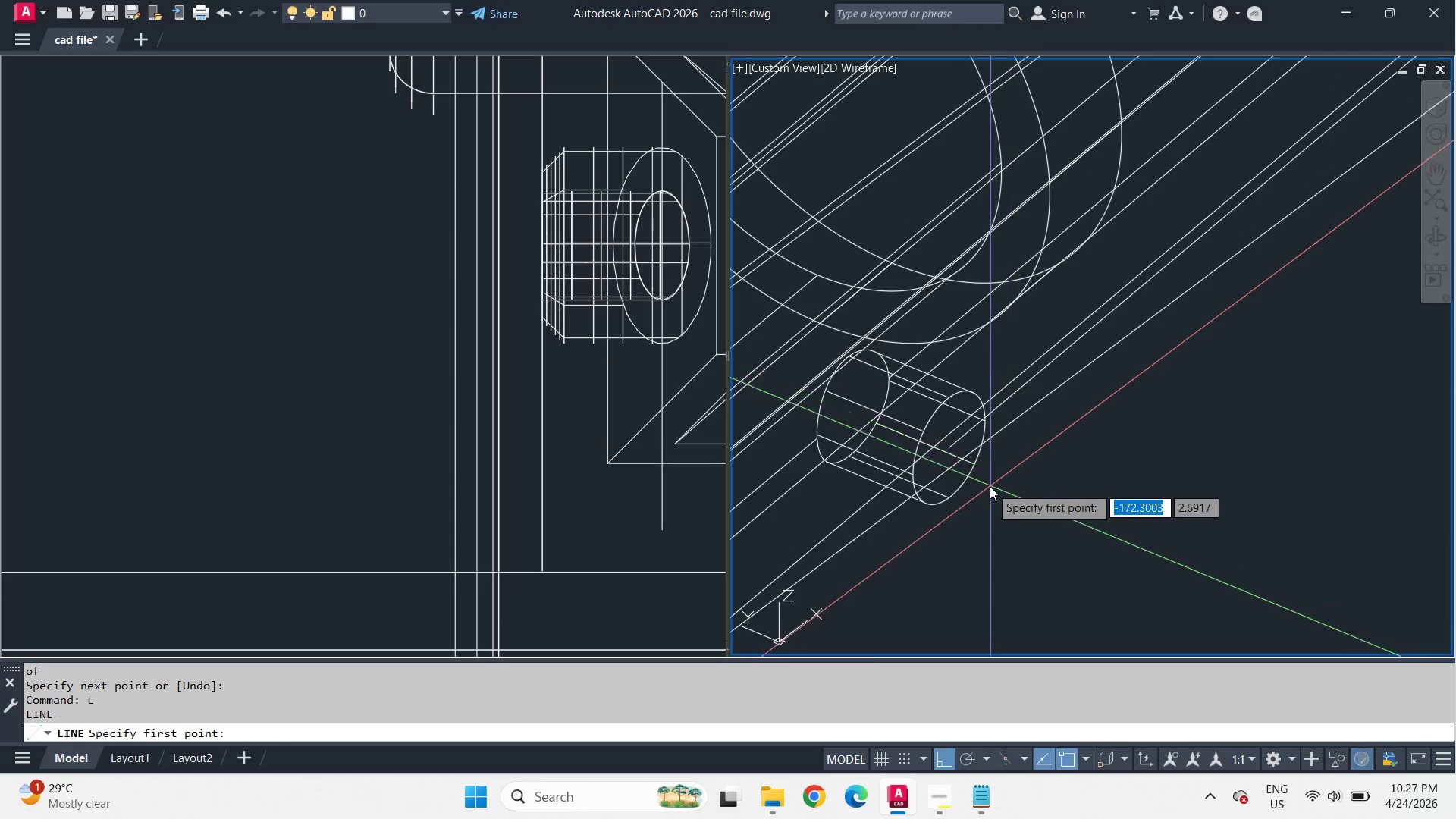 
type(cen )
 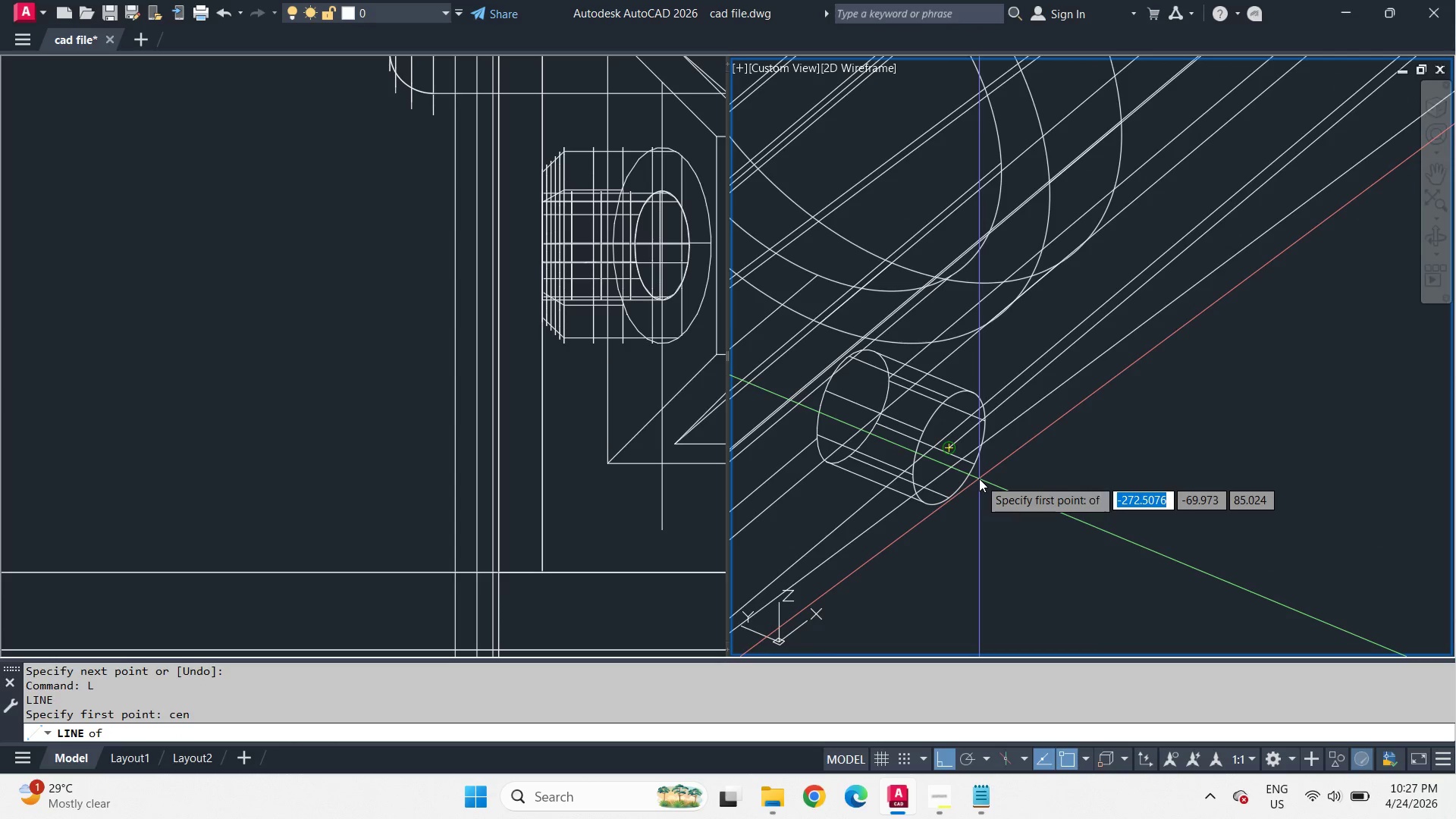 
left_click_drag(start_coordinate=[979, 479], to_coordinate=[993, 484])
 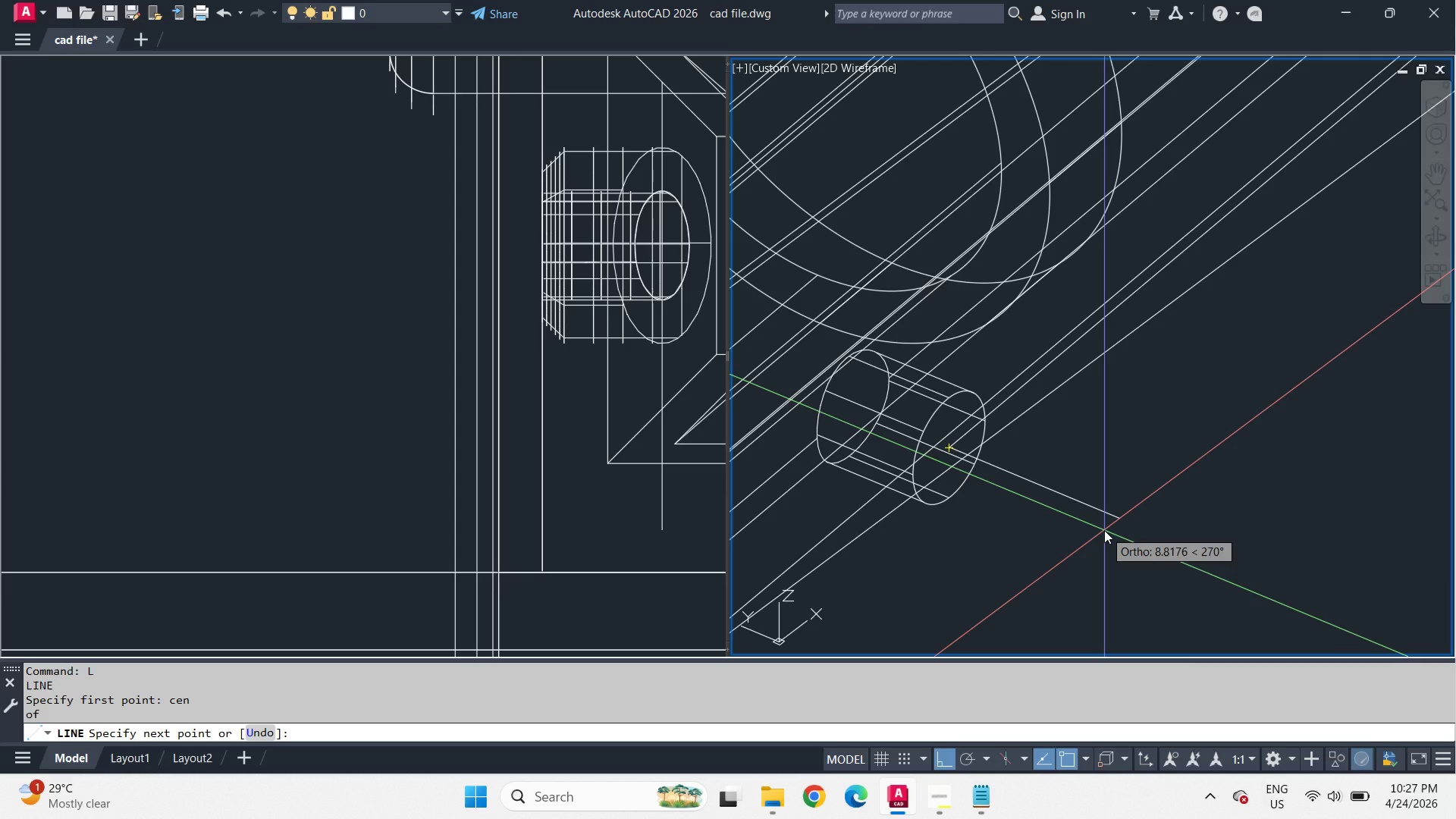 
wait(12.73)
 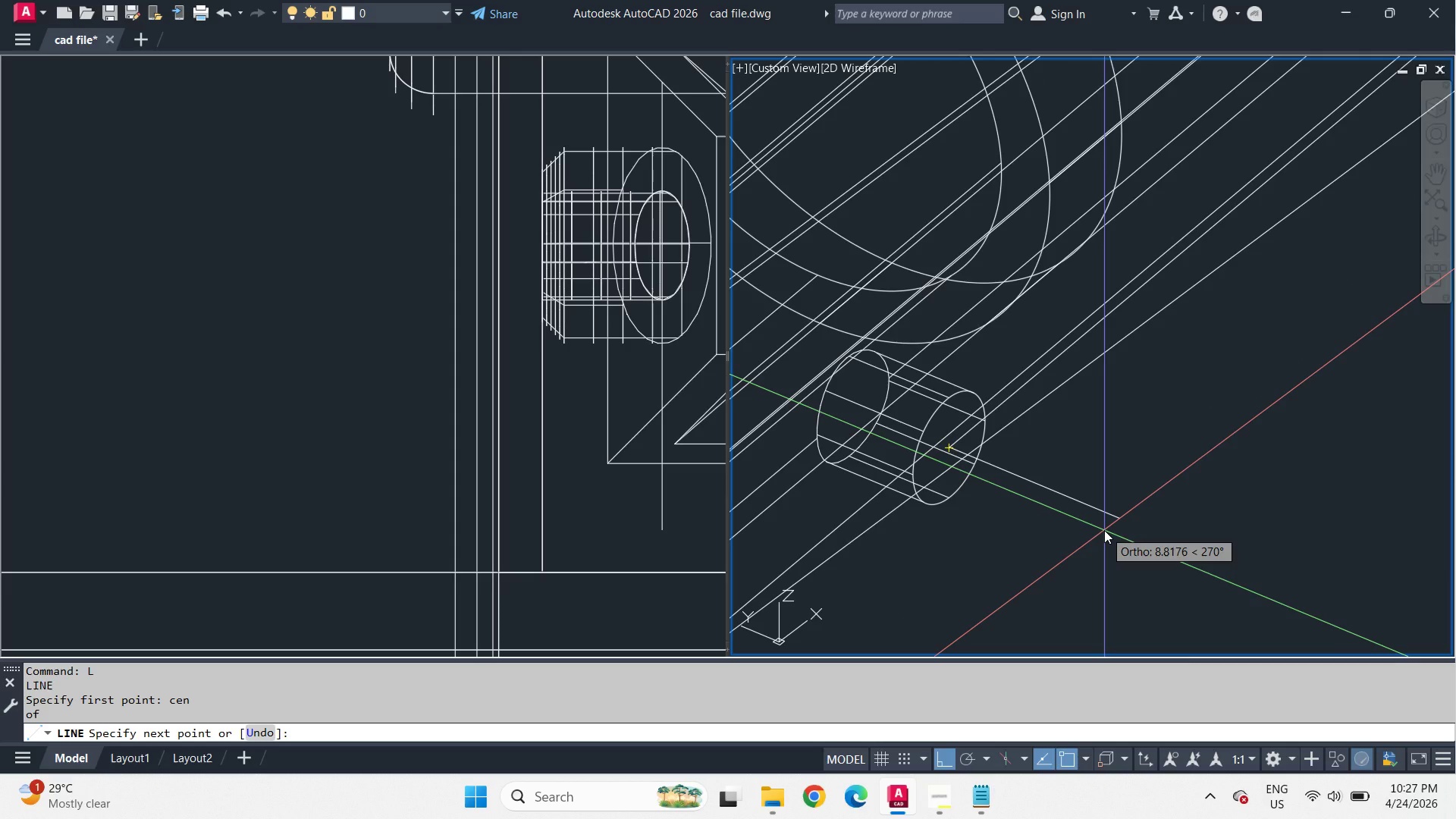 
key(5)
 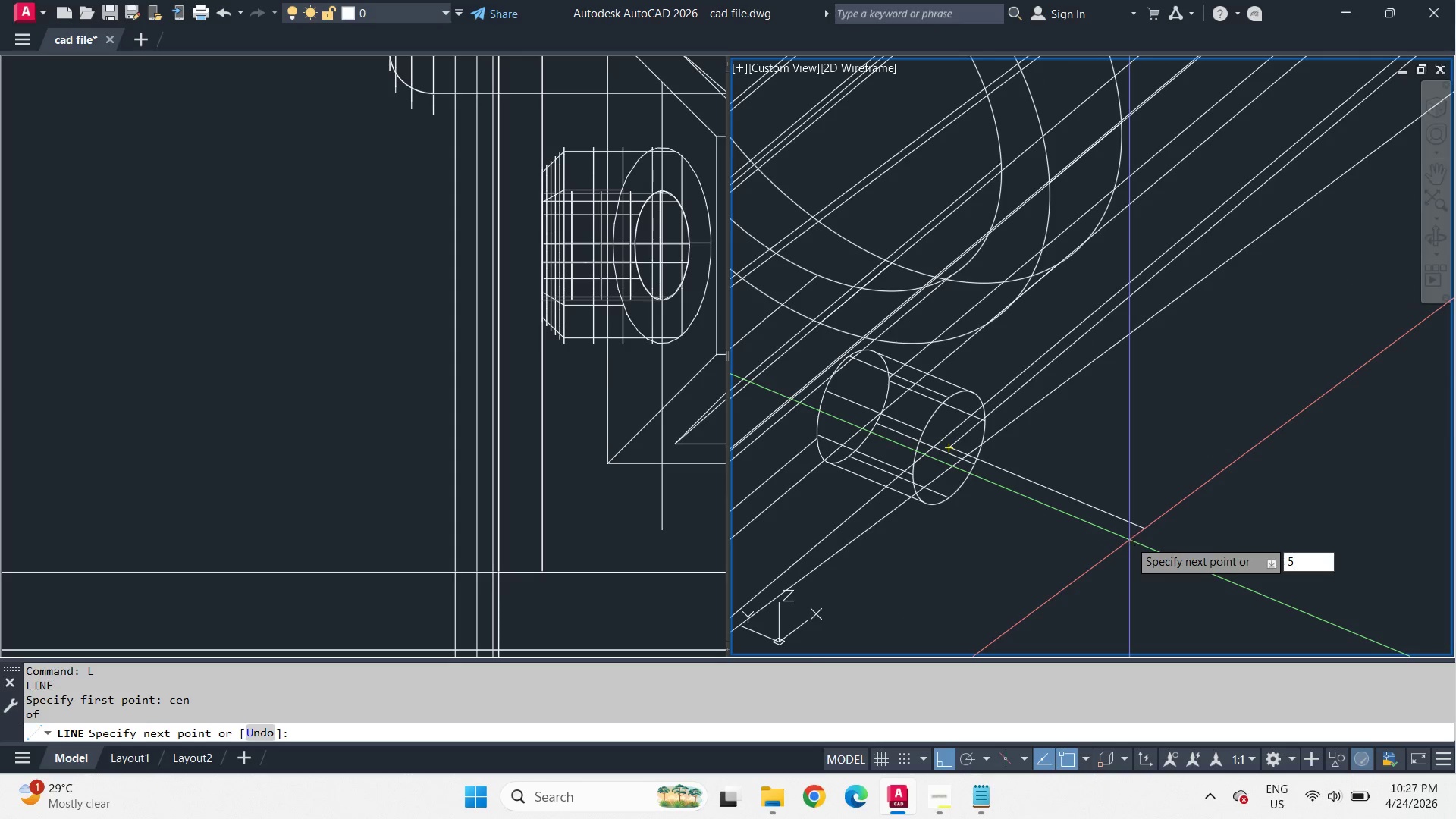 
key(Space)
 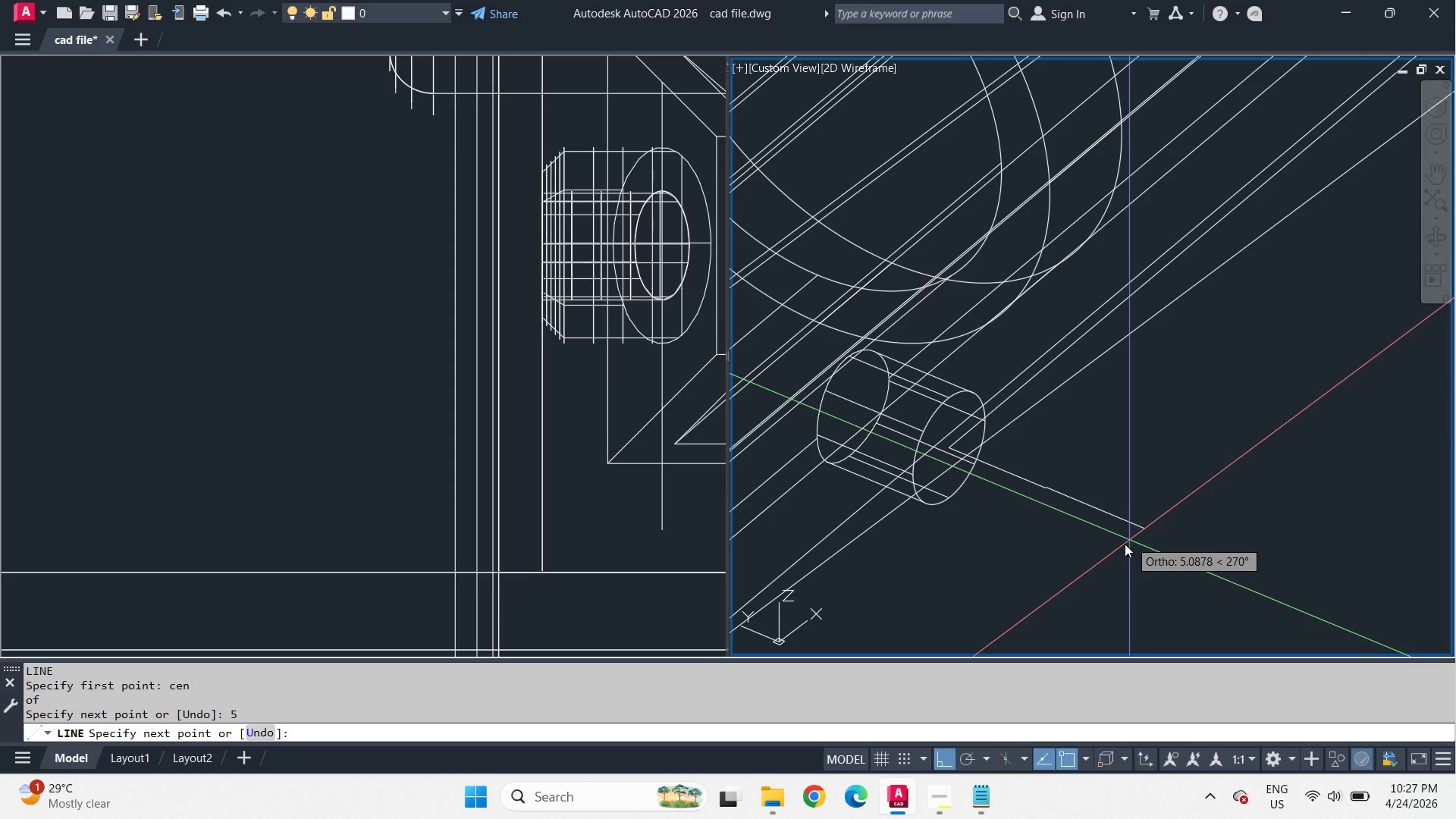 
key(Space)
 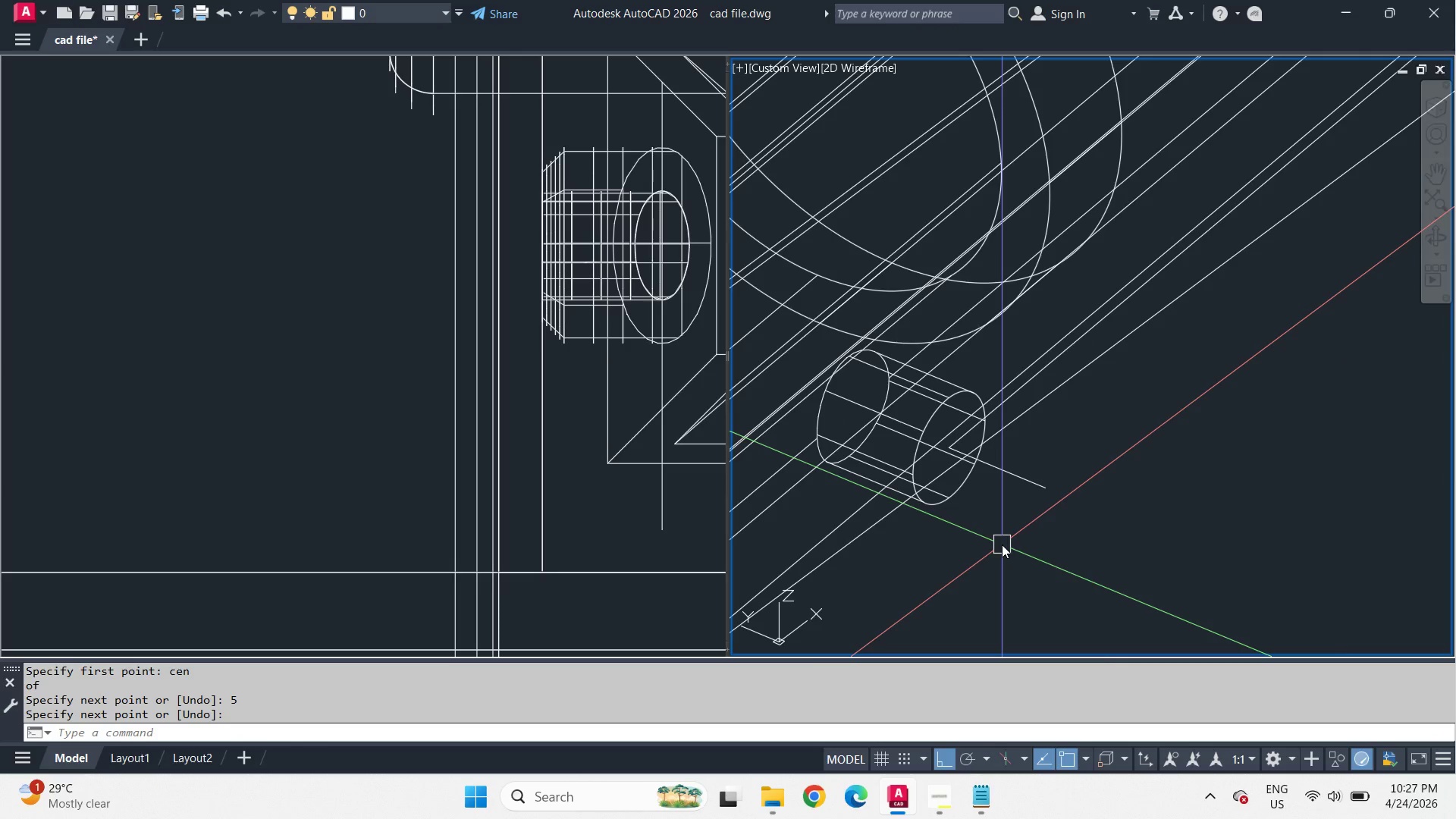 
type(ucs )
 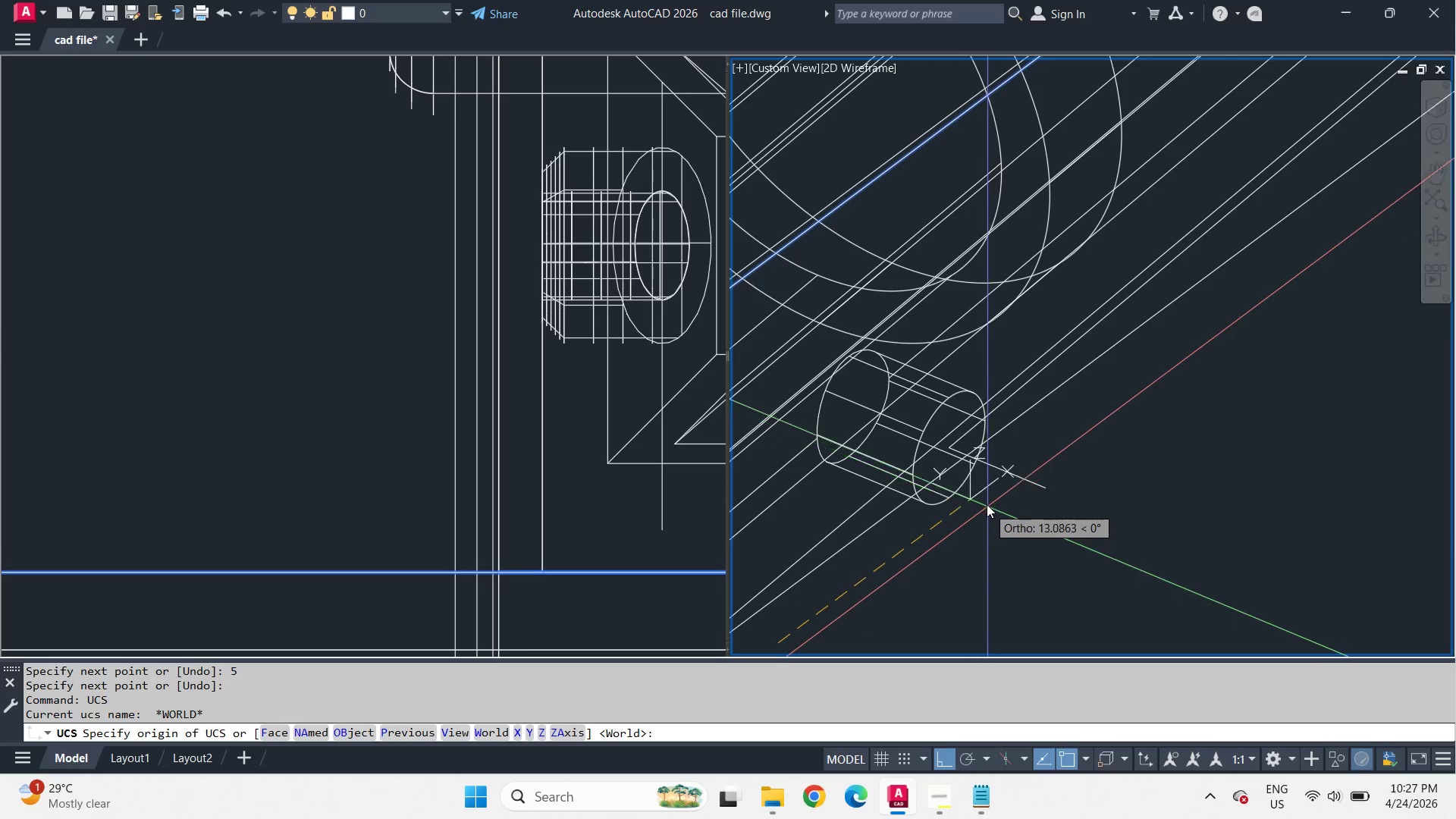 
type(end )
 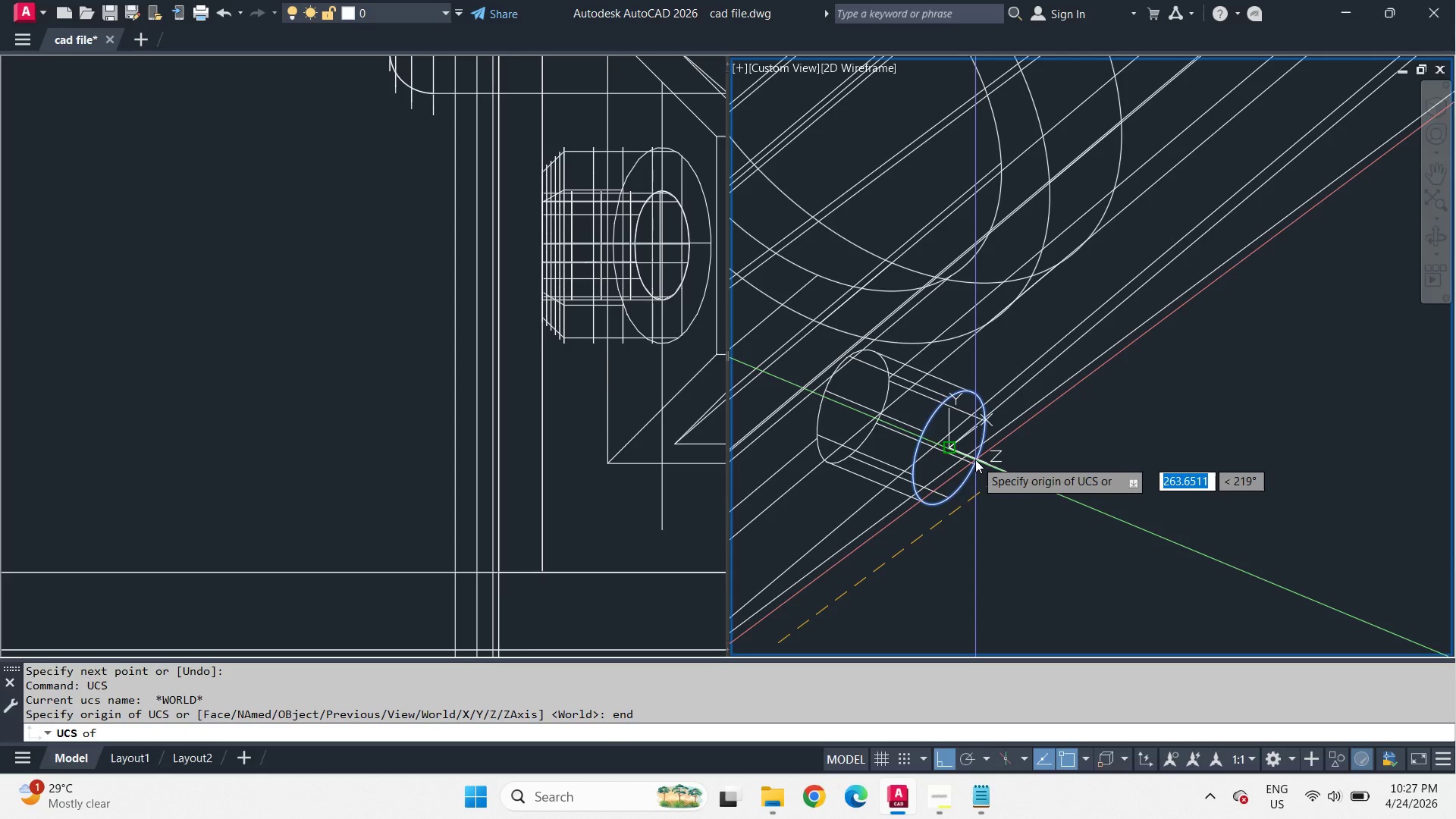 
left_click([975, 460])
 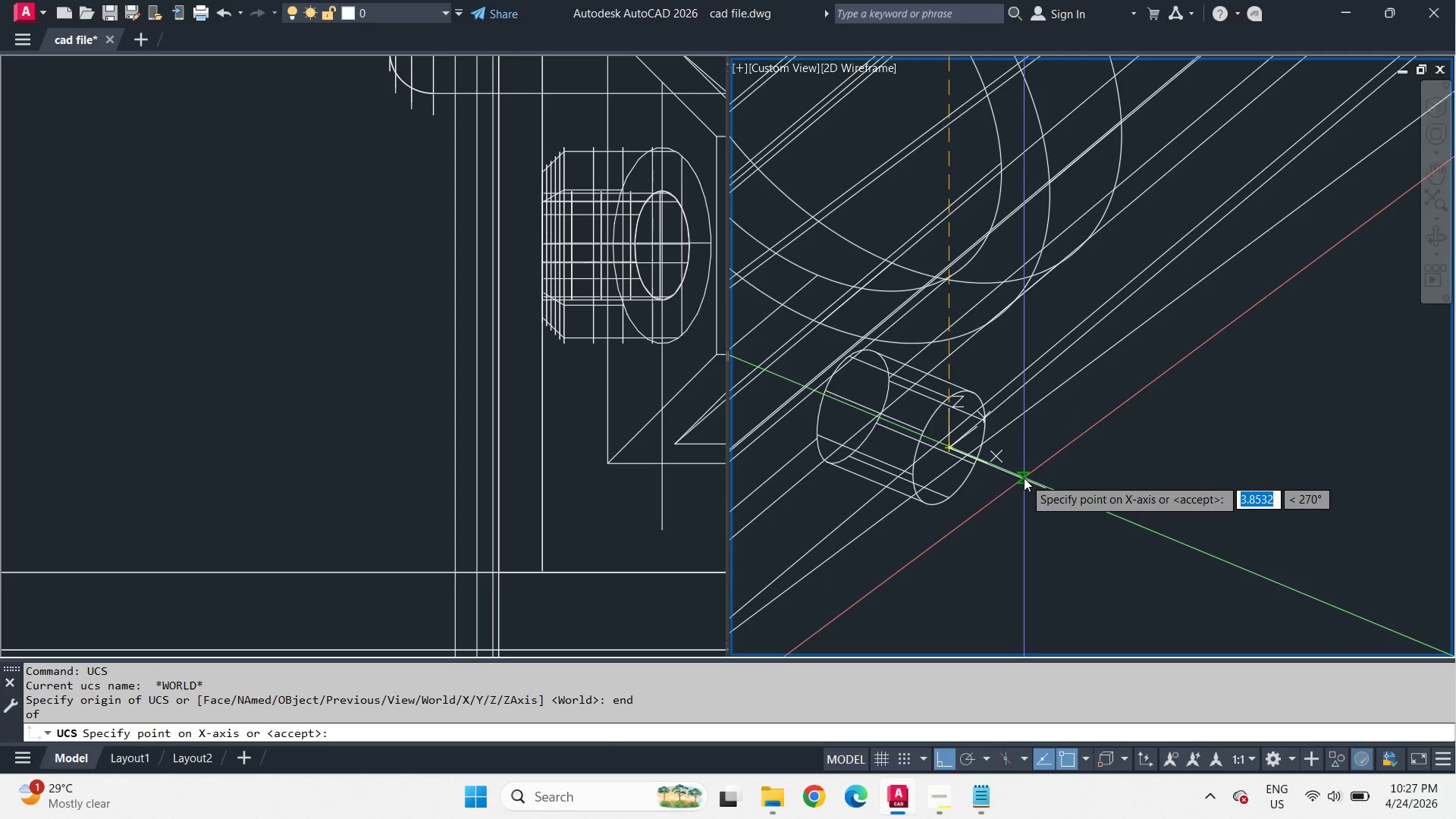 
left_click([1024, 478])
 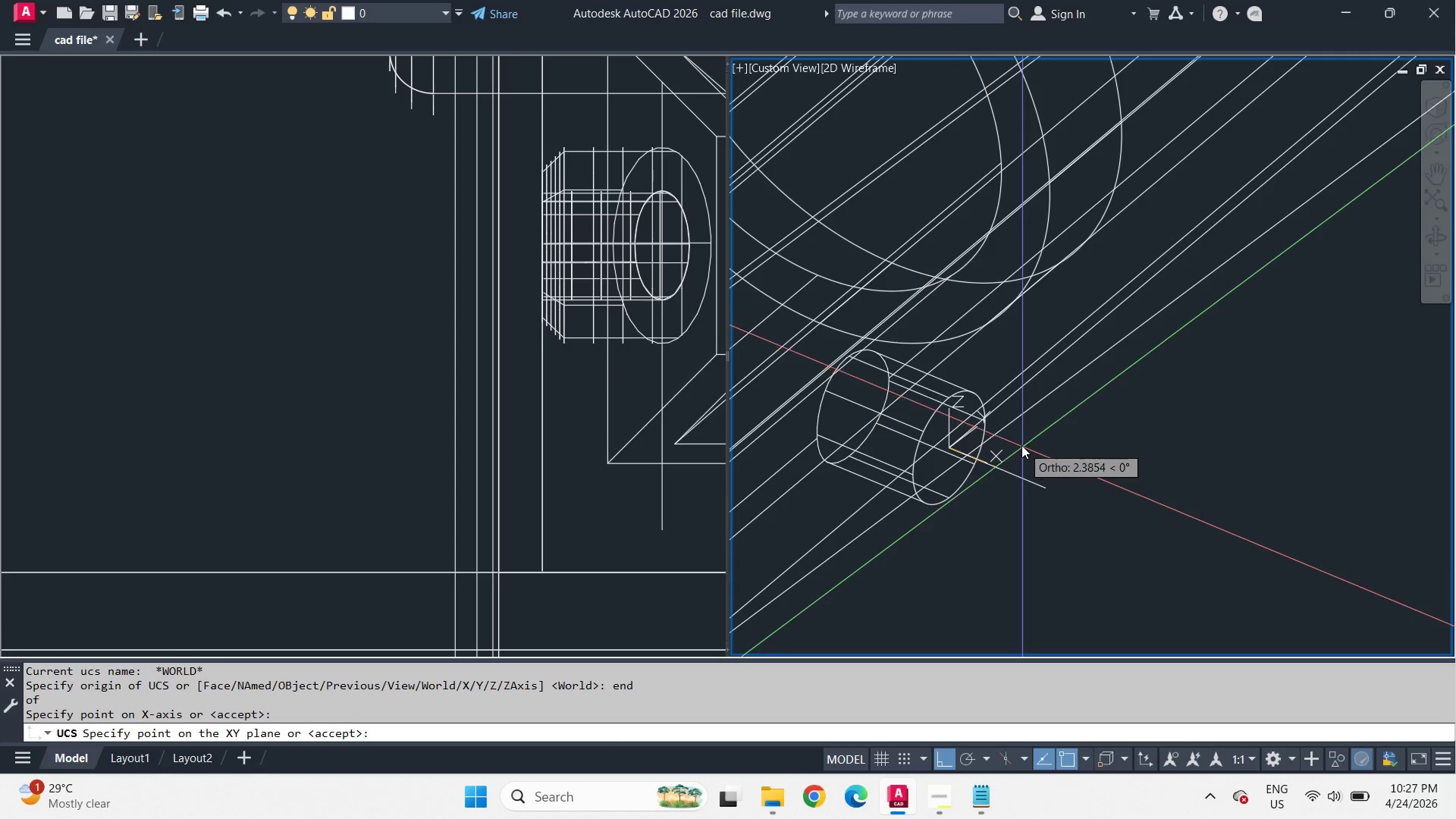 
scroll: coordinate [1016, 425], scroll_direction: up, amount: 1.0
 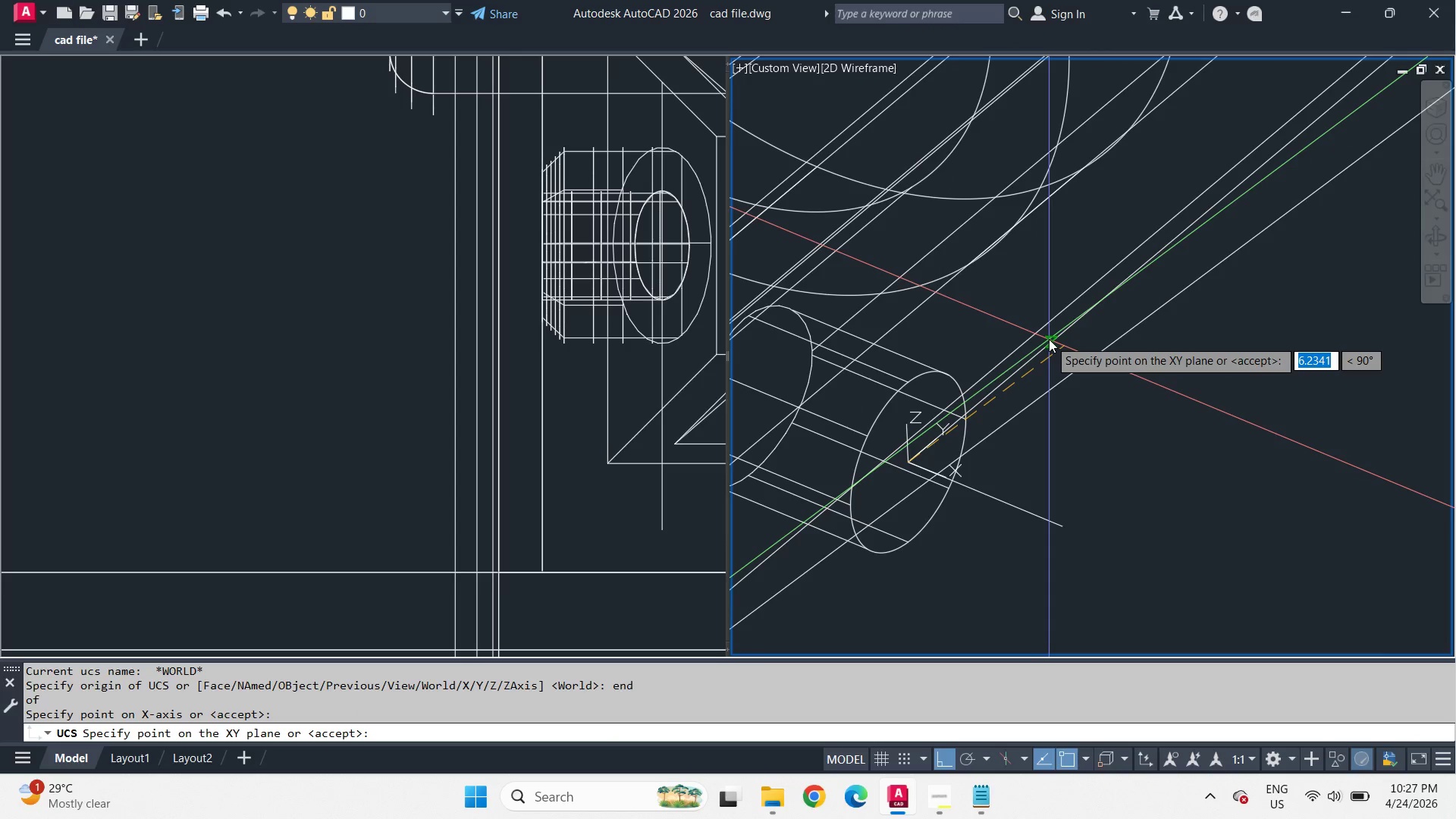 
left_click([1049, 339])
 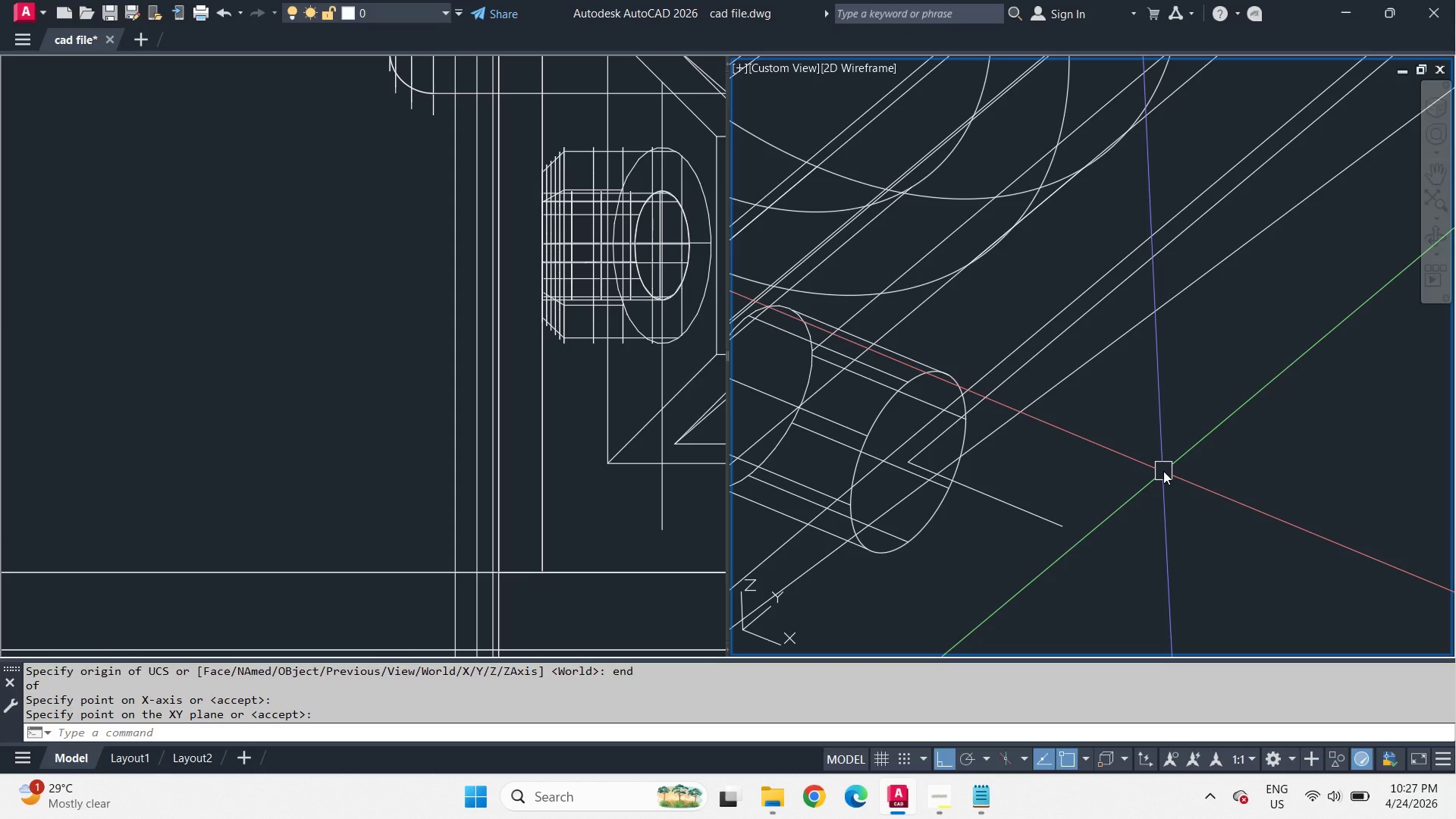 
wait(11.16)
 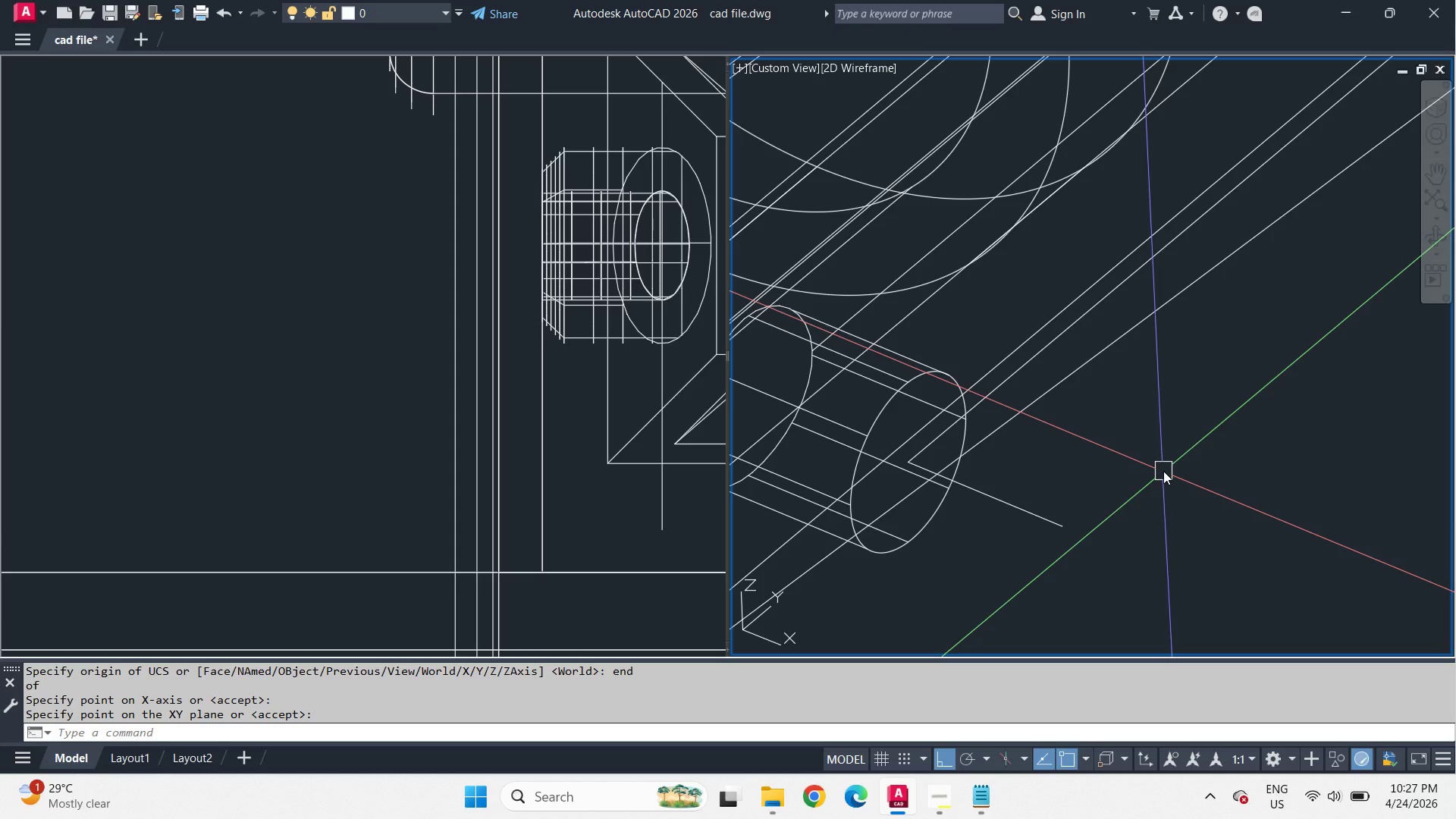 
key(C)
 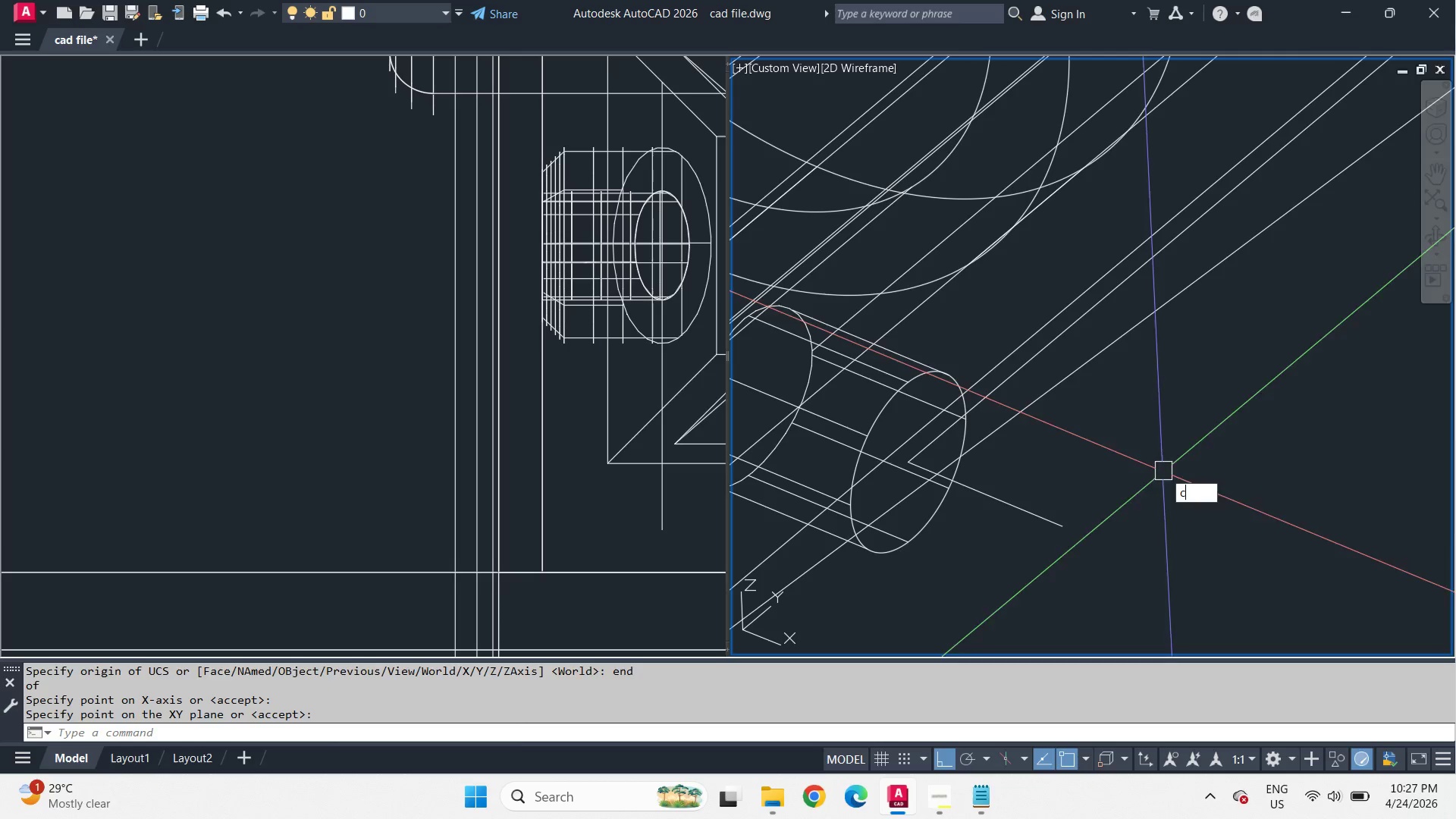 
key(Space)
 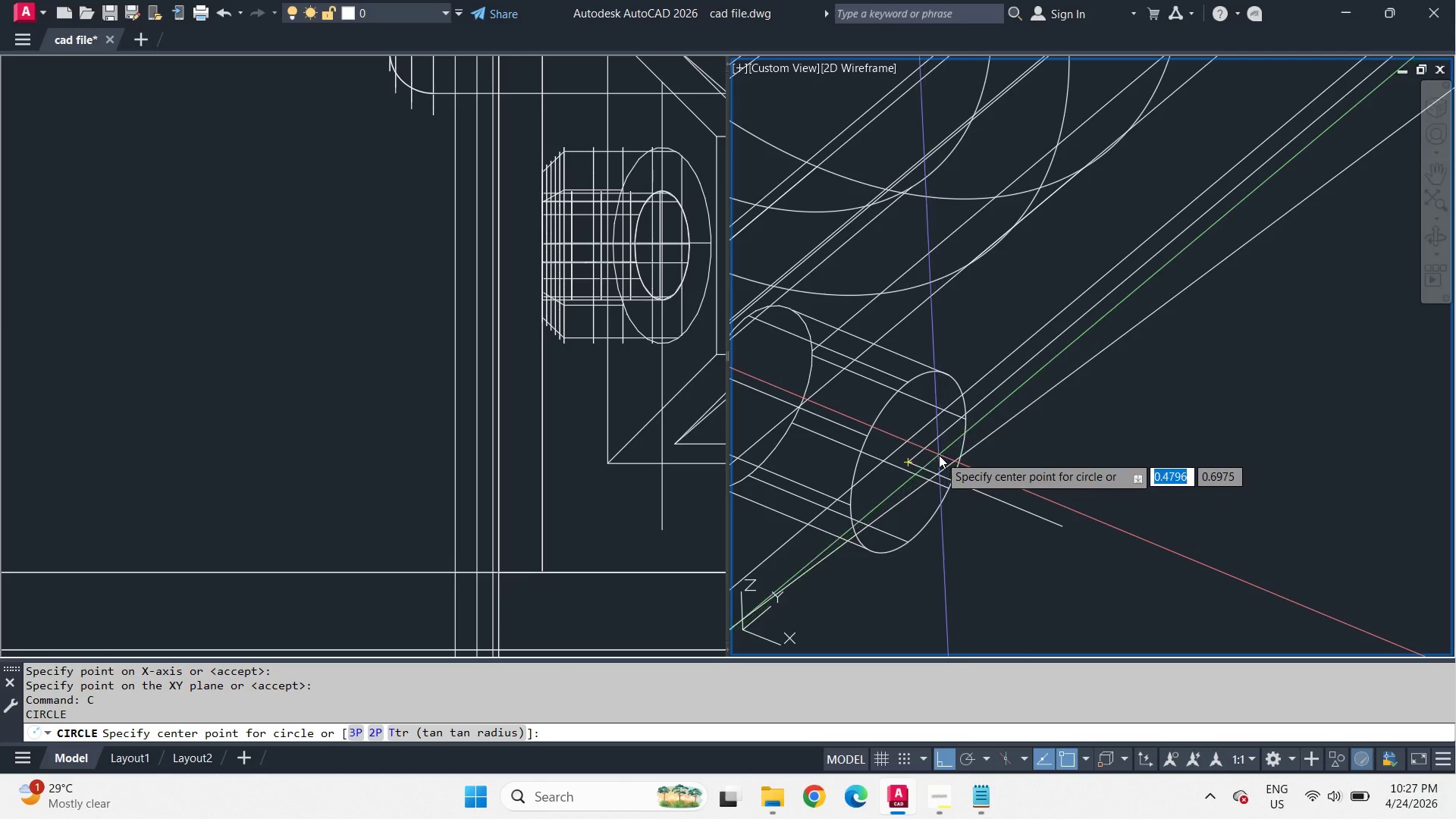 
type(end )
 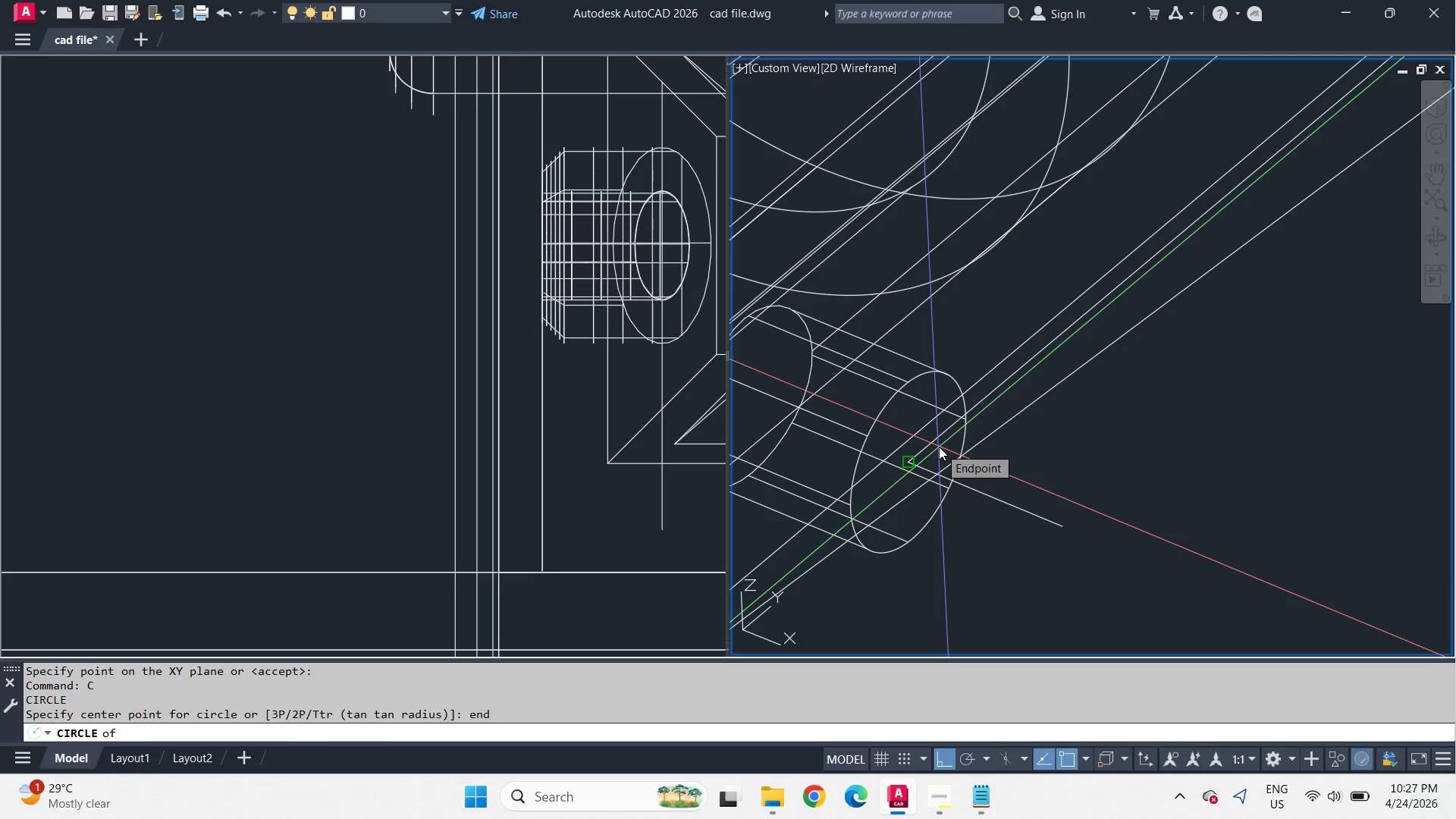 
left_click([939, 447])
 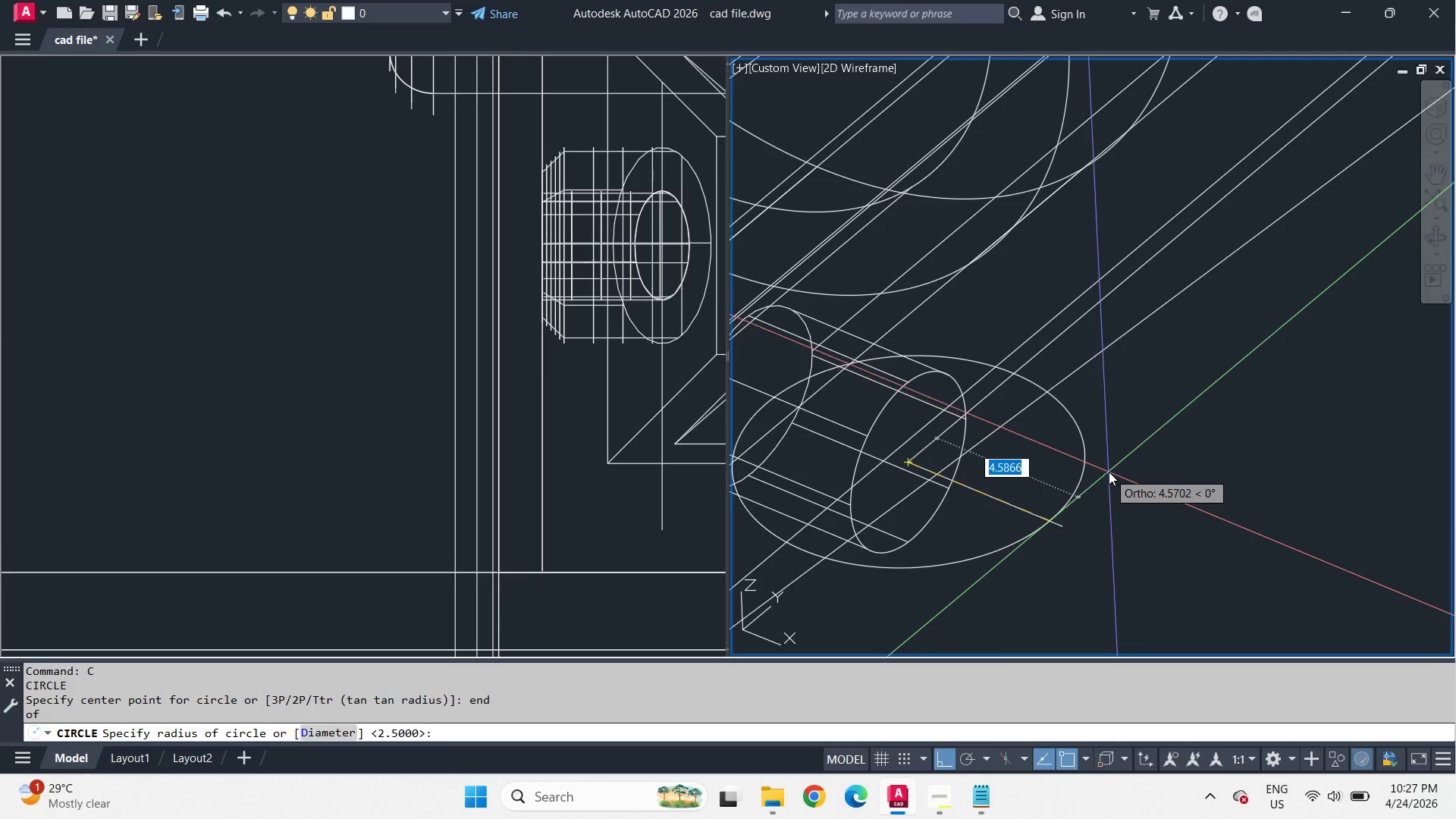 
wait(13.3)
 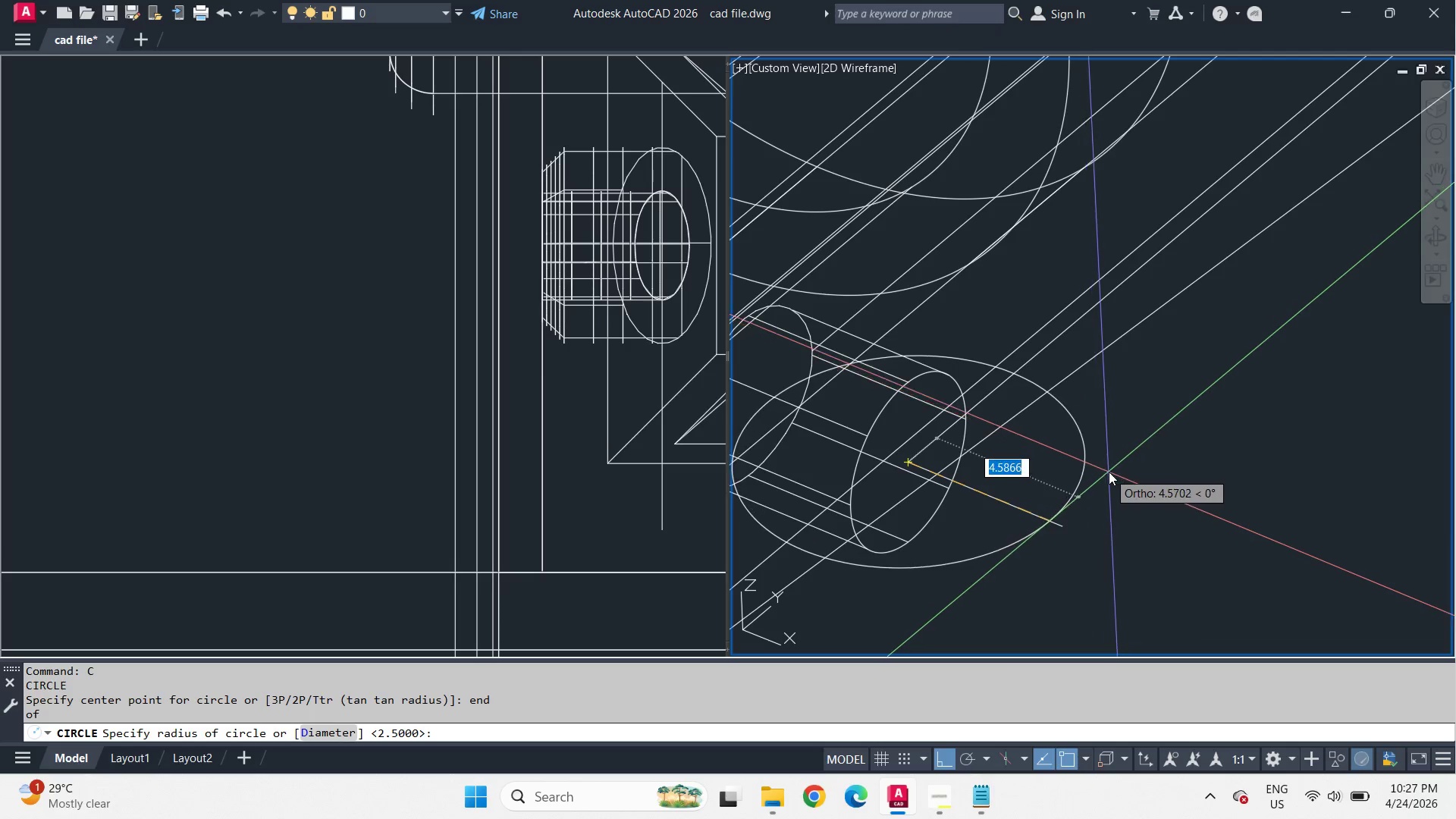 
key(3)
 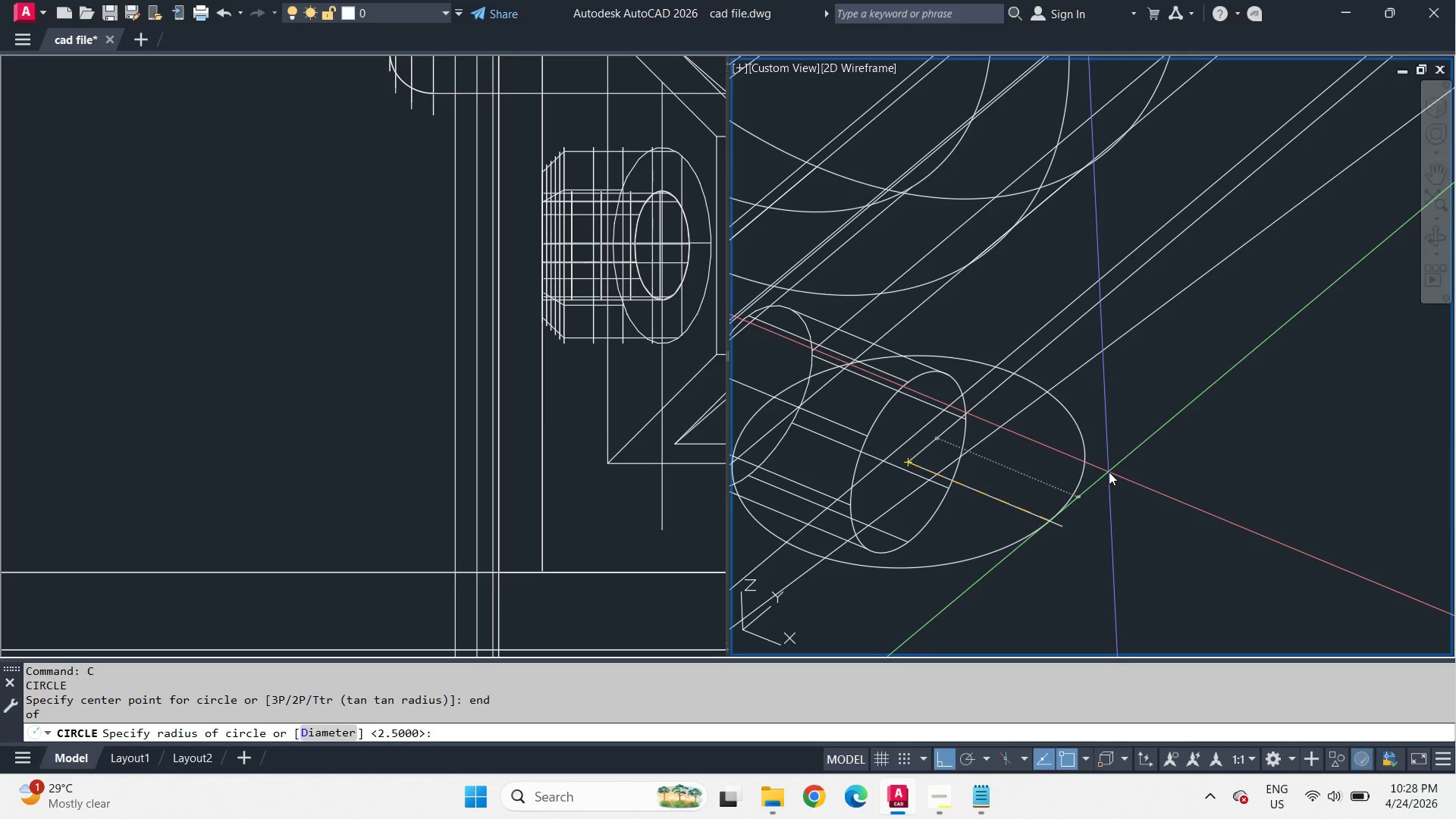 
key(Space)
 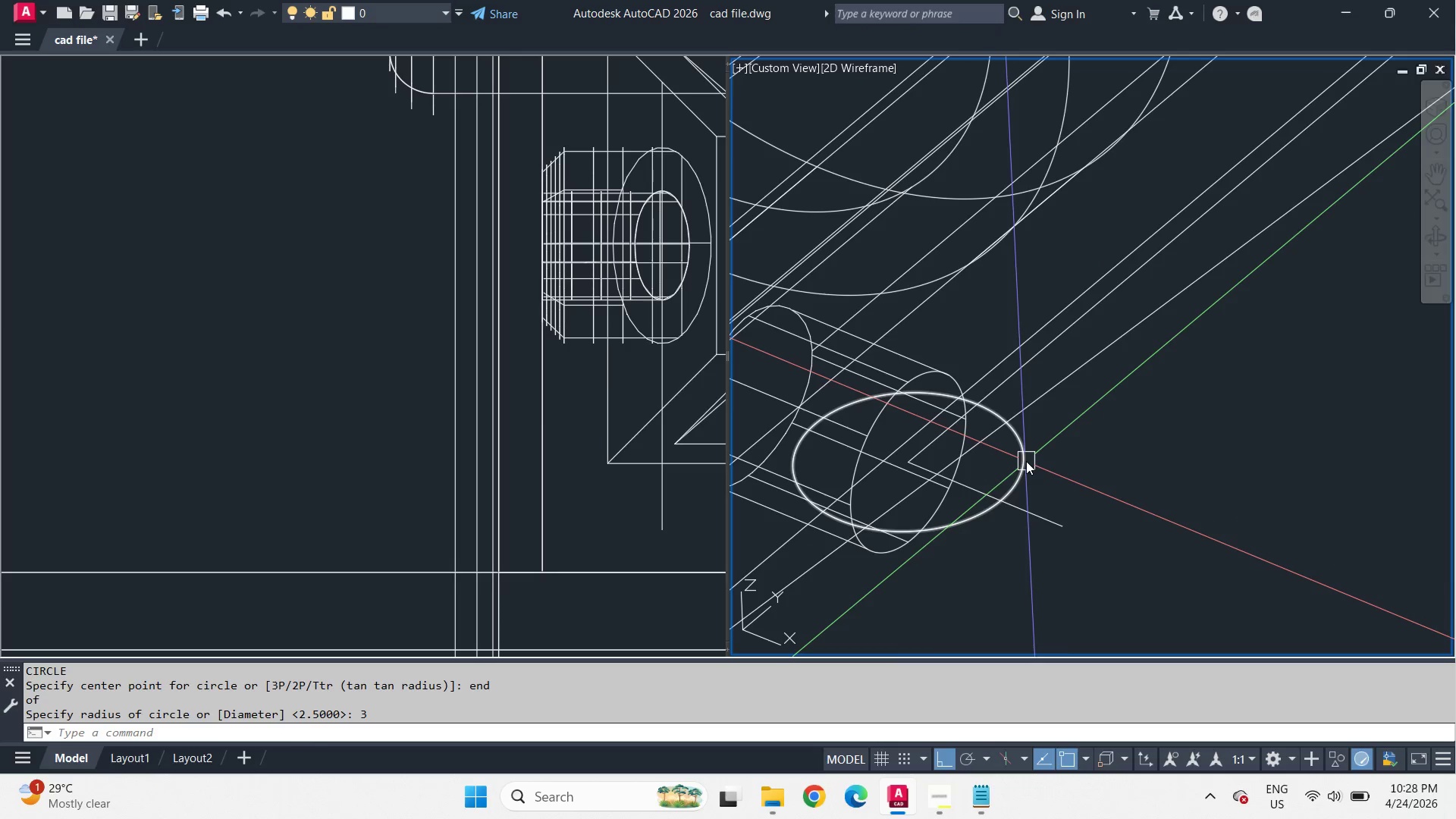 
left_click([1026, 461])
 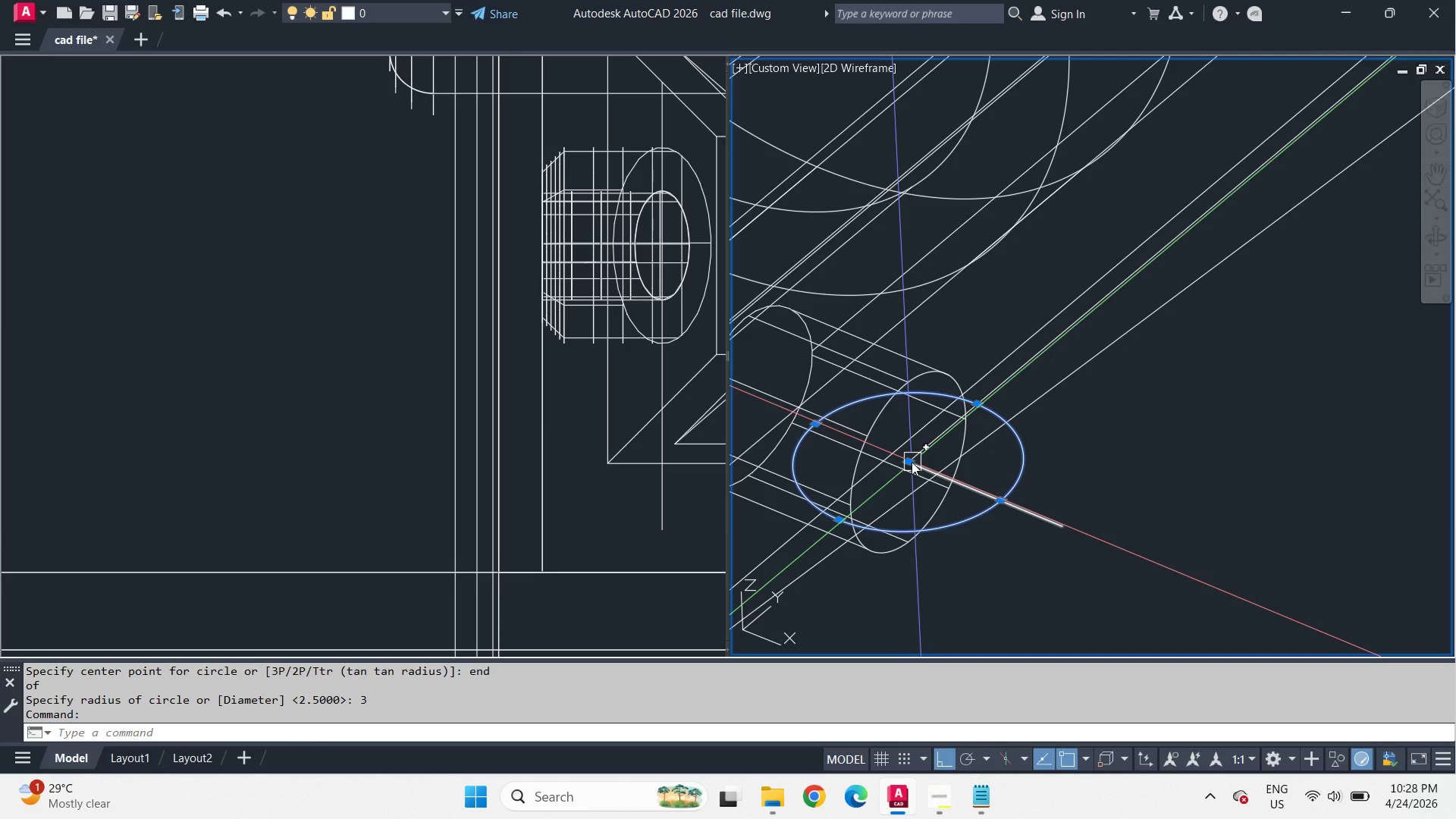 
left_click([908, 462])
 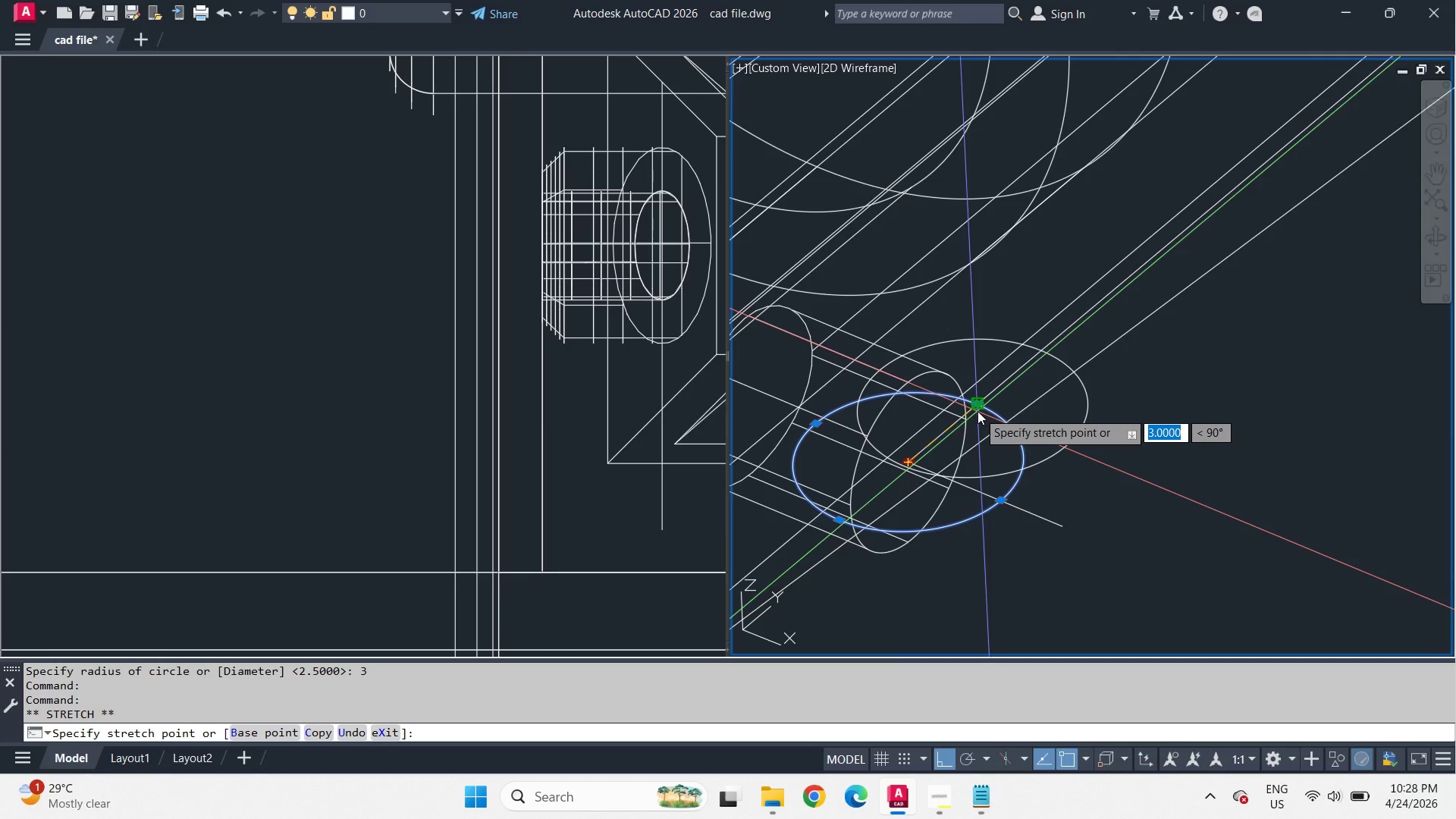 
left_click([977, 411])
 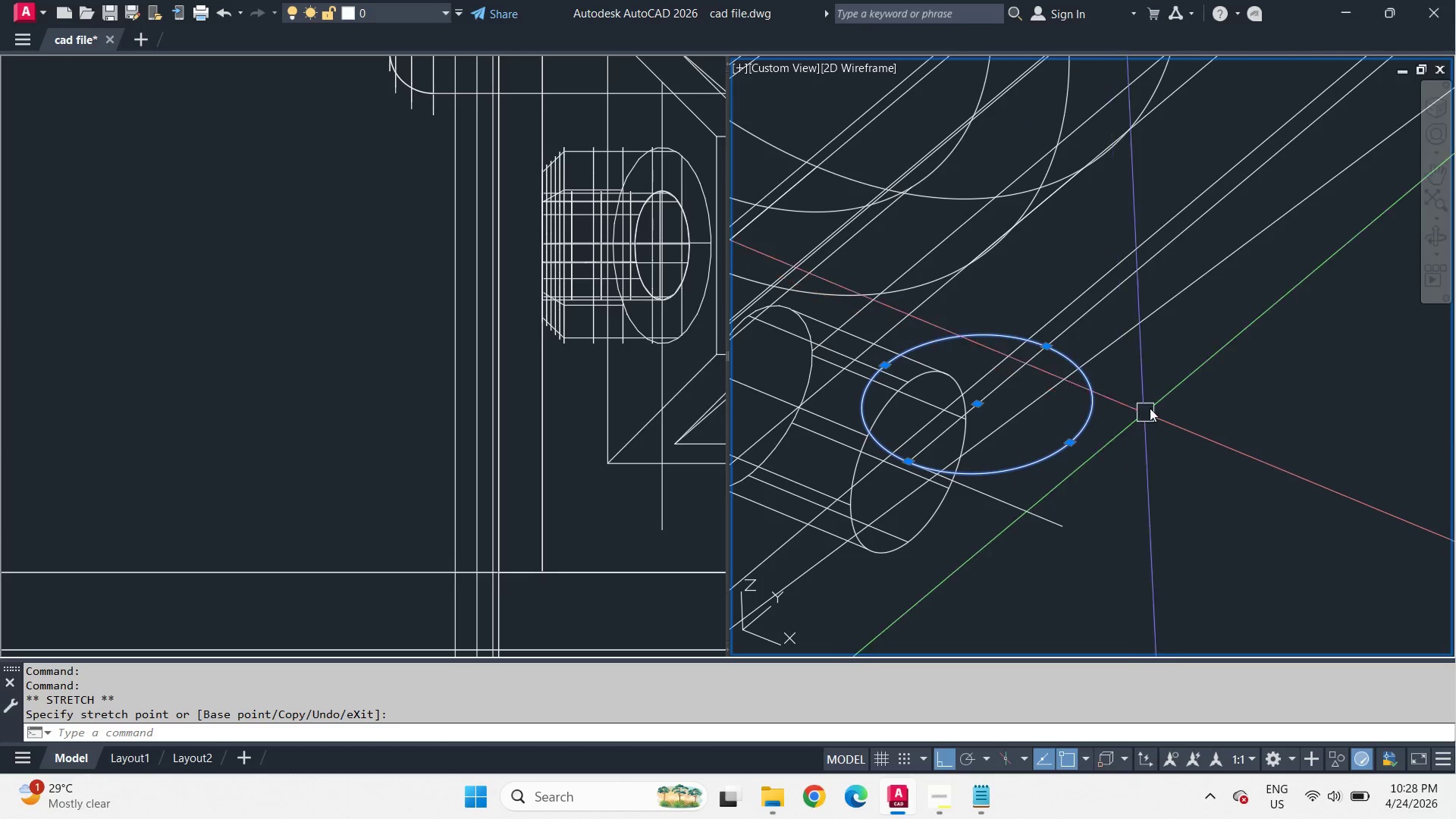 
key(Escape)
 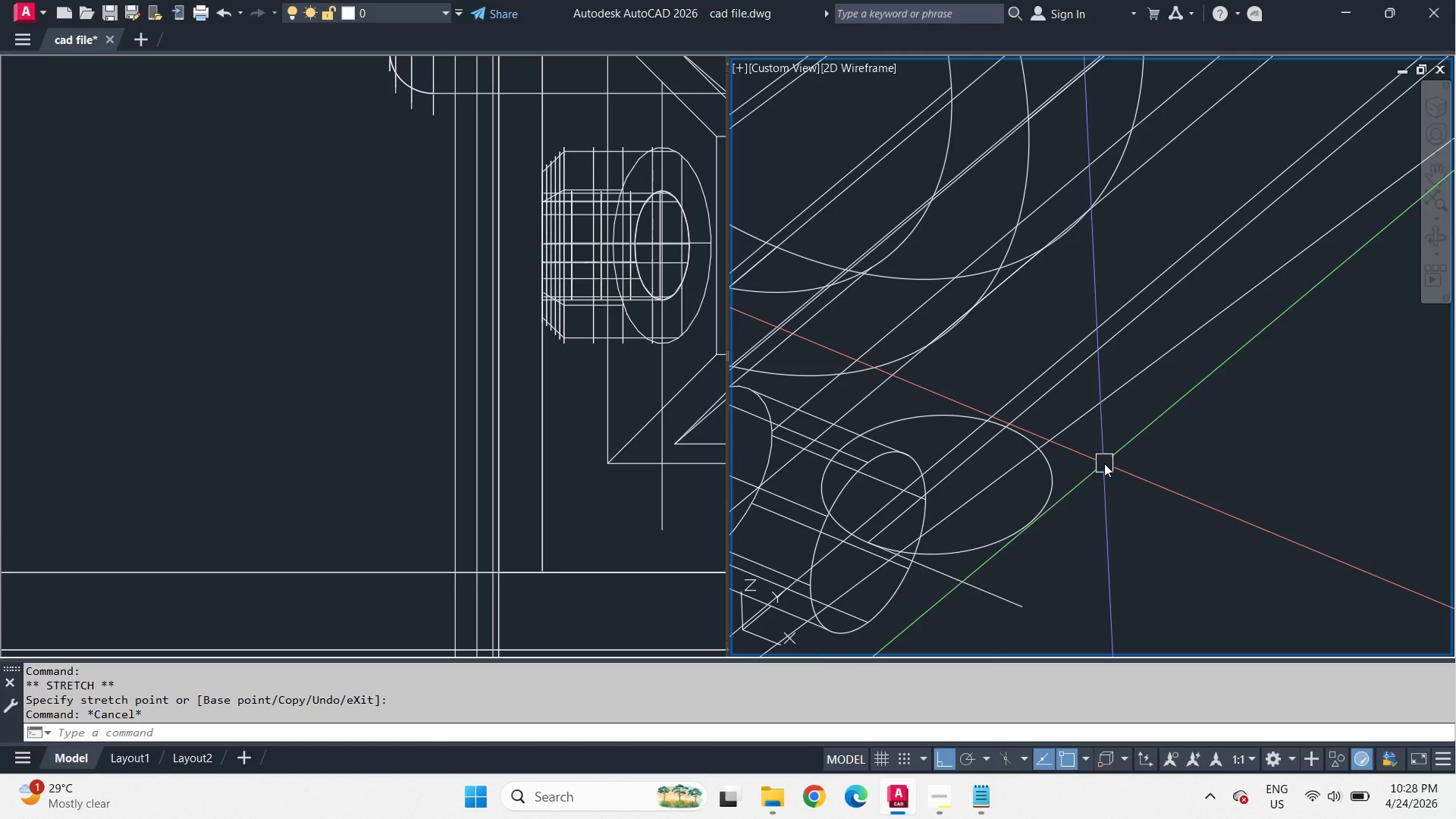 
key(C)
 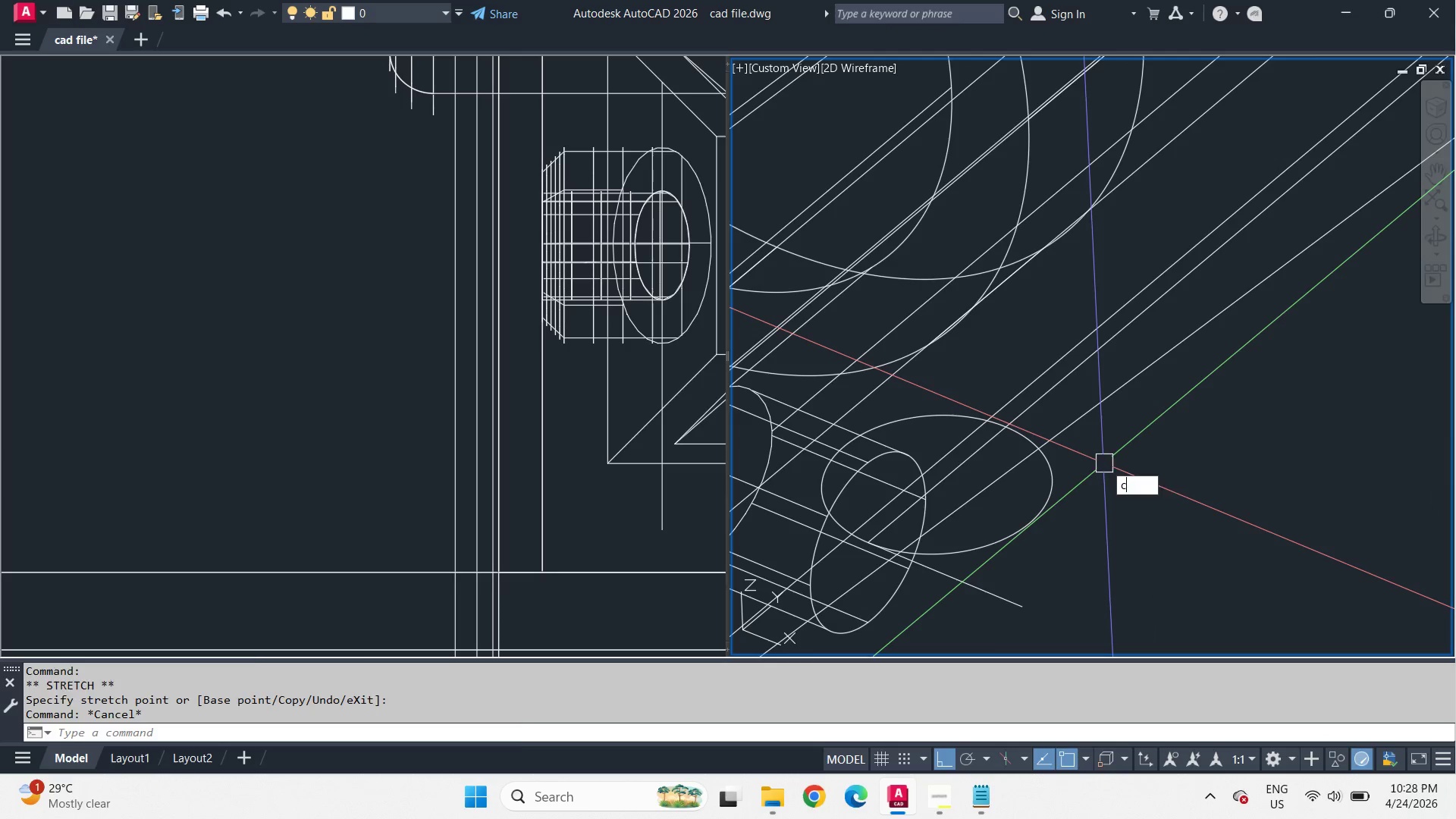 
key(Space)
 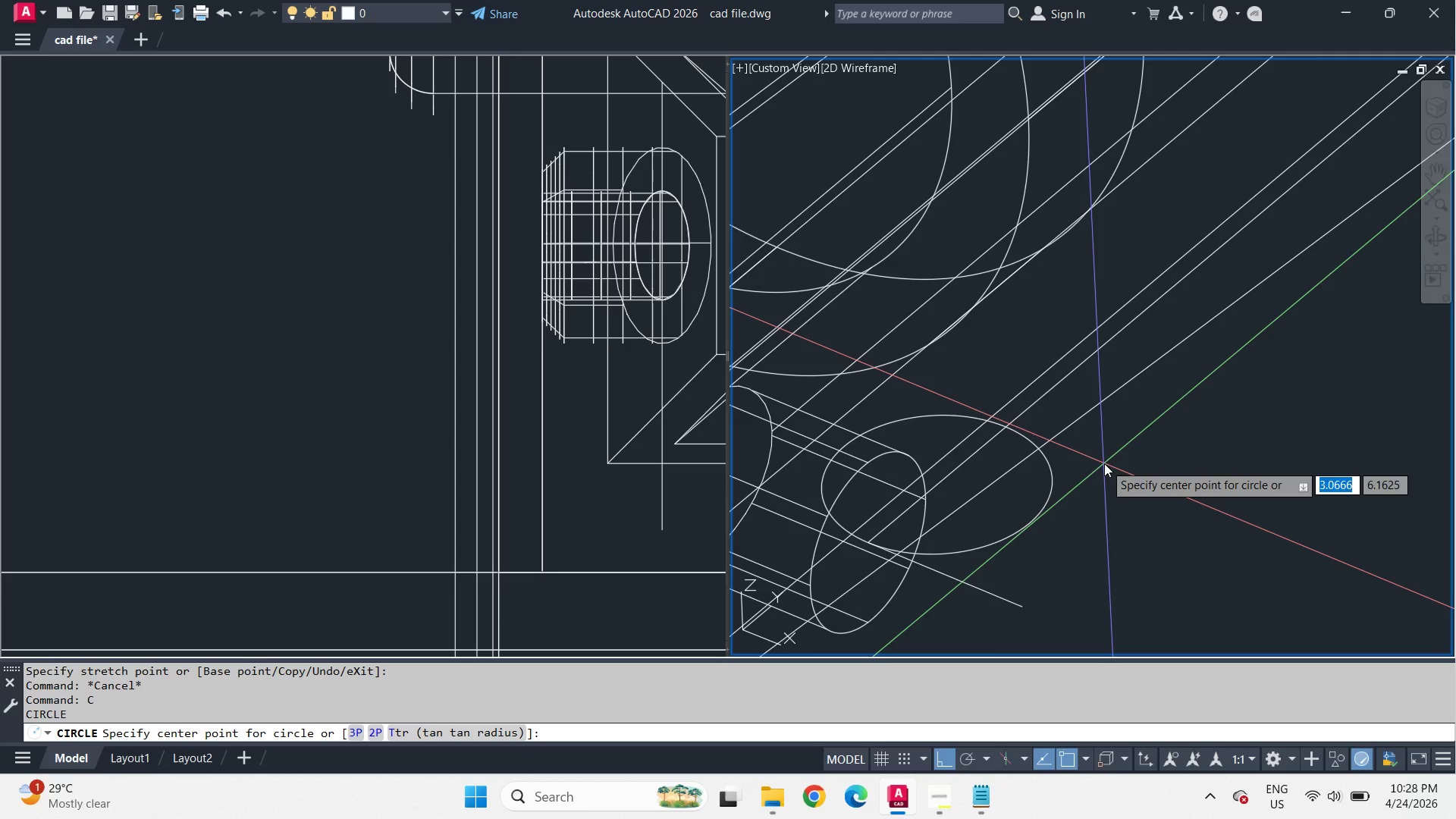 
key(T)
 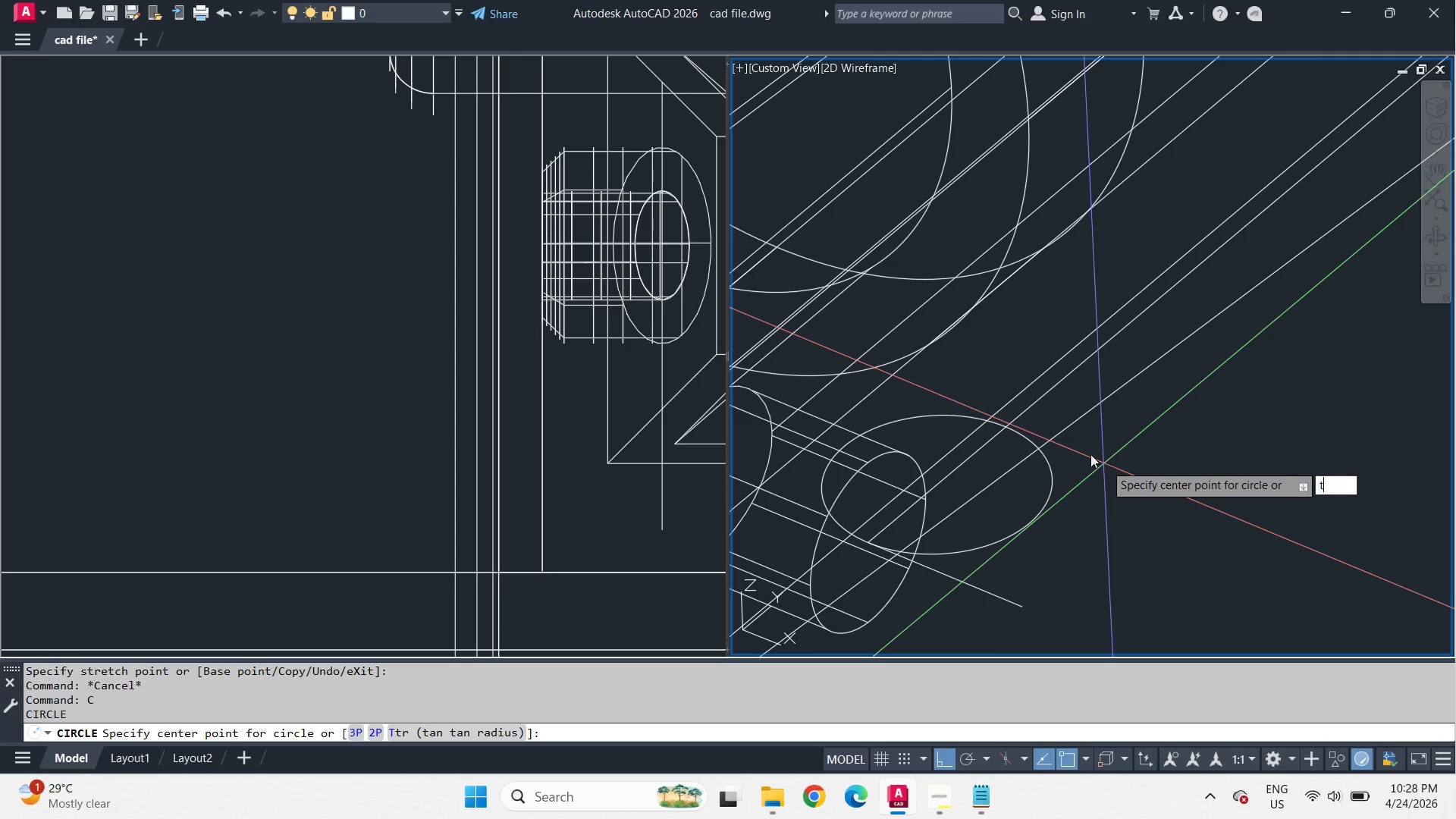 
key(Space)
 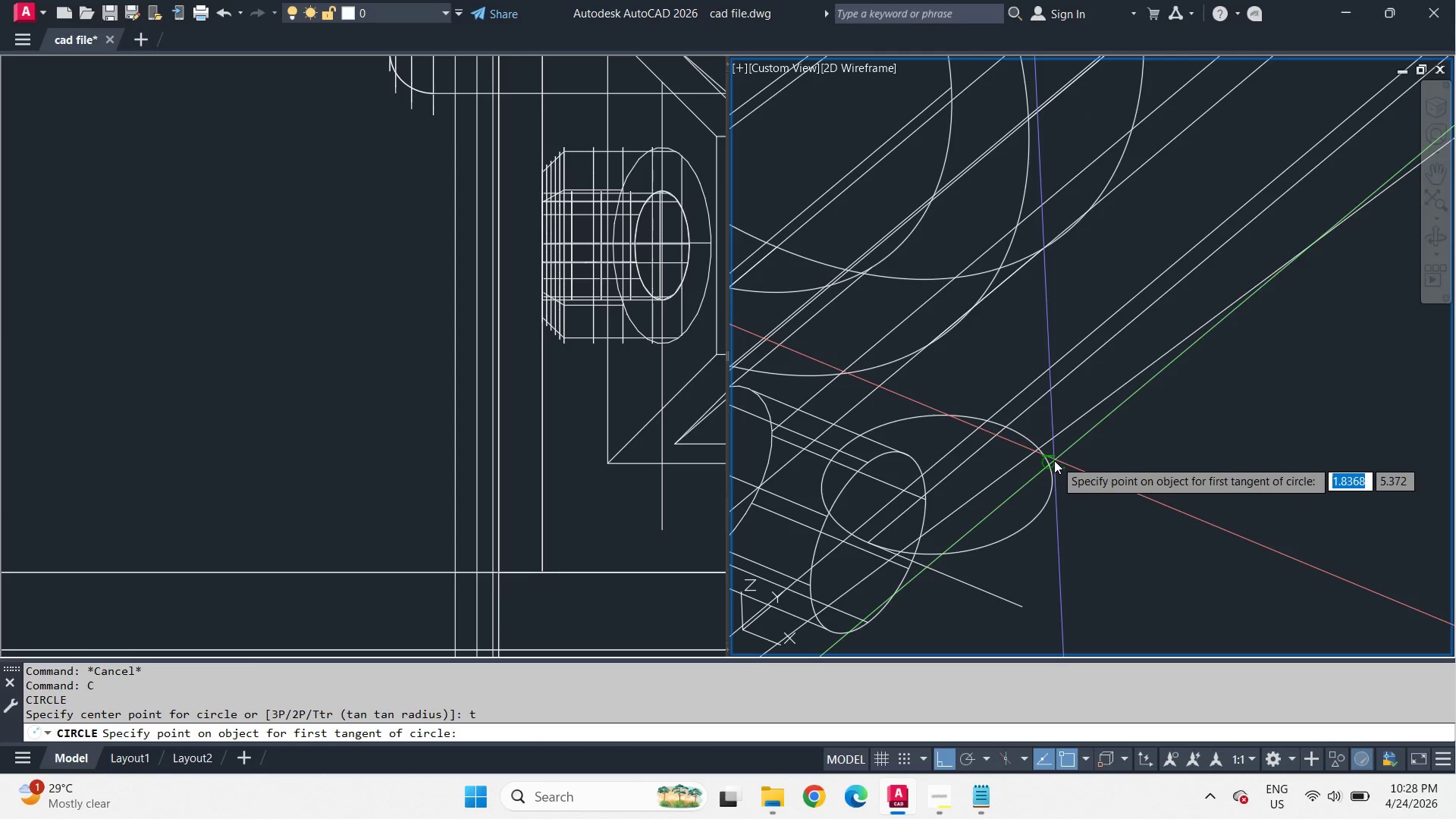 
left_click([1053, 461])
 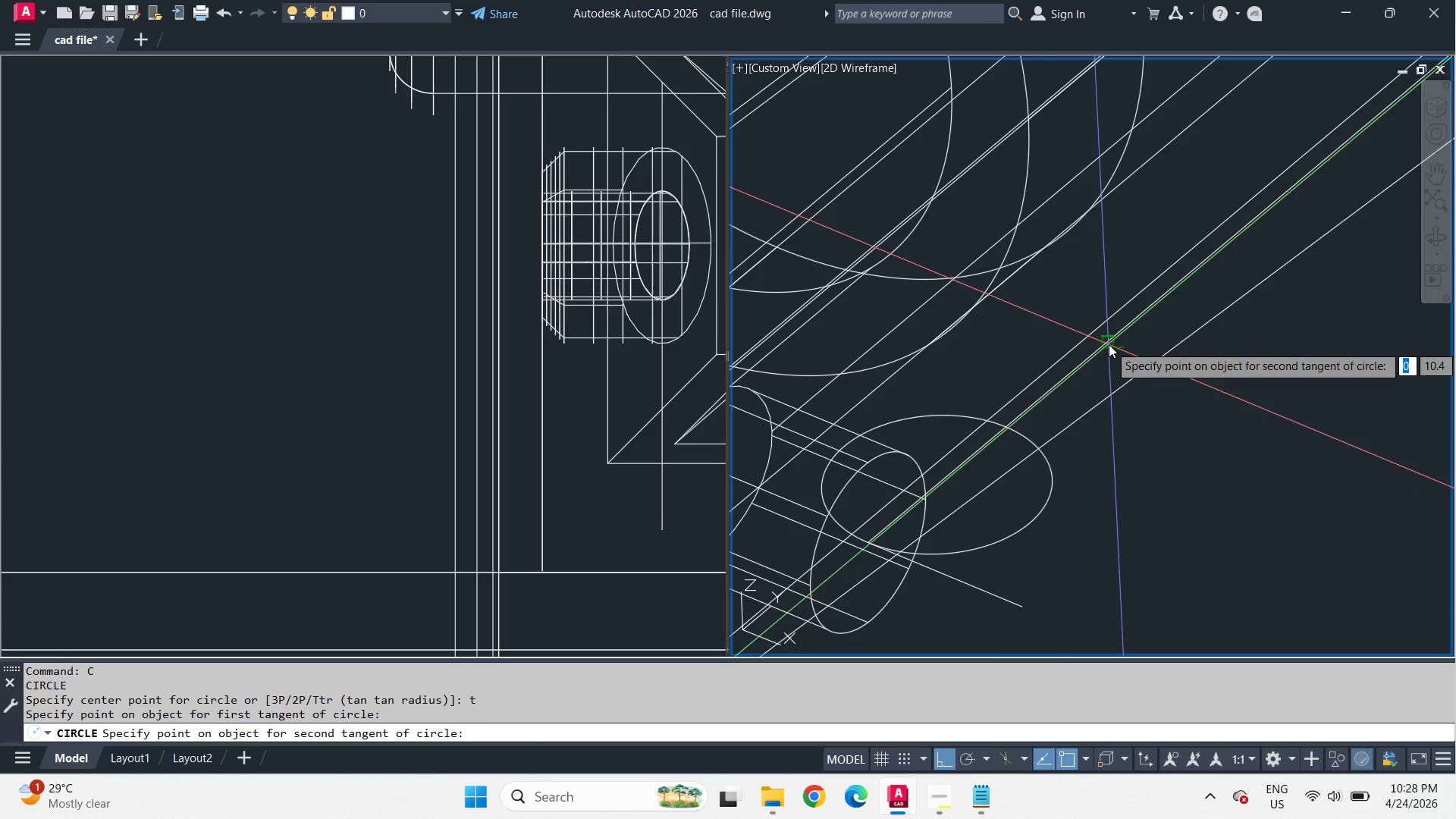 
left_click([1109, 344])
 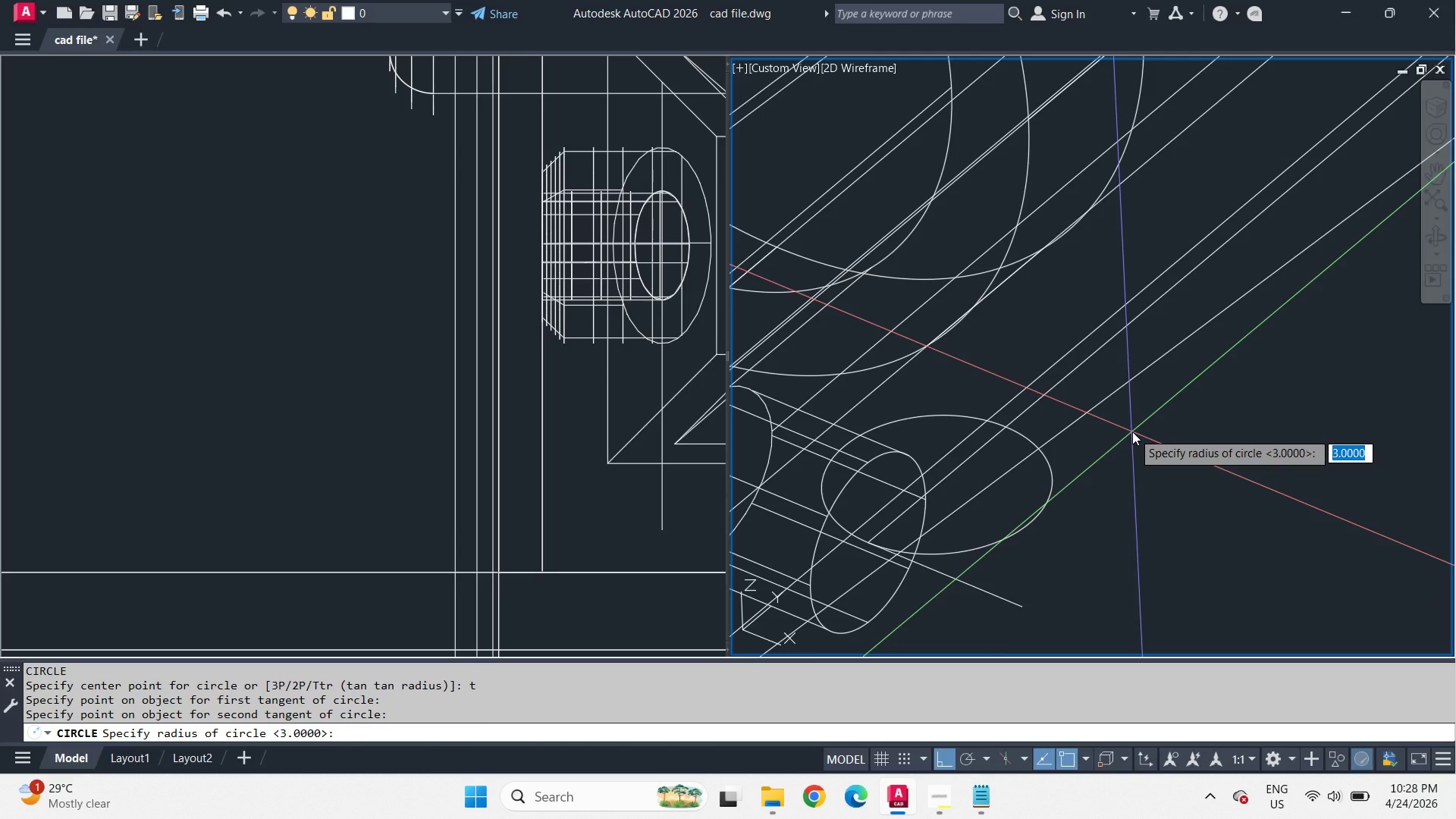 
key(3)
 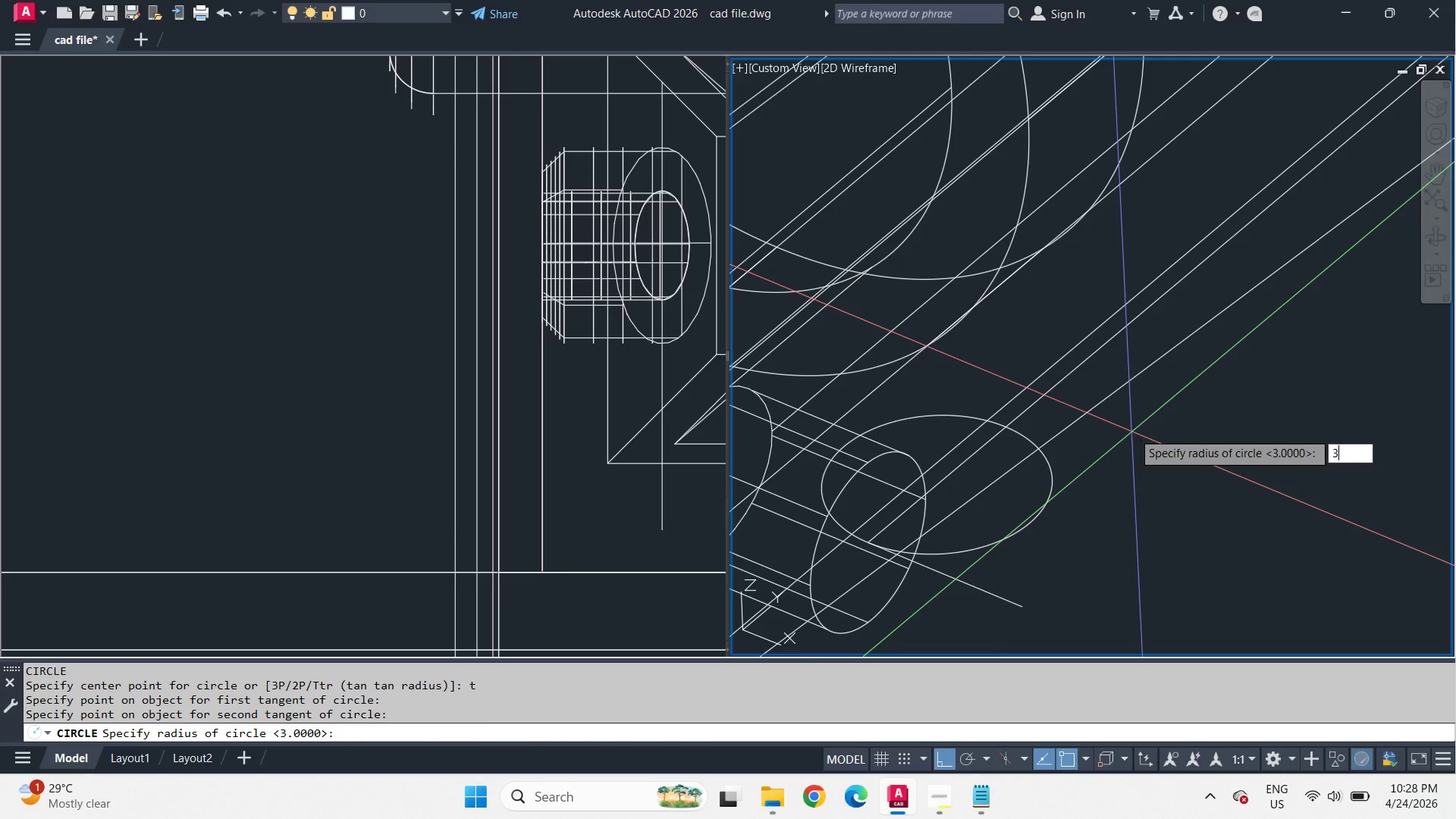 
key(Space)
 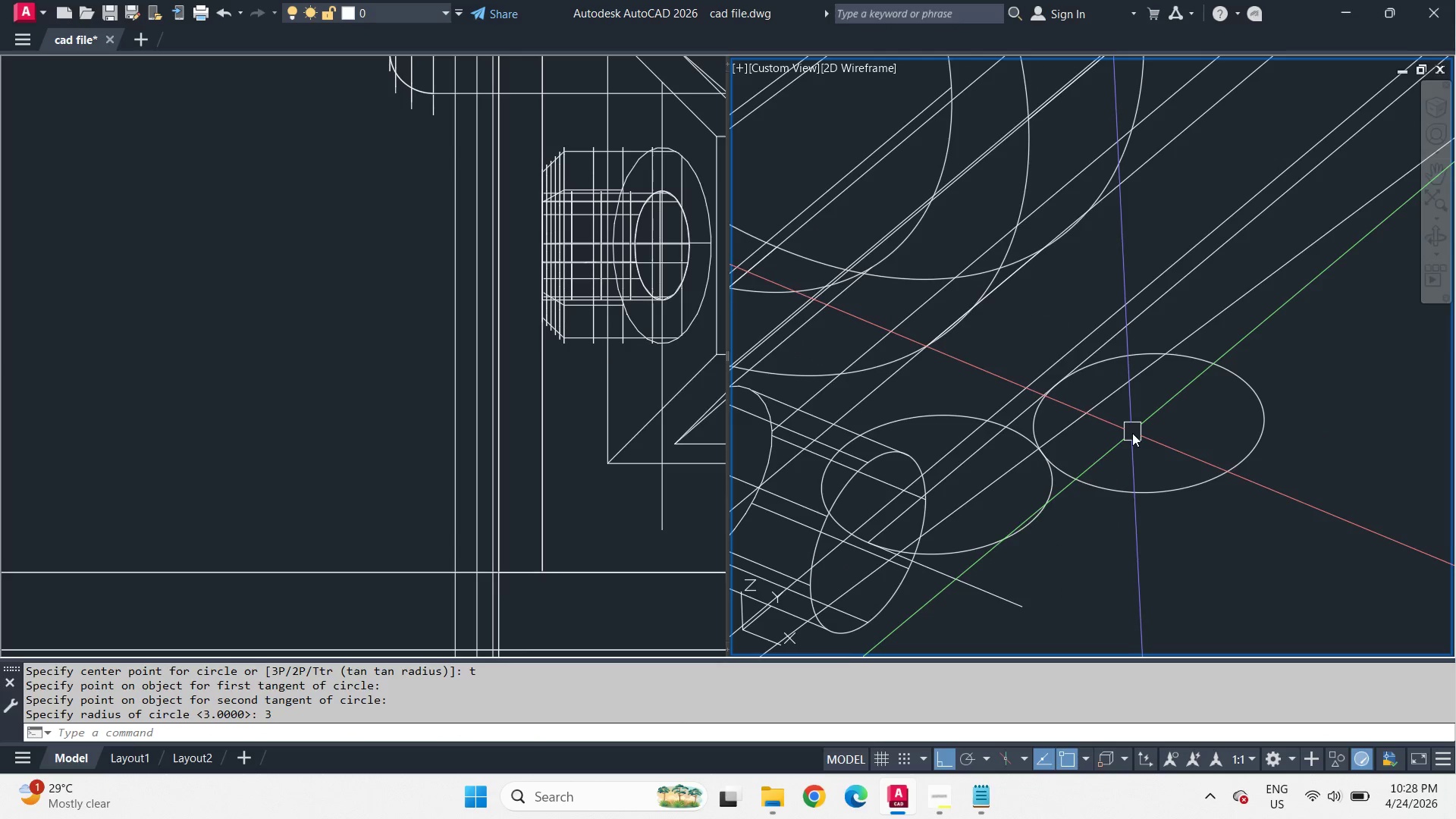 
key(T)
 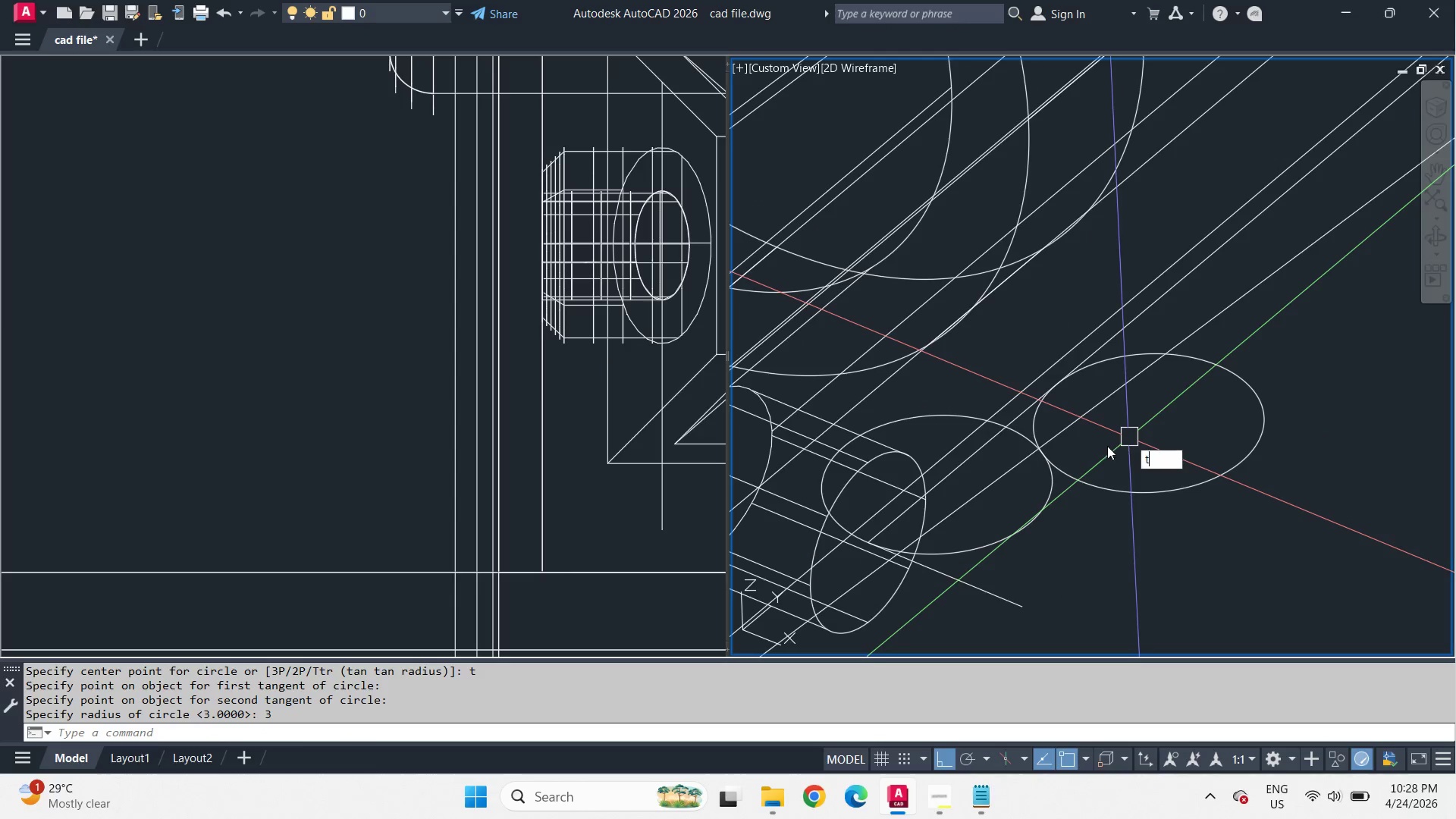 
key(R)
 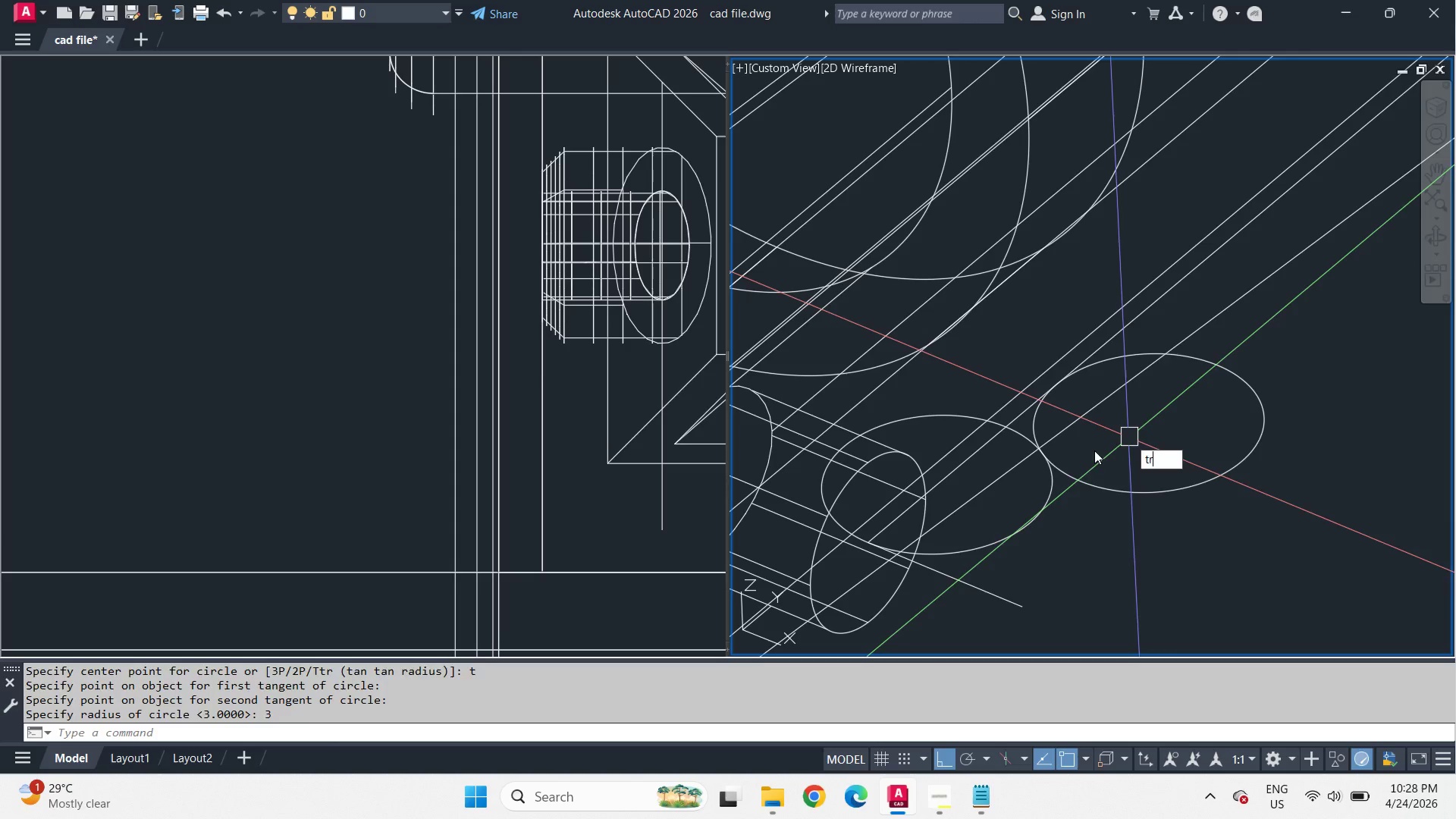 
key(Space)
 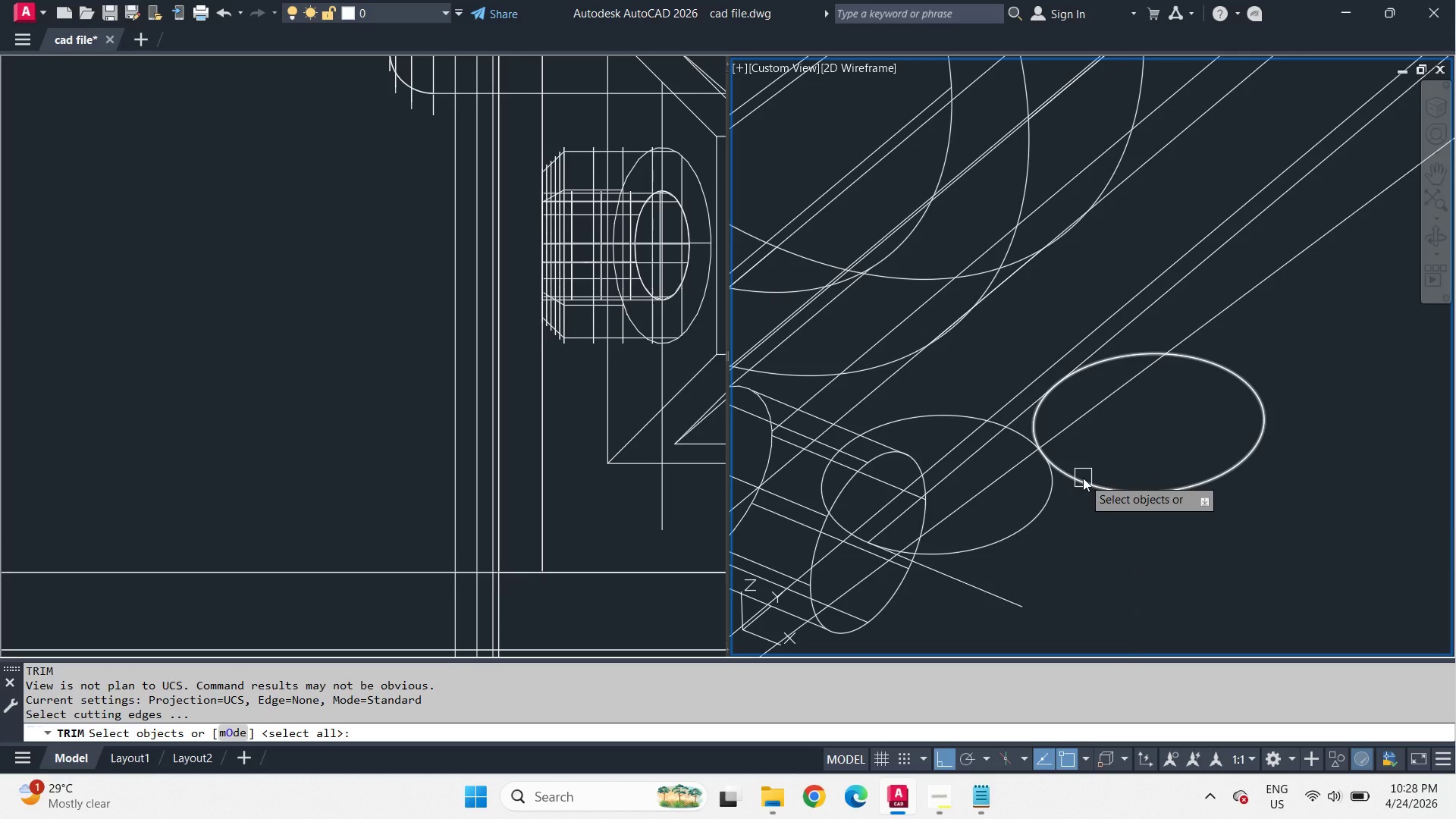 
left_click([1083, 478])
 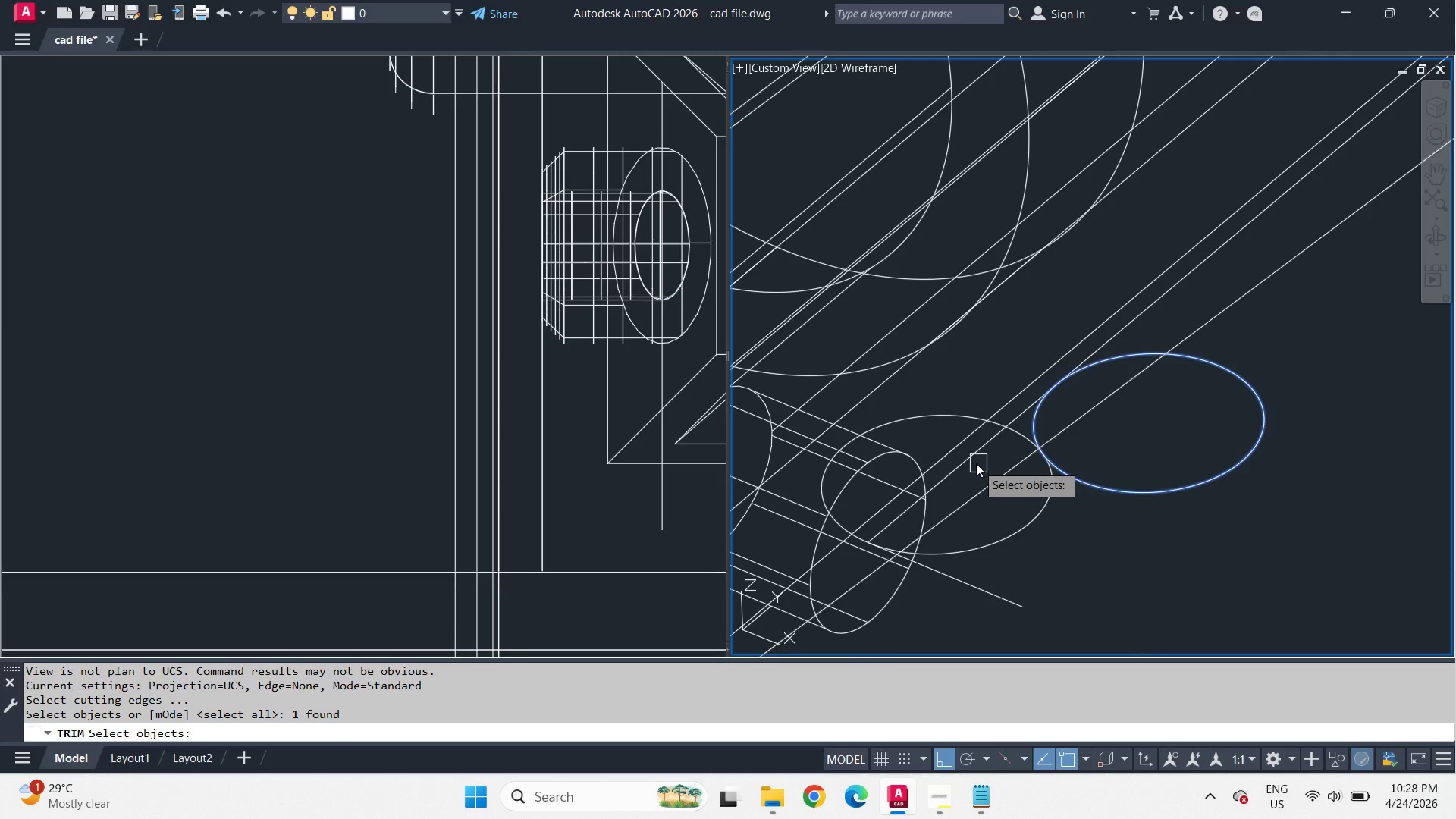 
left_click([974, 463])
 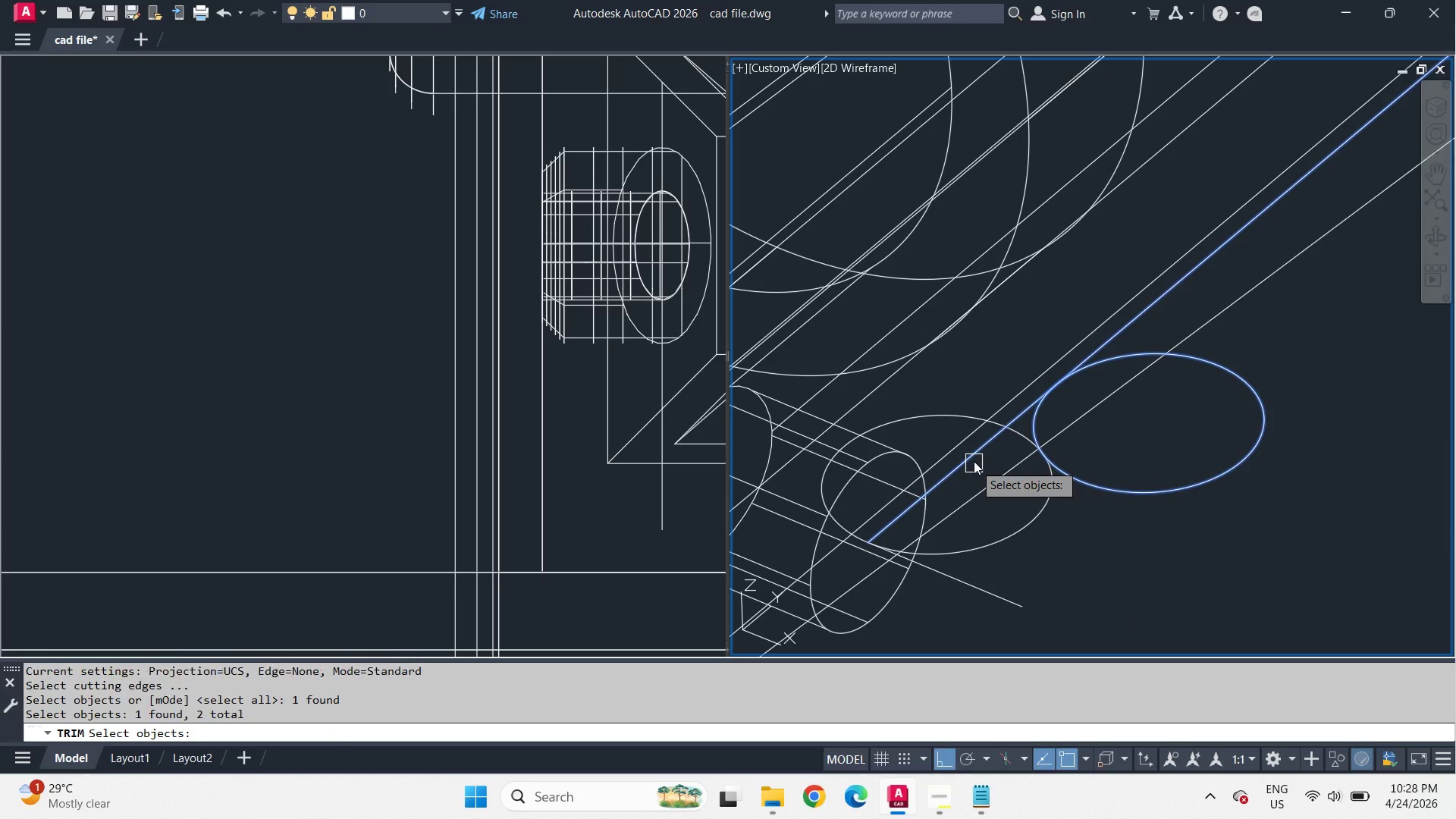 
key(Space)
 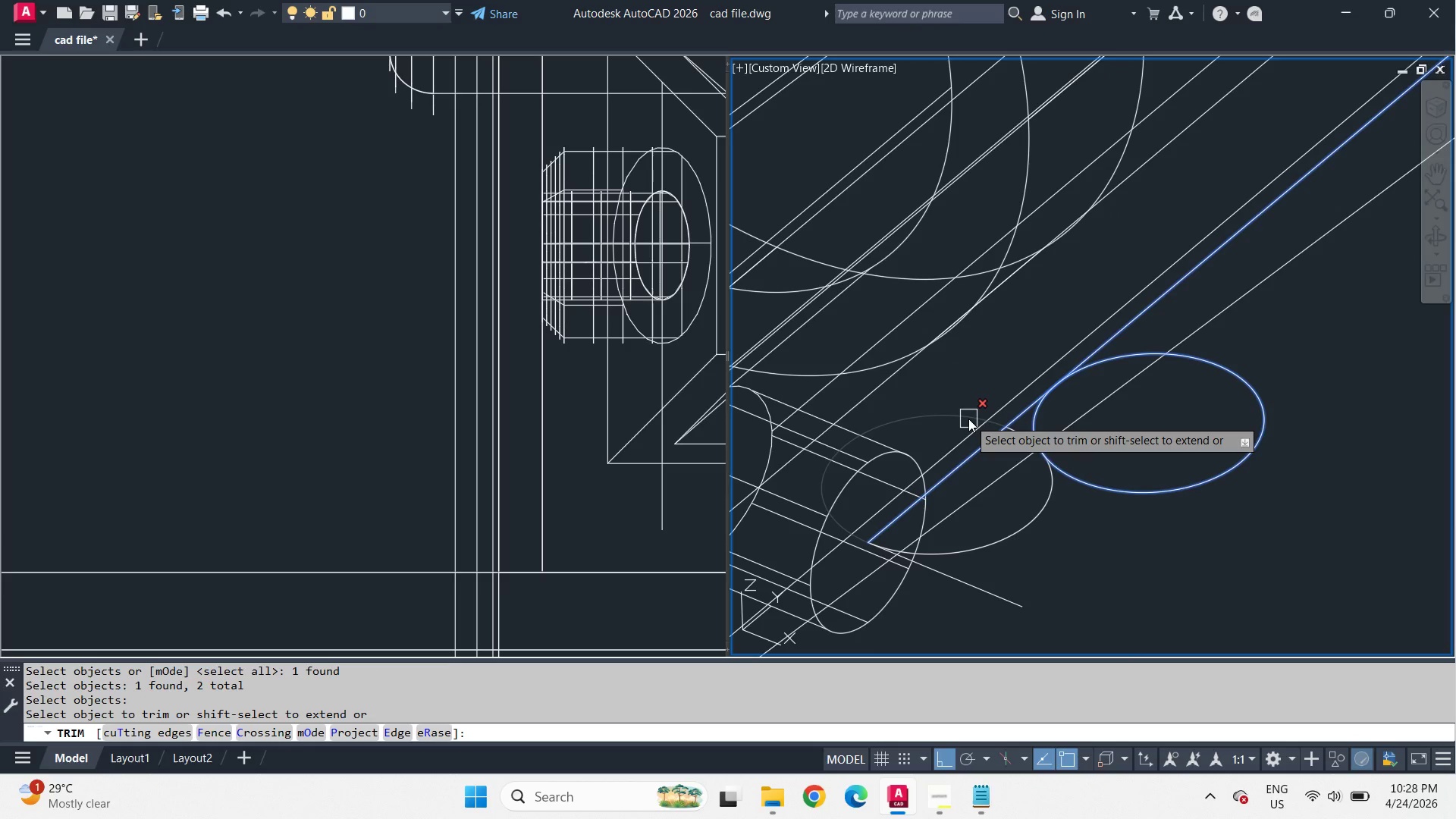 
left_click([968, 419])
 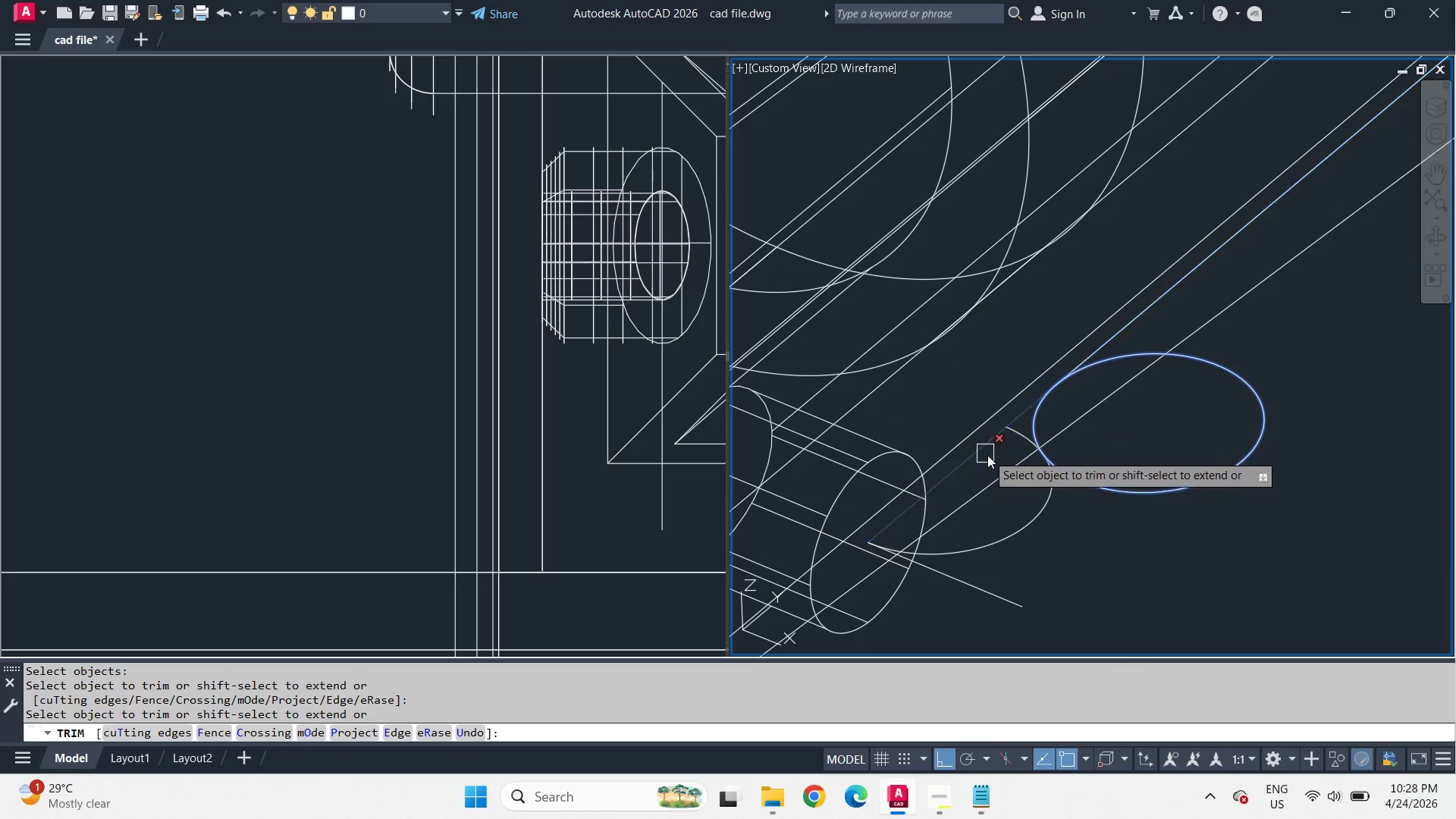 
type( tr )
 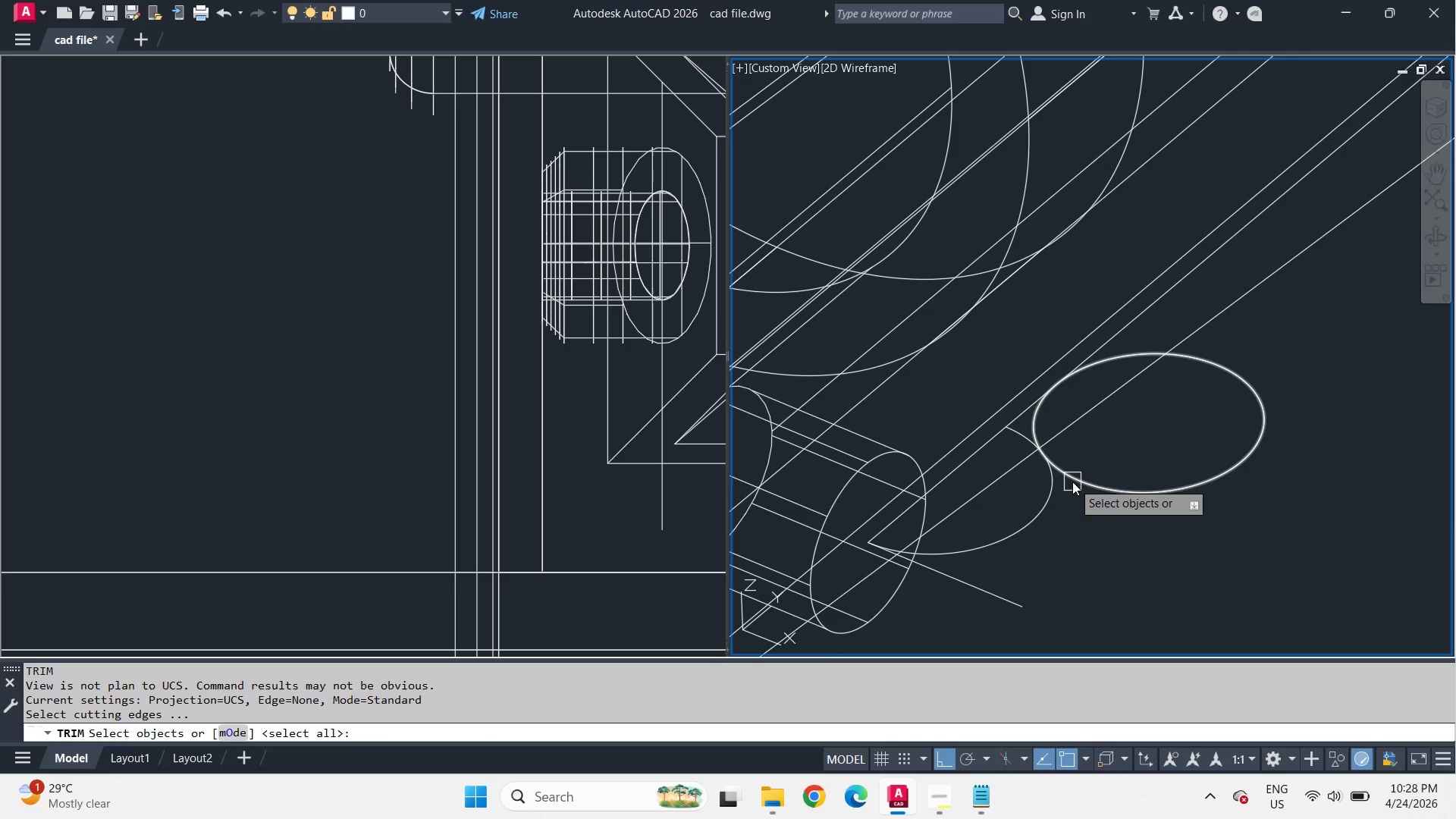 
left_click([1072, 482])
 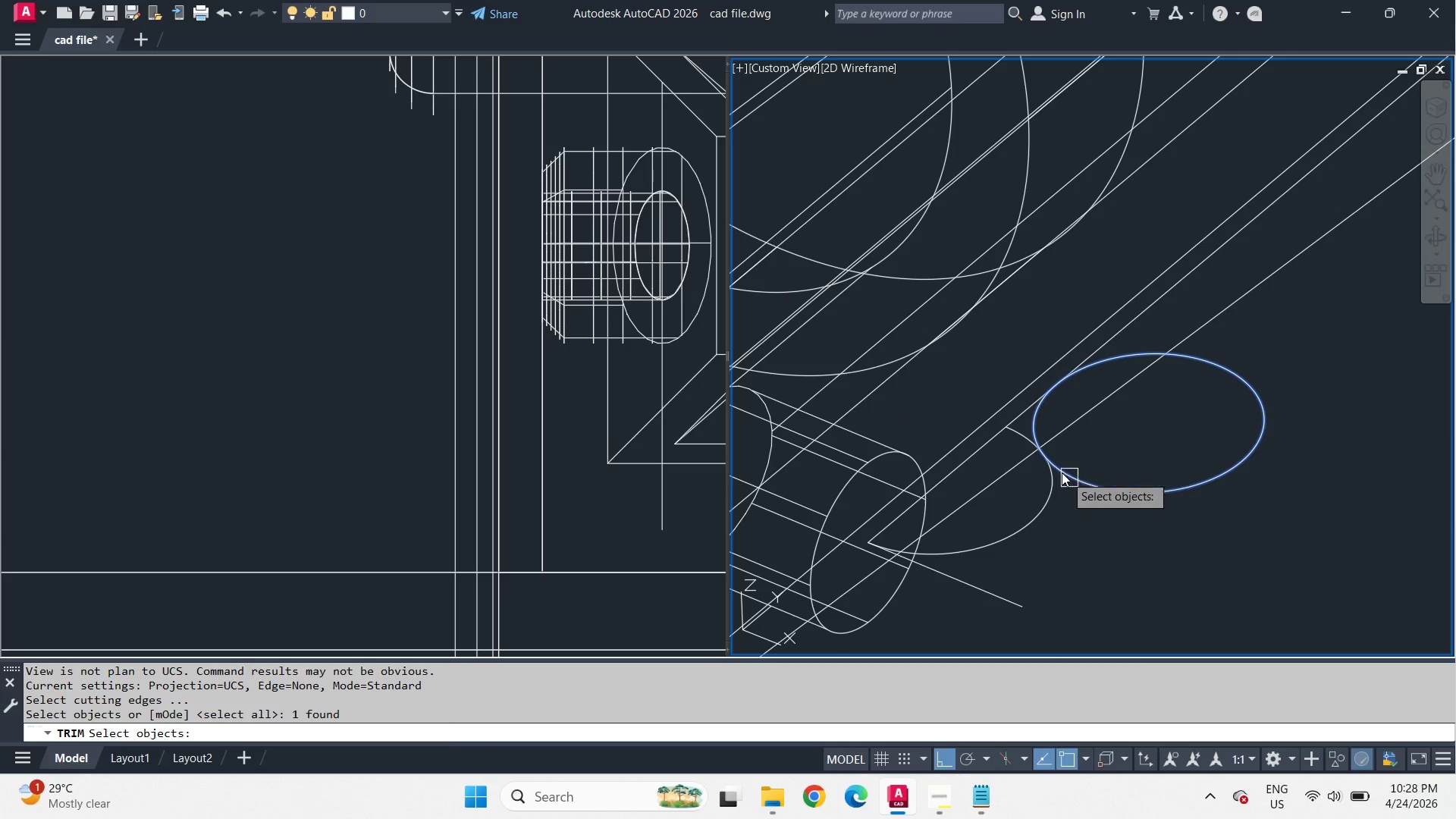 
key(Space)
 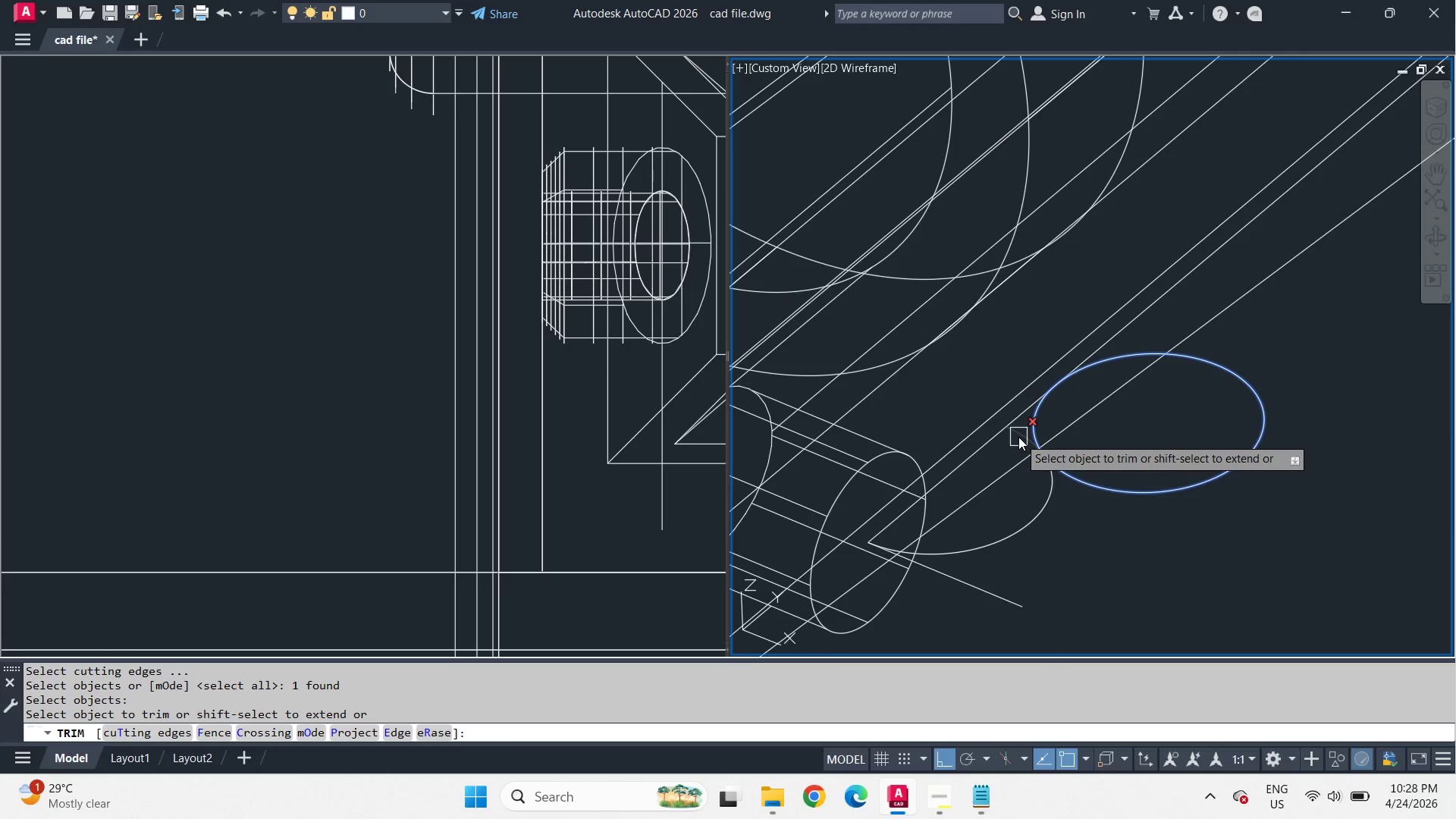 
left_click([1018, 437])
 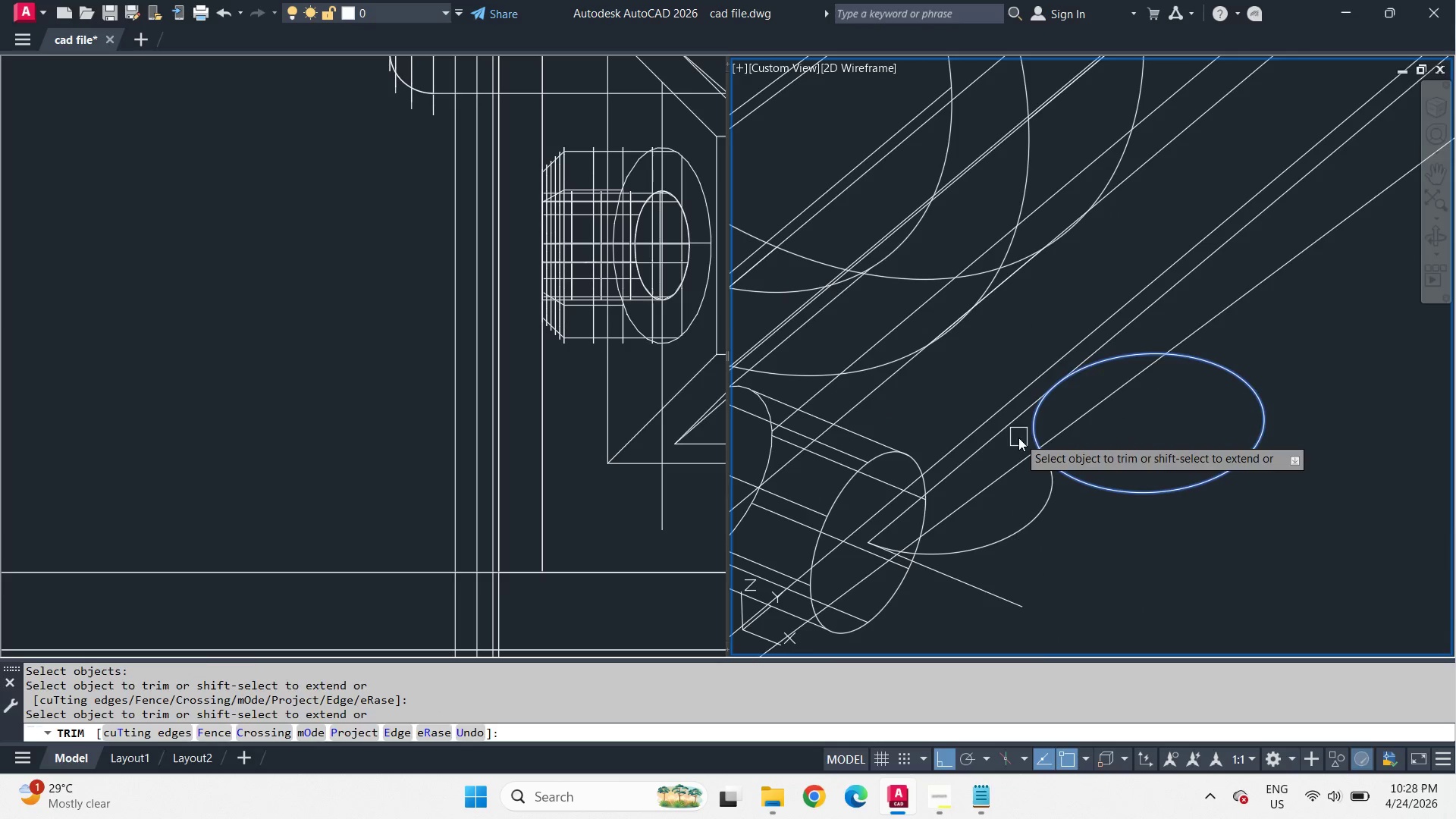 
type( tr )
 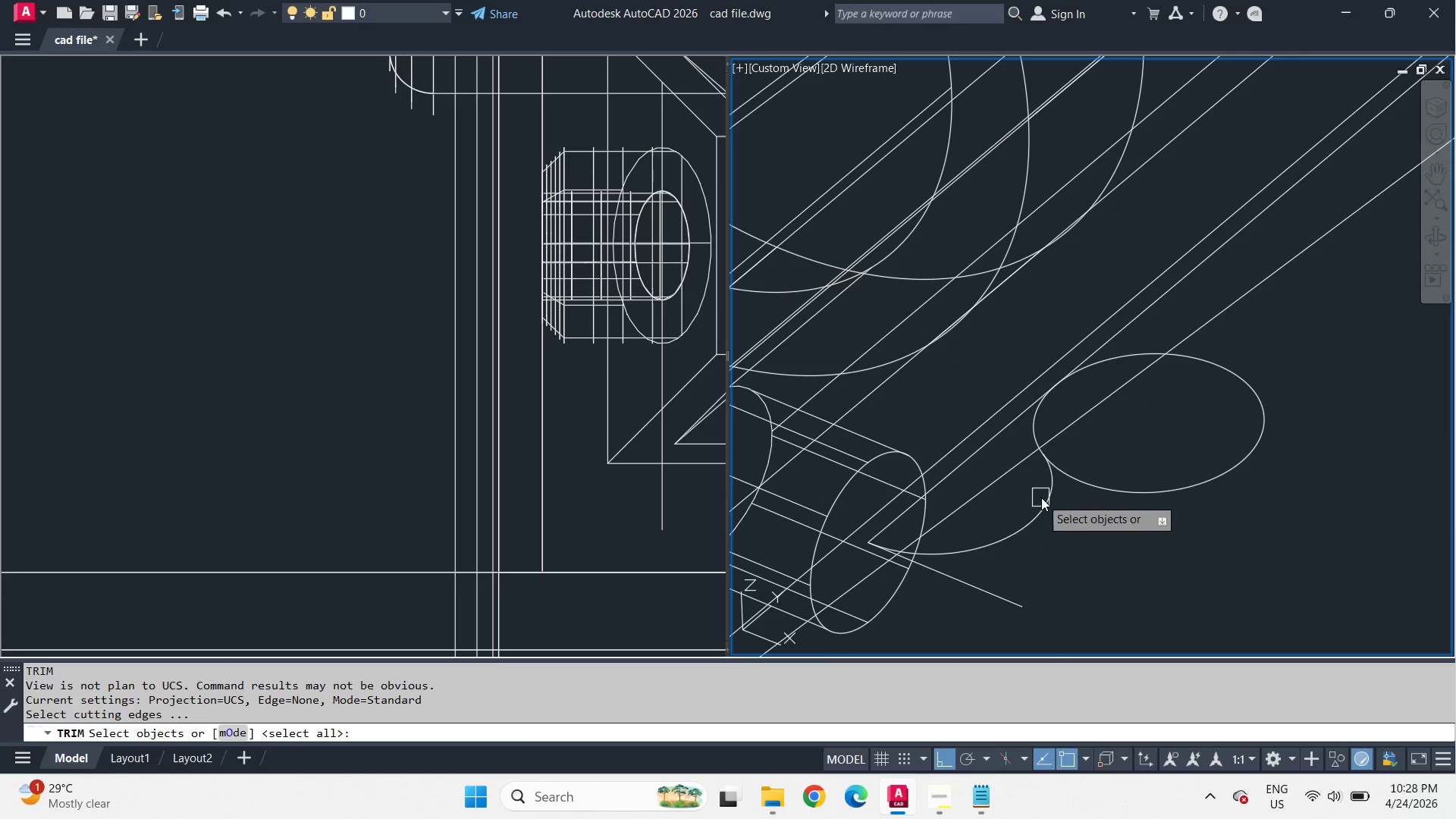 
left_click([1046, 503])
 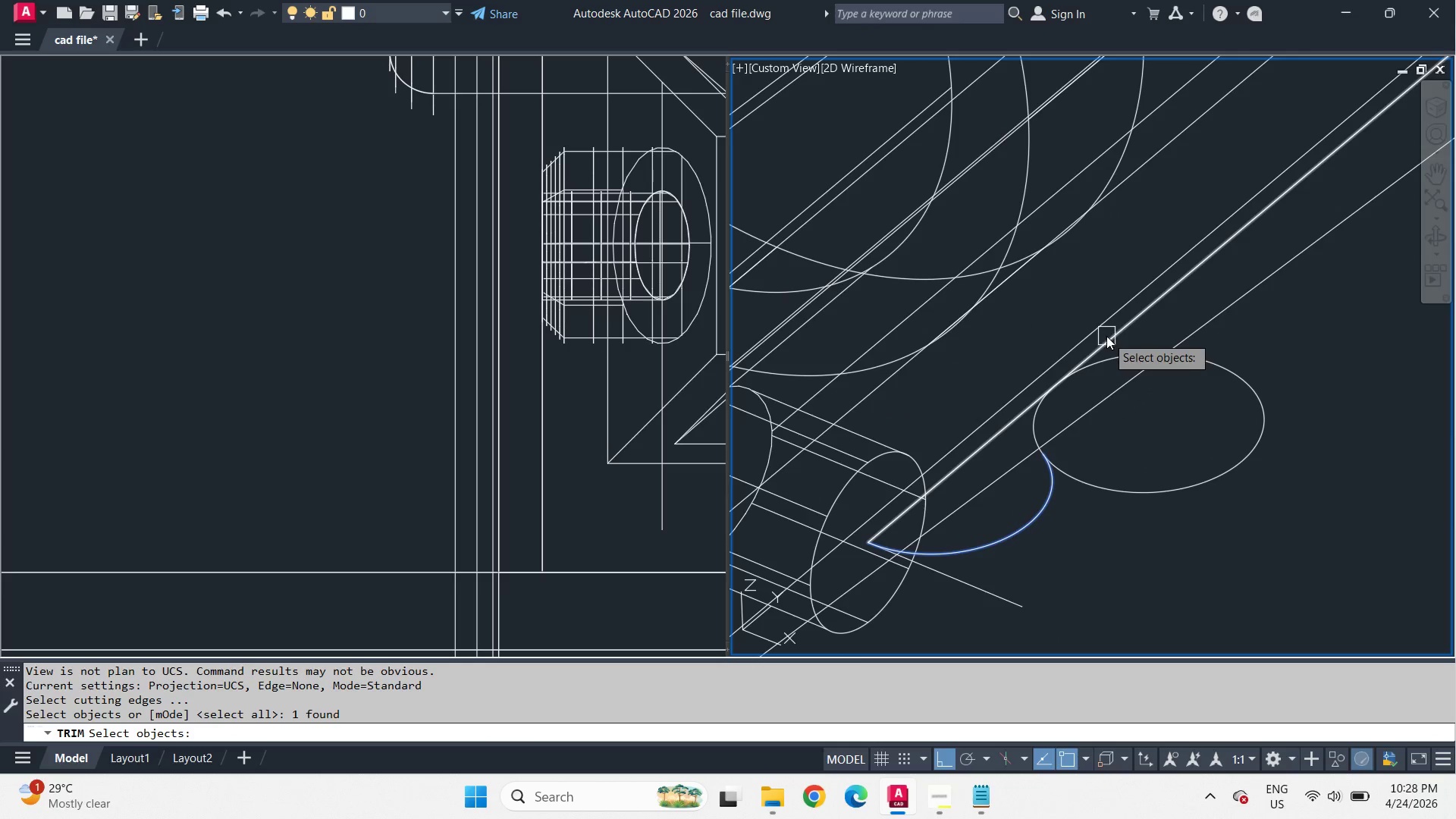 
left_click([1109, 337])
 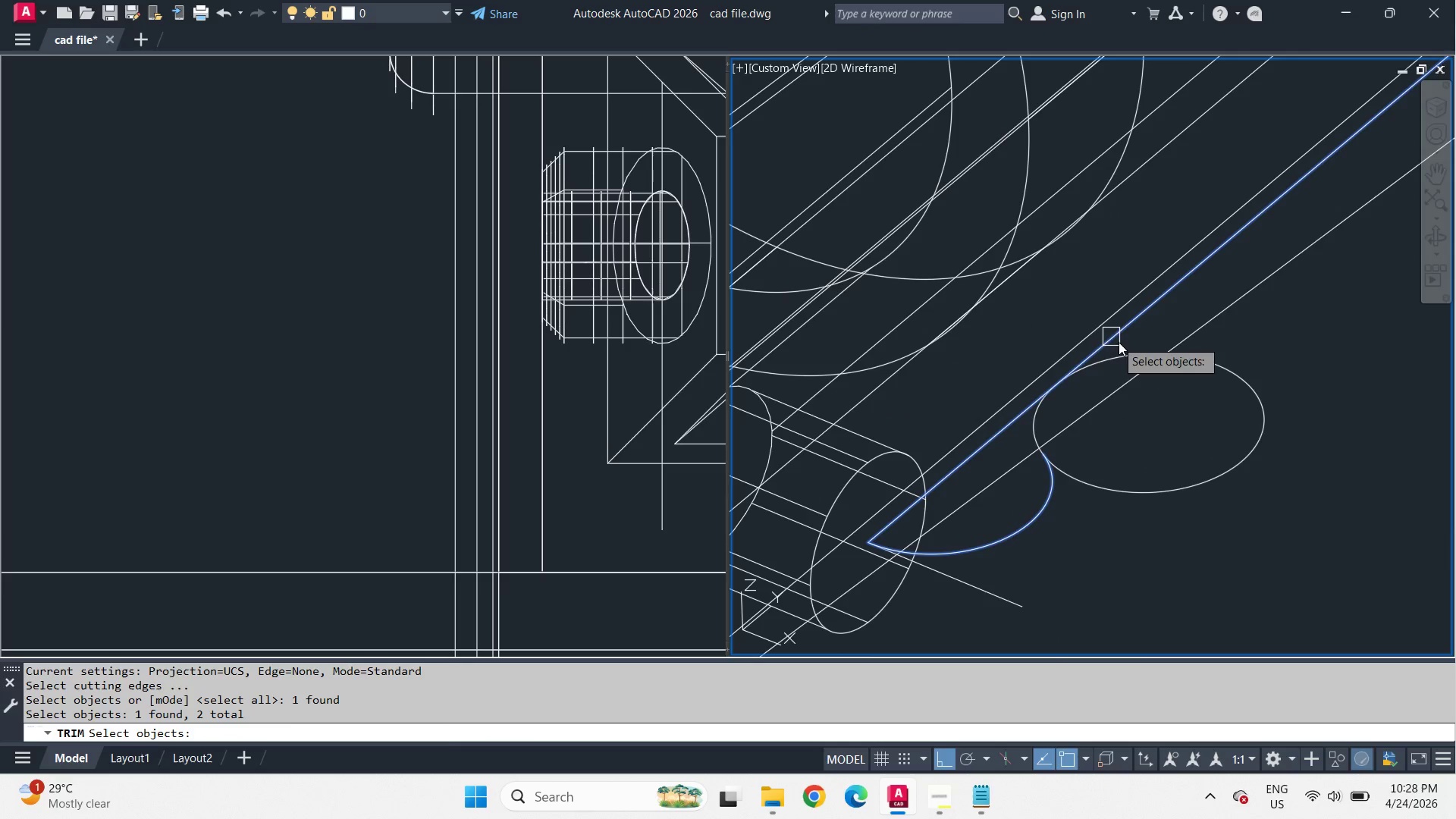 
key(Space)
 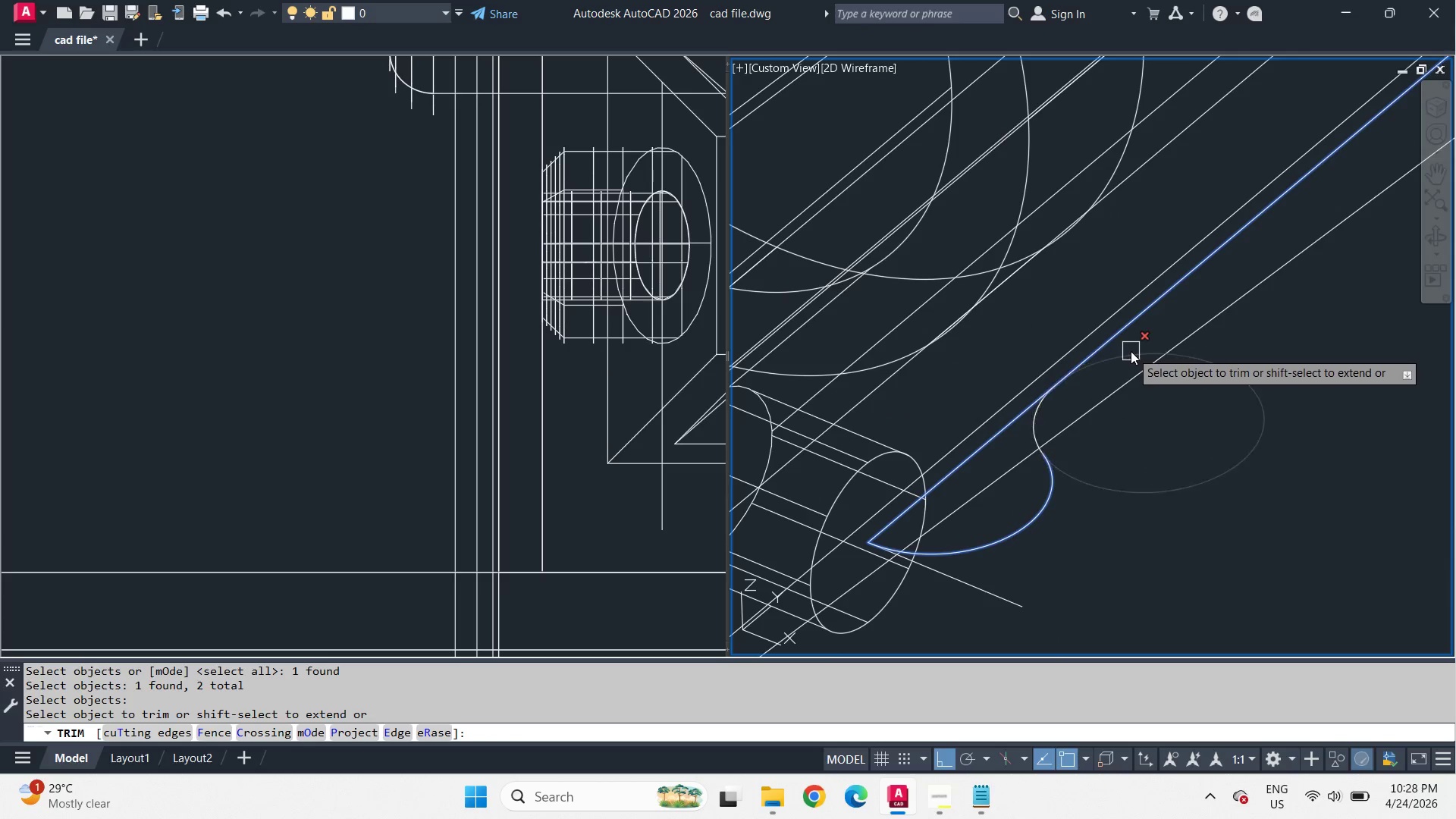 
left_click([1131, 351])
 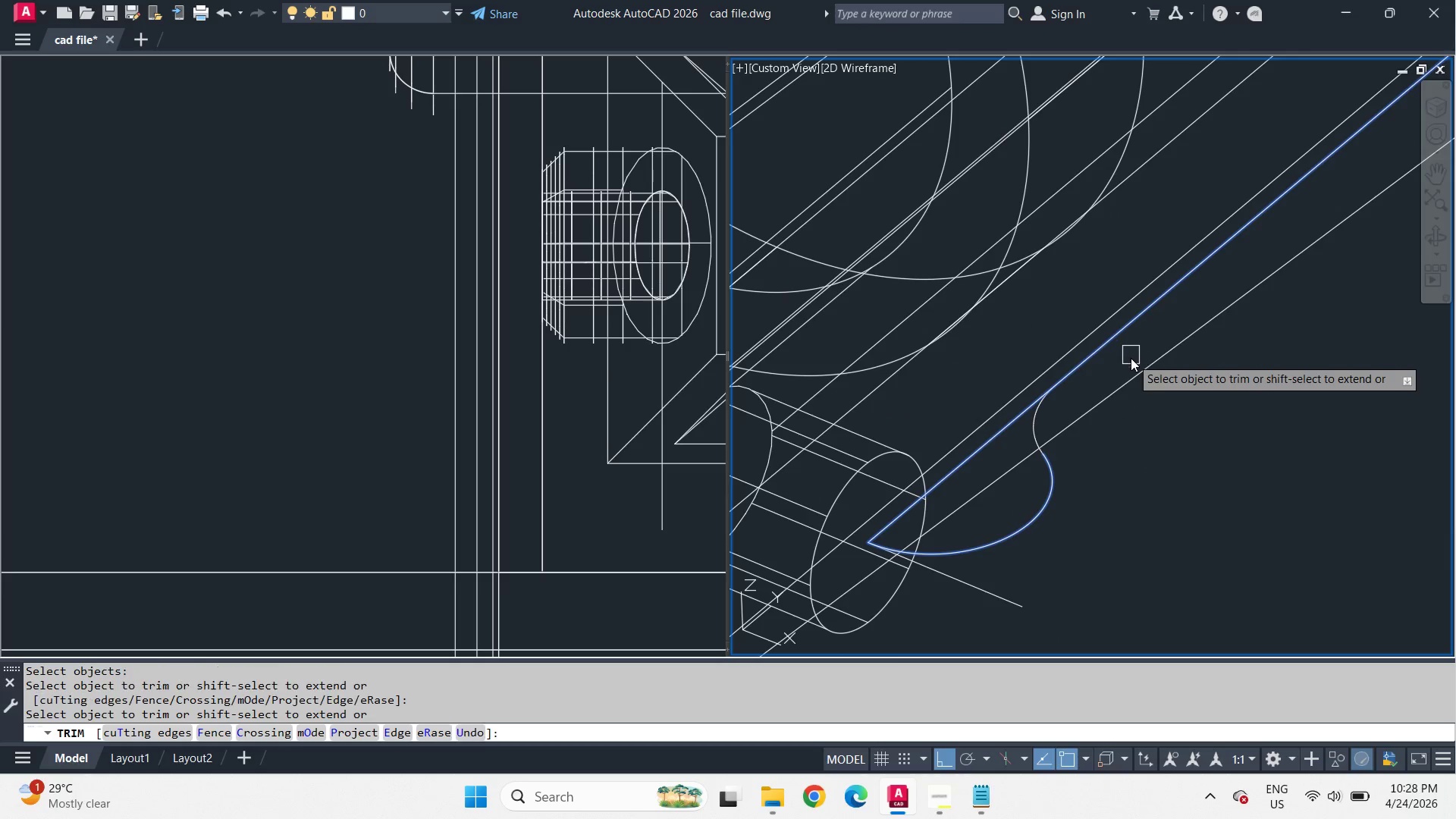 
key(Space)
 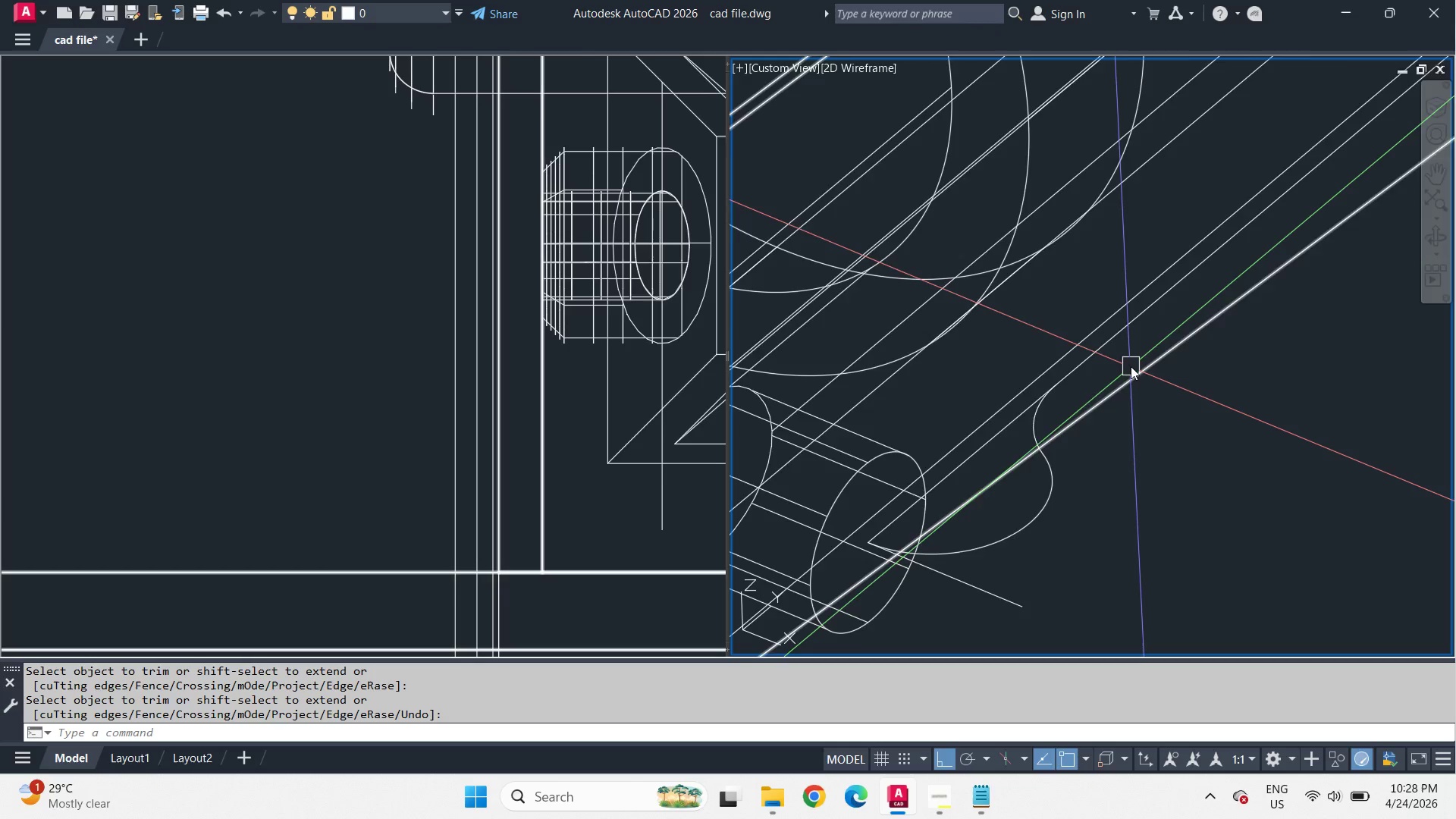 
scroll: coordinate [1131, 366], scroll_direction: down, amount: 2.0
 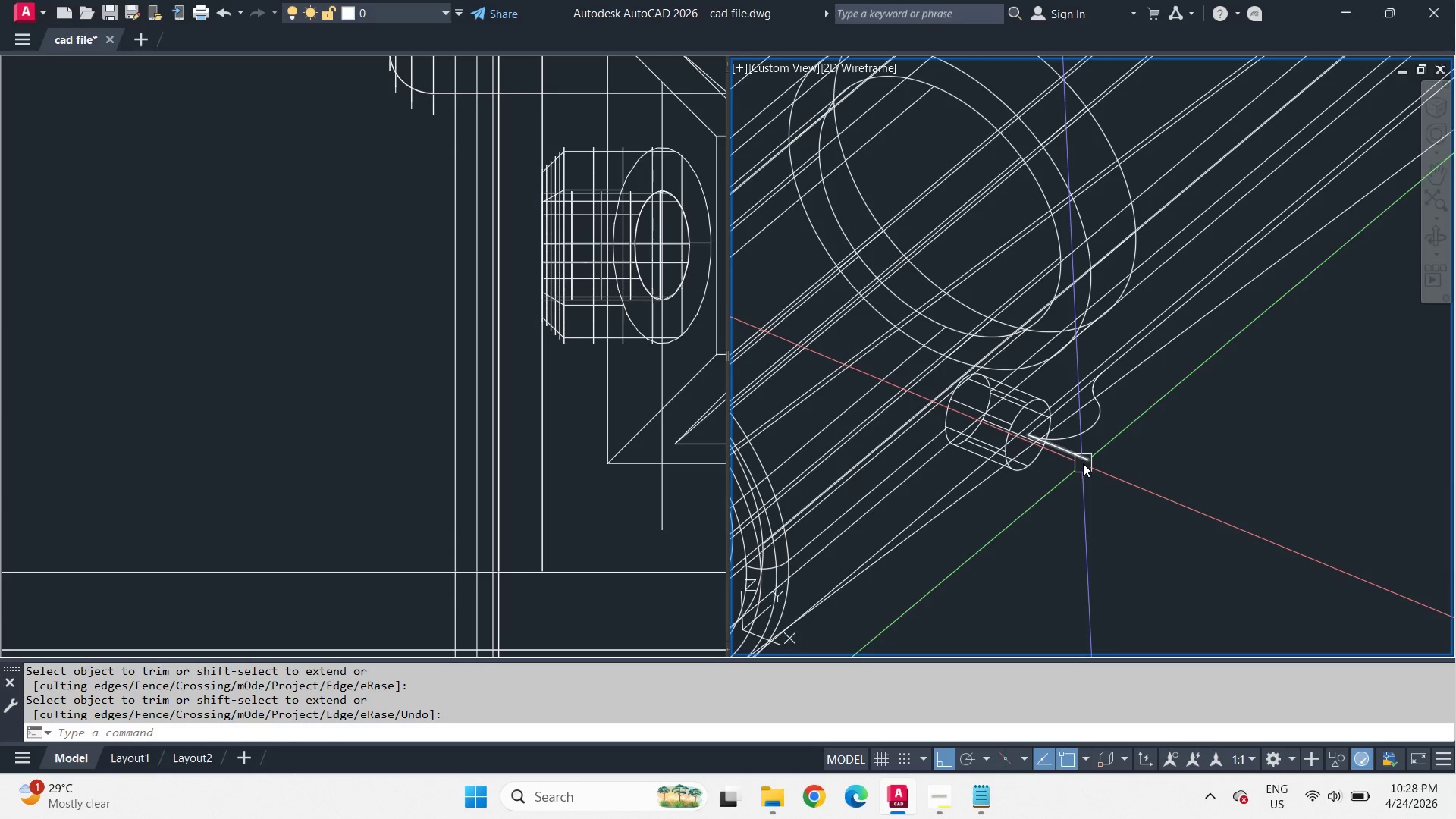 
left_click([1083, 463])
 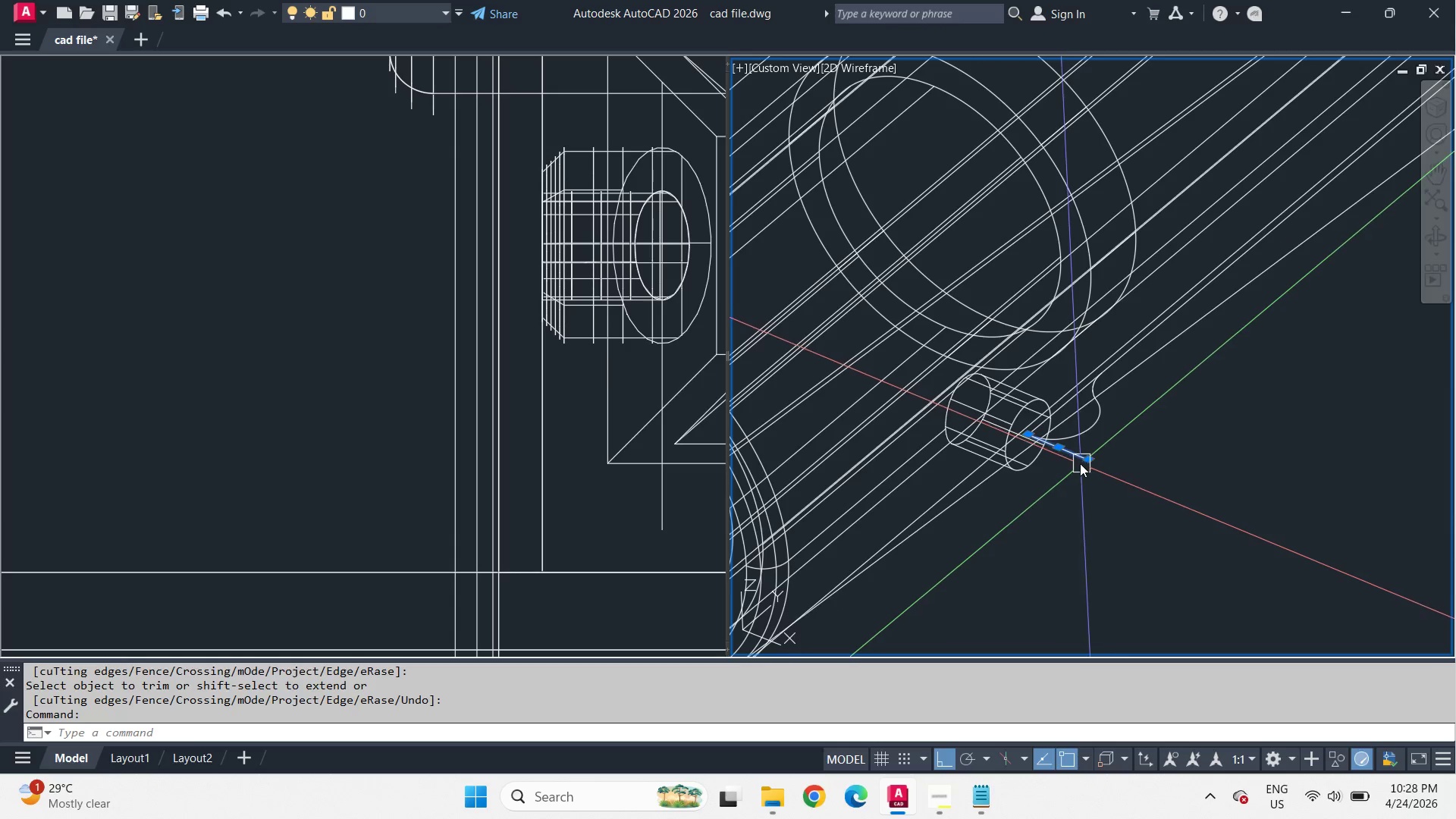 
key(E)
 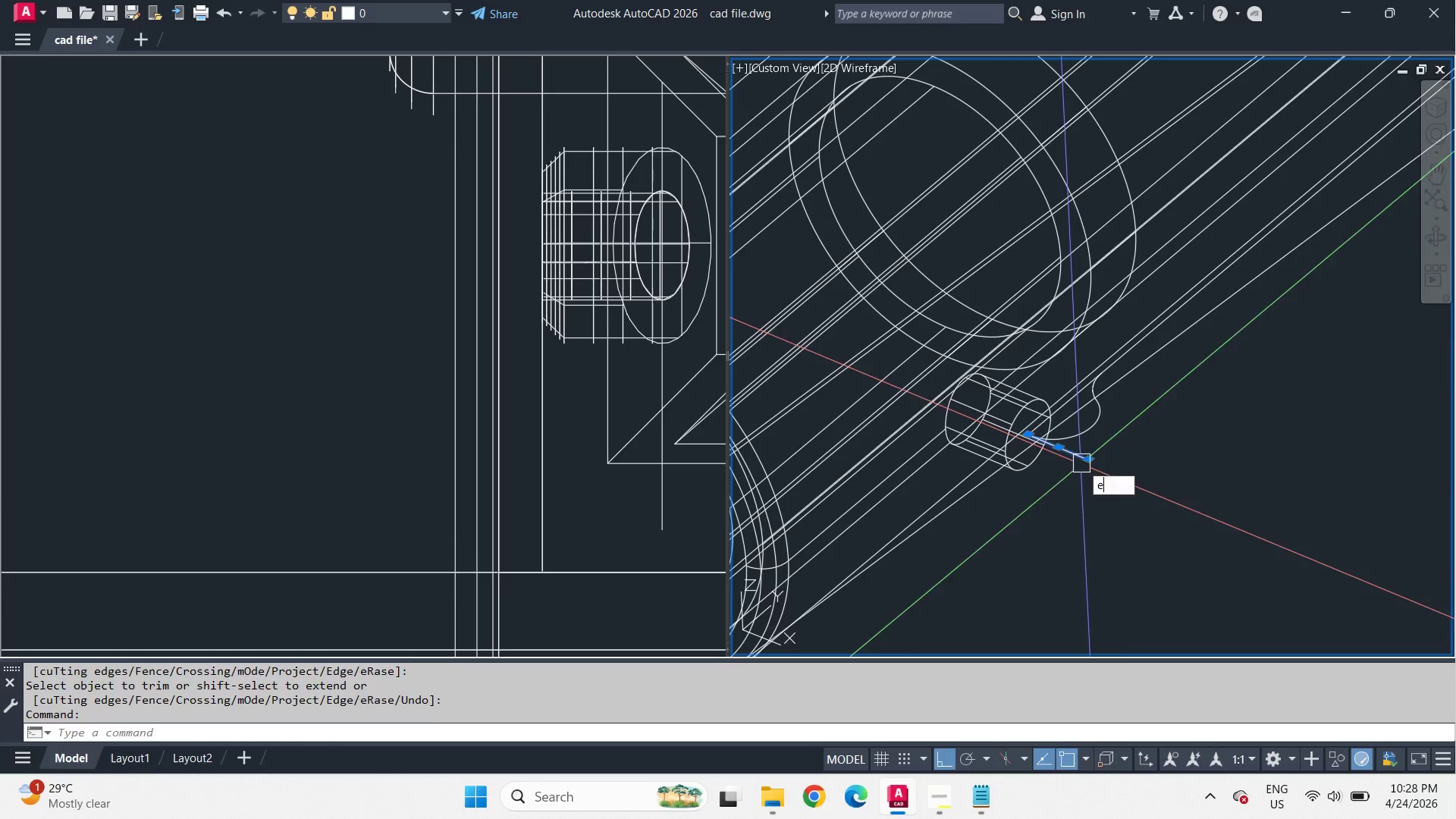 
key(Space)
 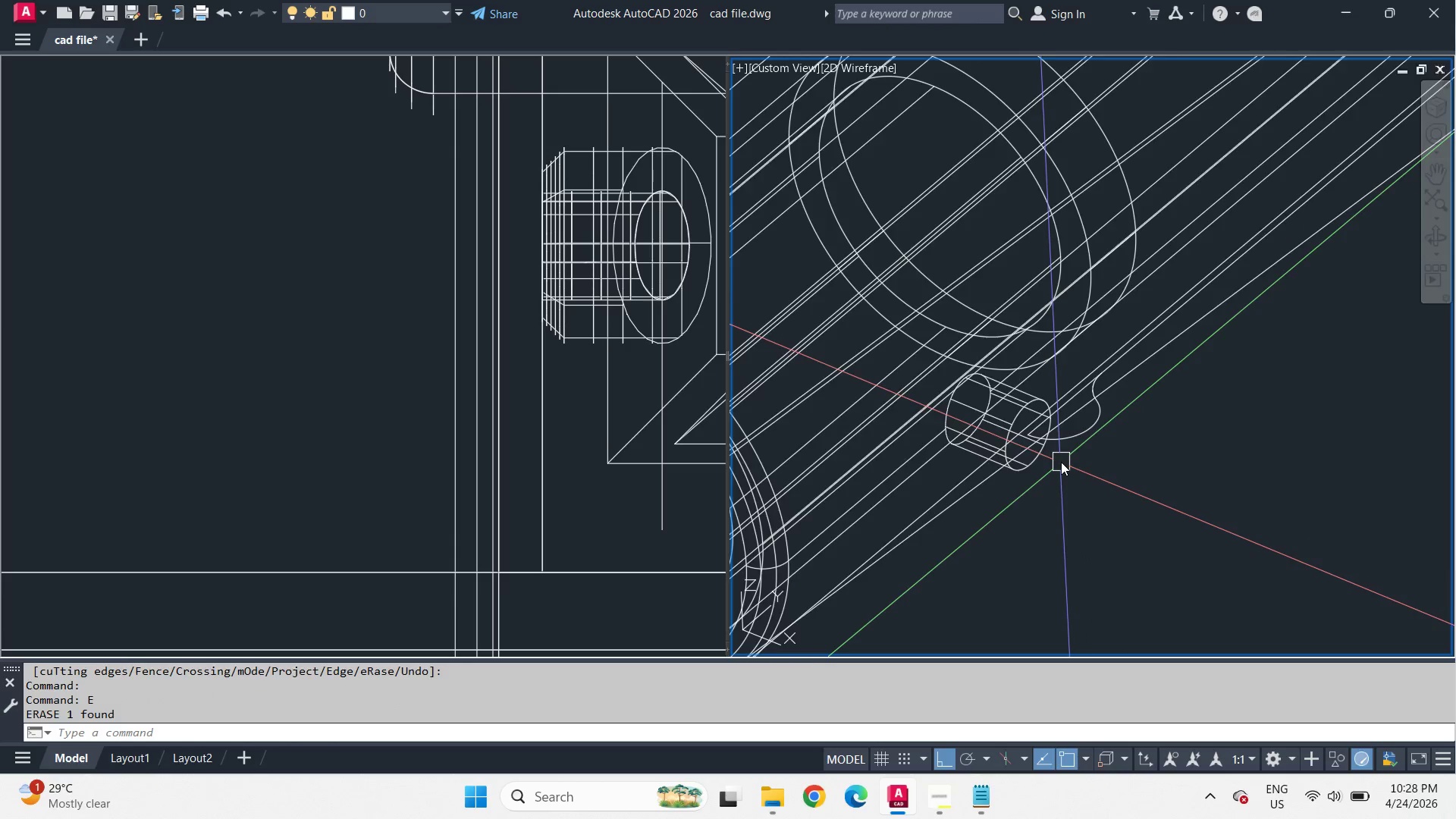 
scroll: coordinate [1060, 458], scroll_direction: up, amount: 2.0
 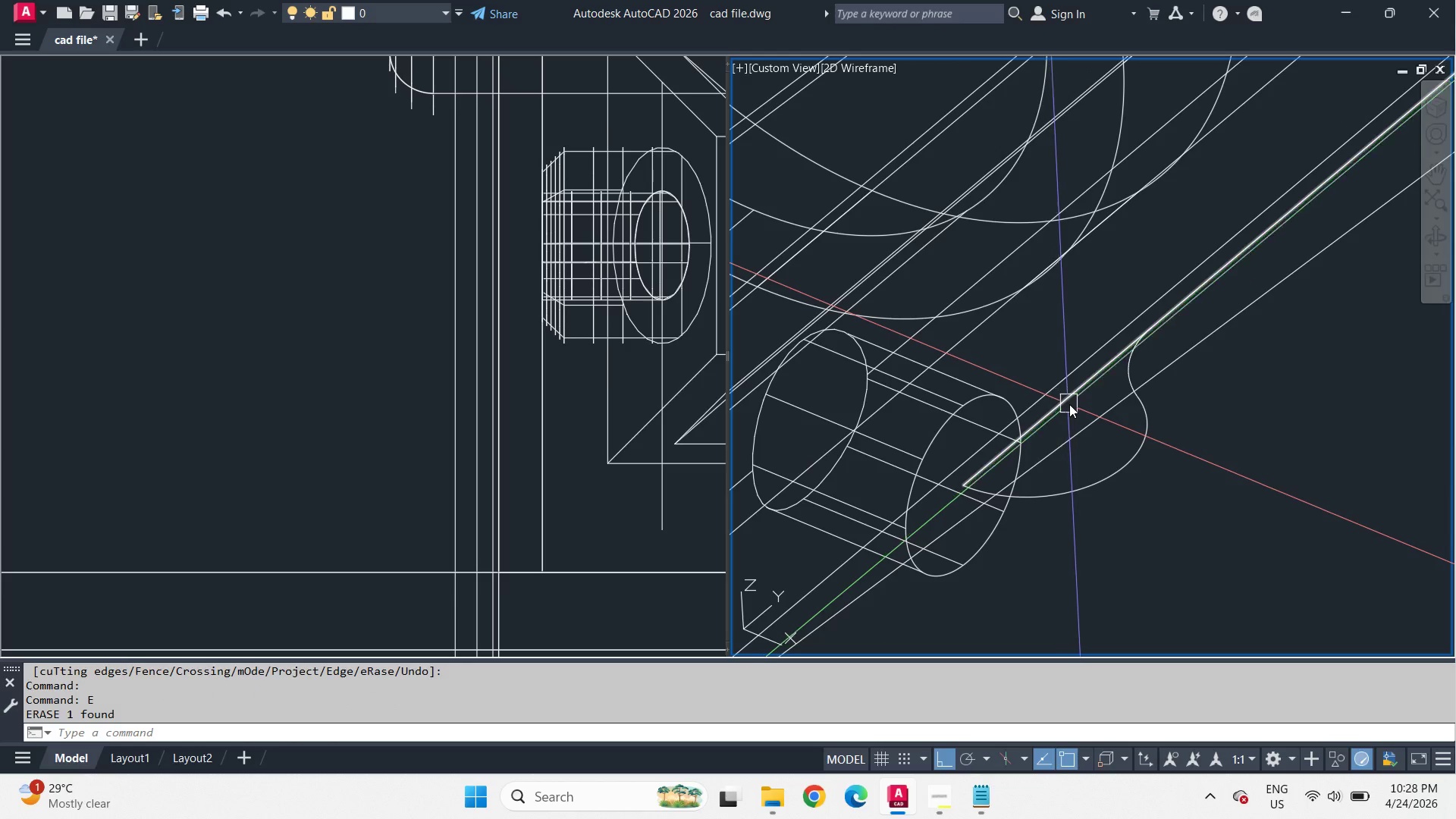 
type(tr  )
 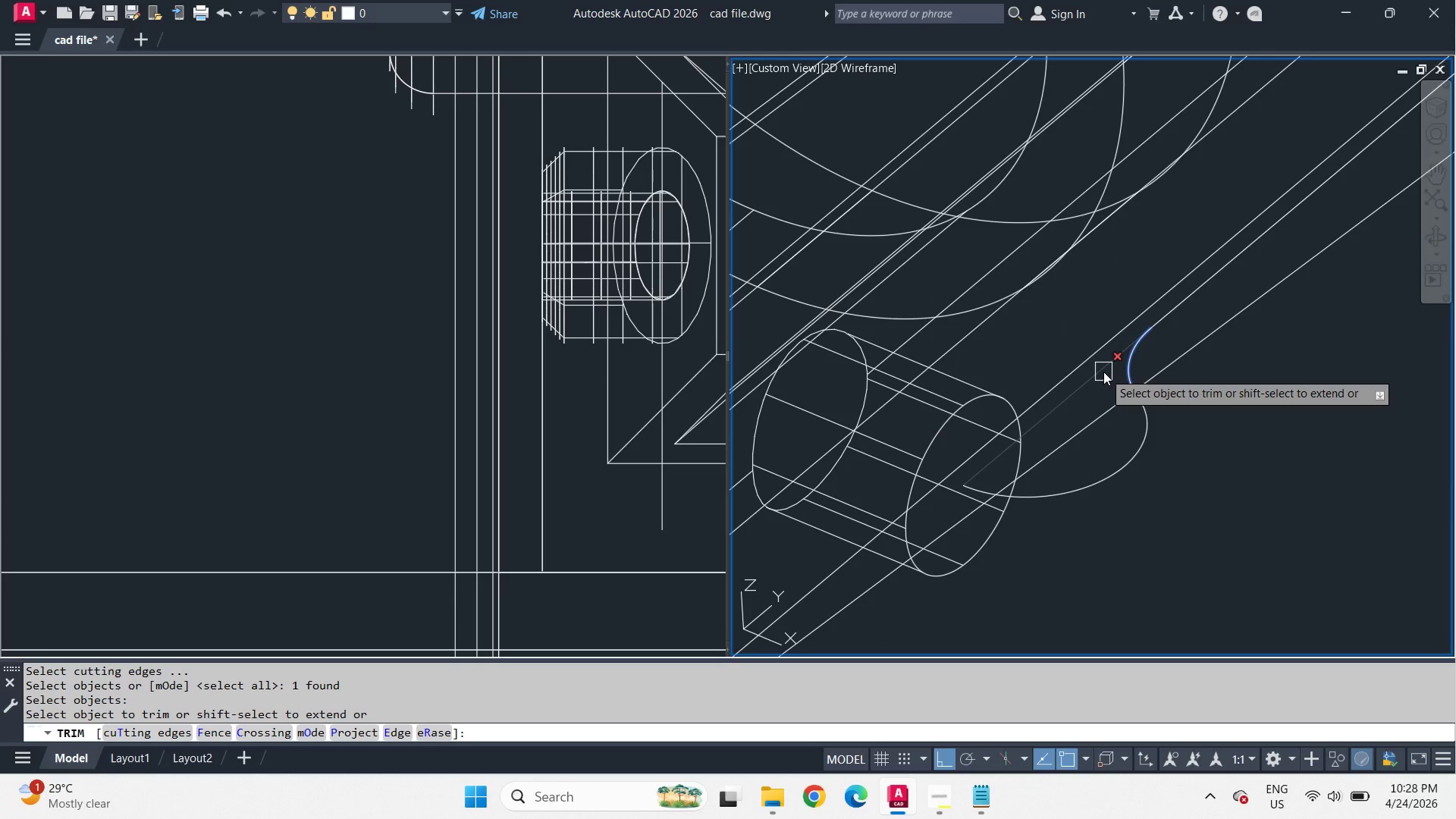 
left_click([1103, 372])
 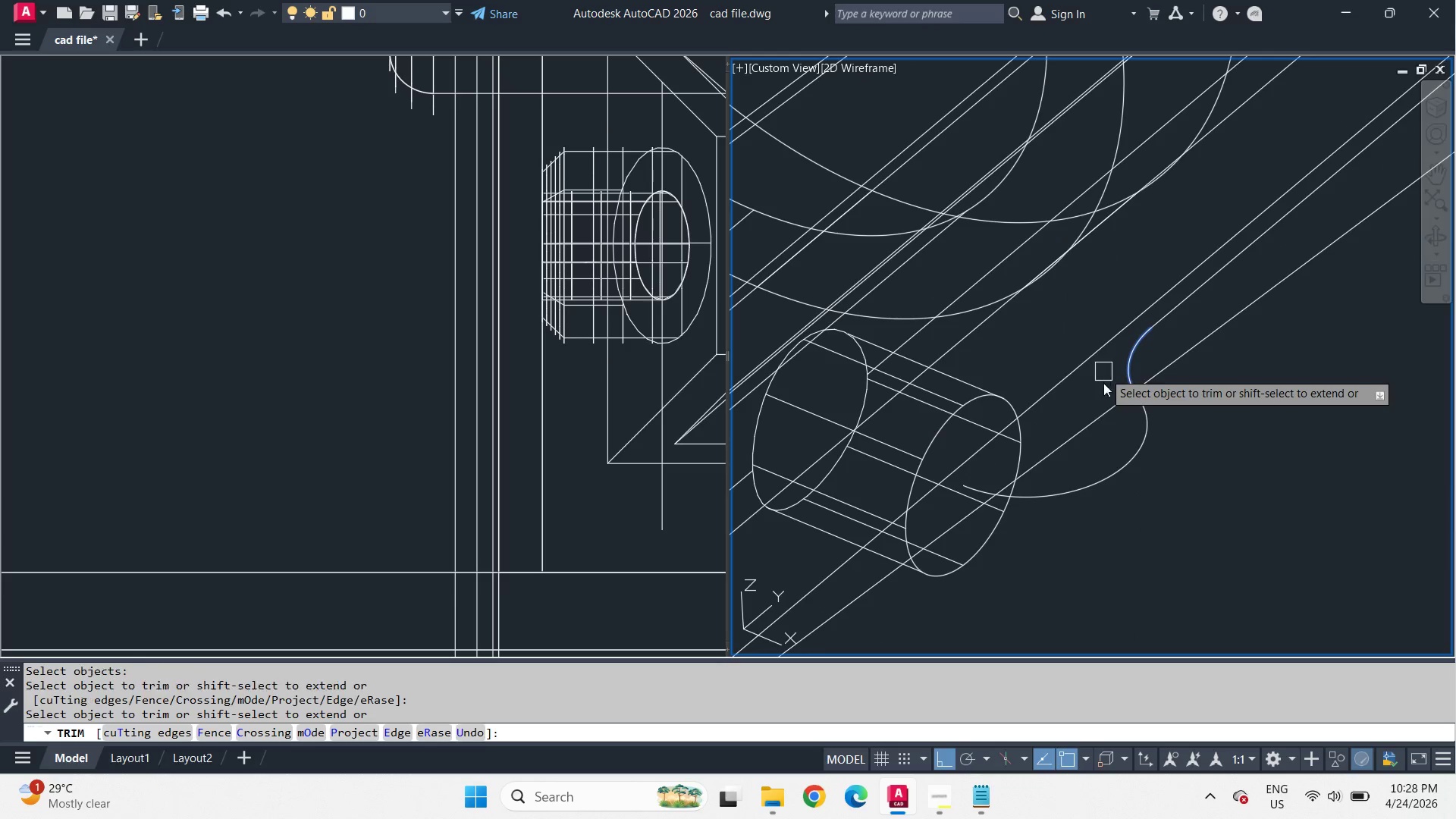 
key(Space)
 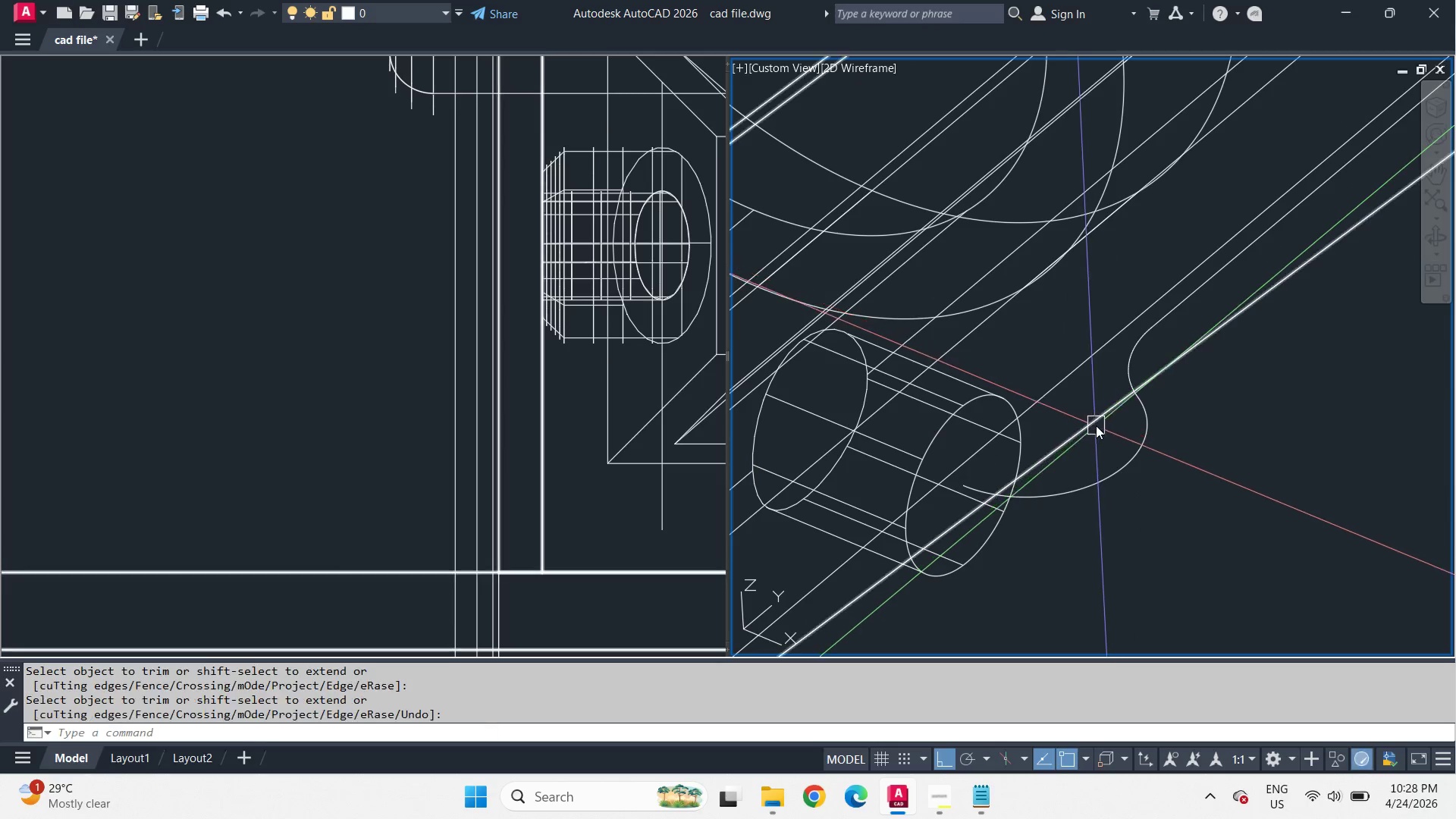 
key(Shift+ShiftLeft)
 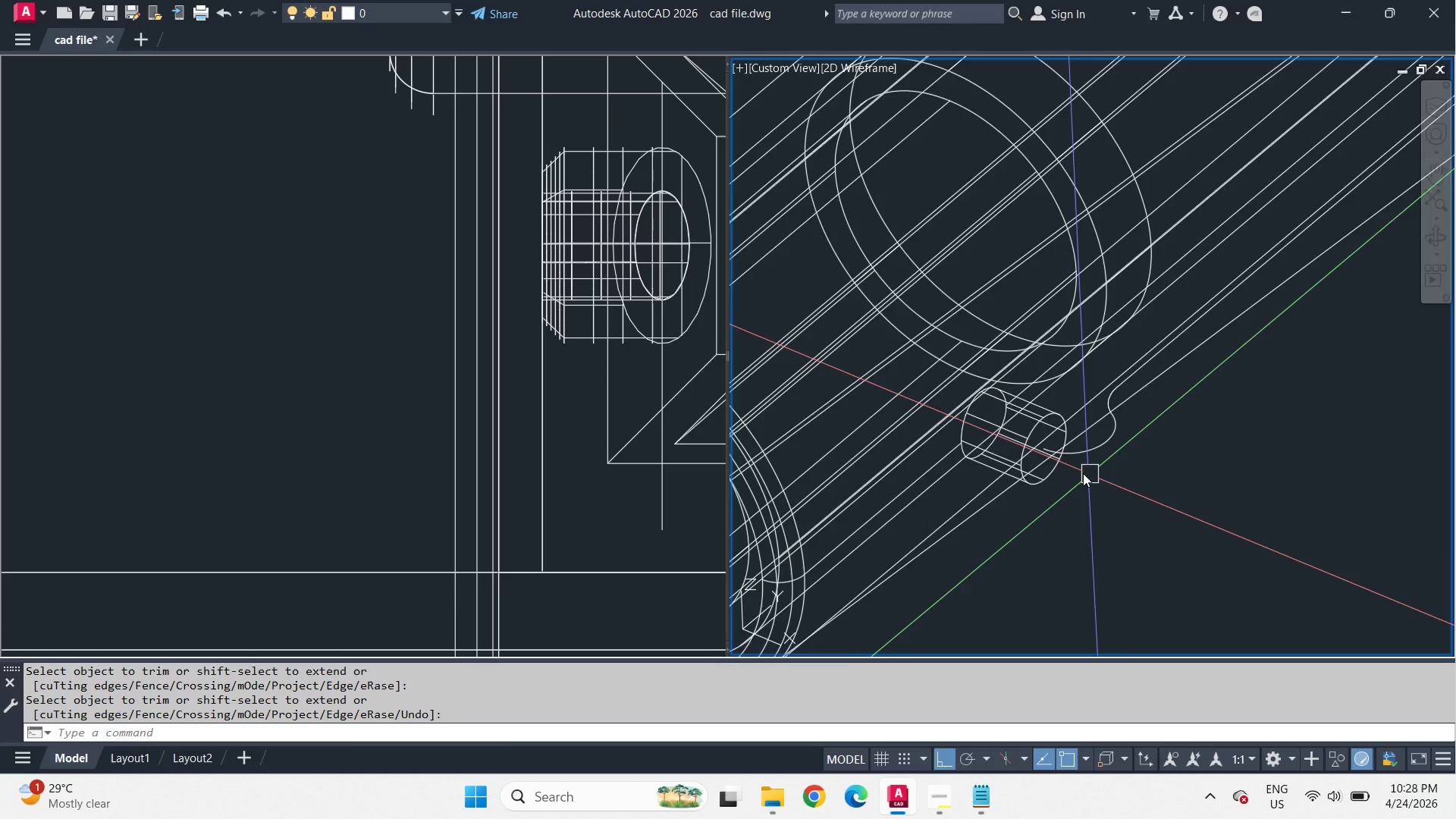 
scroll: coordinate [1096, 425], scroll_direction: down, amount: 2.0
 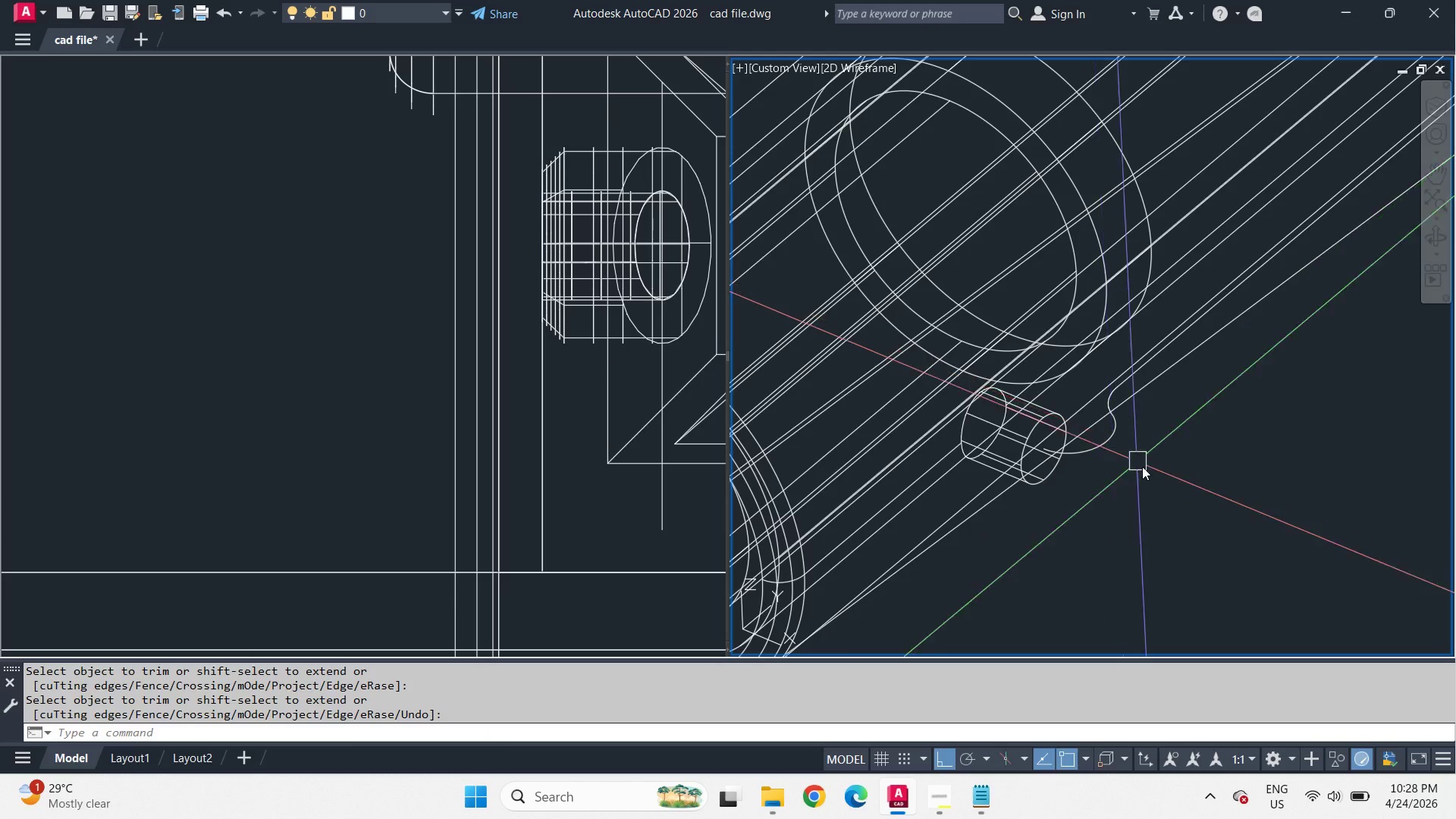 
hold_key(key=ShiftLeft, duration=2.48)
 